 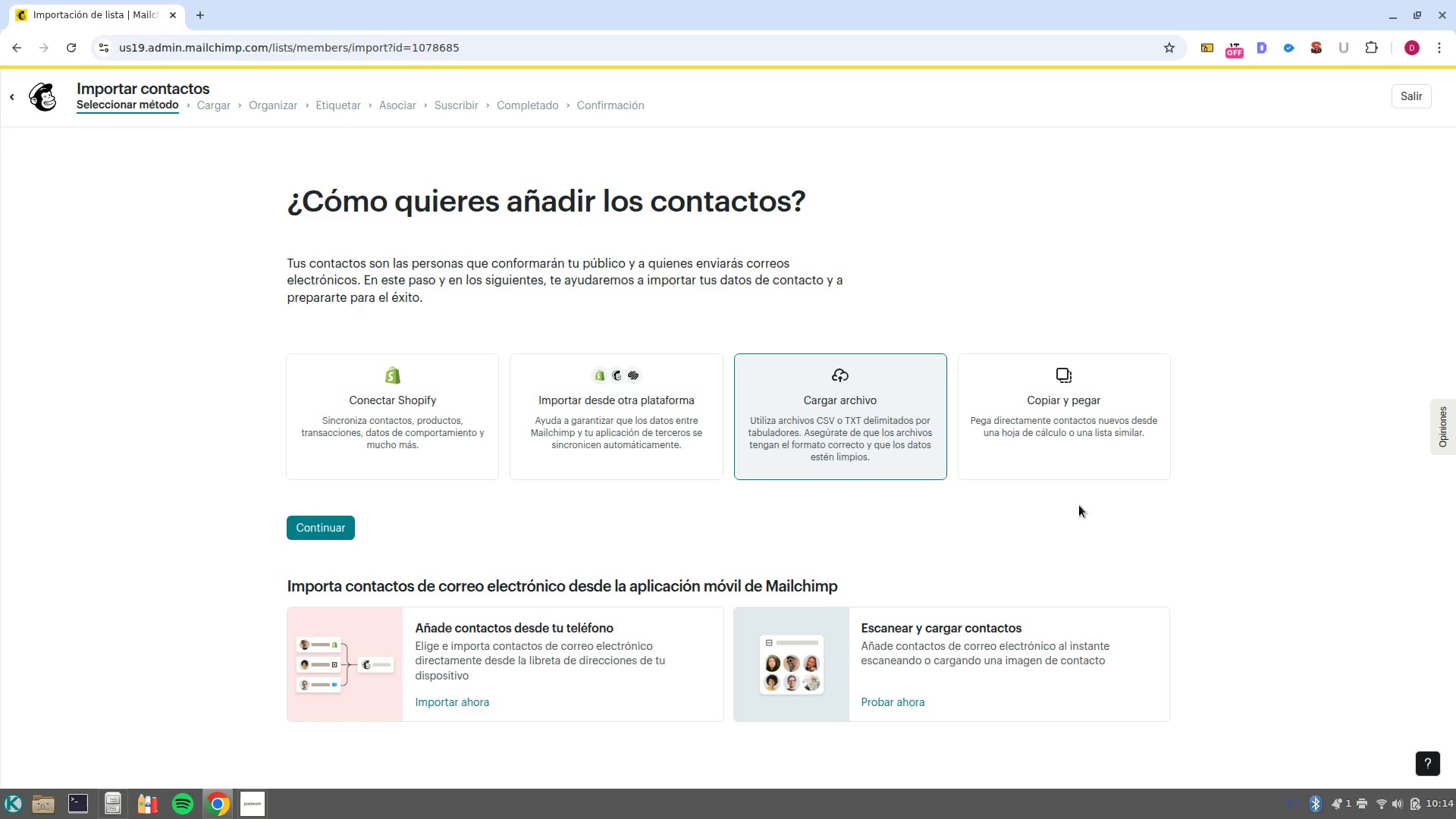 
left_click([772, 465])
 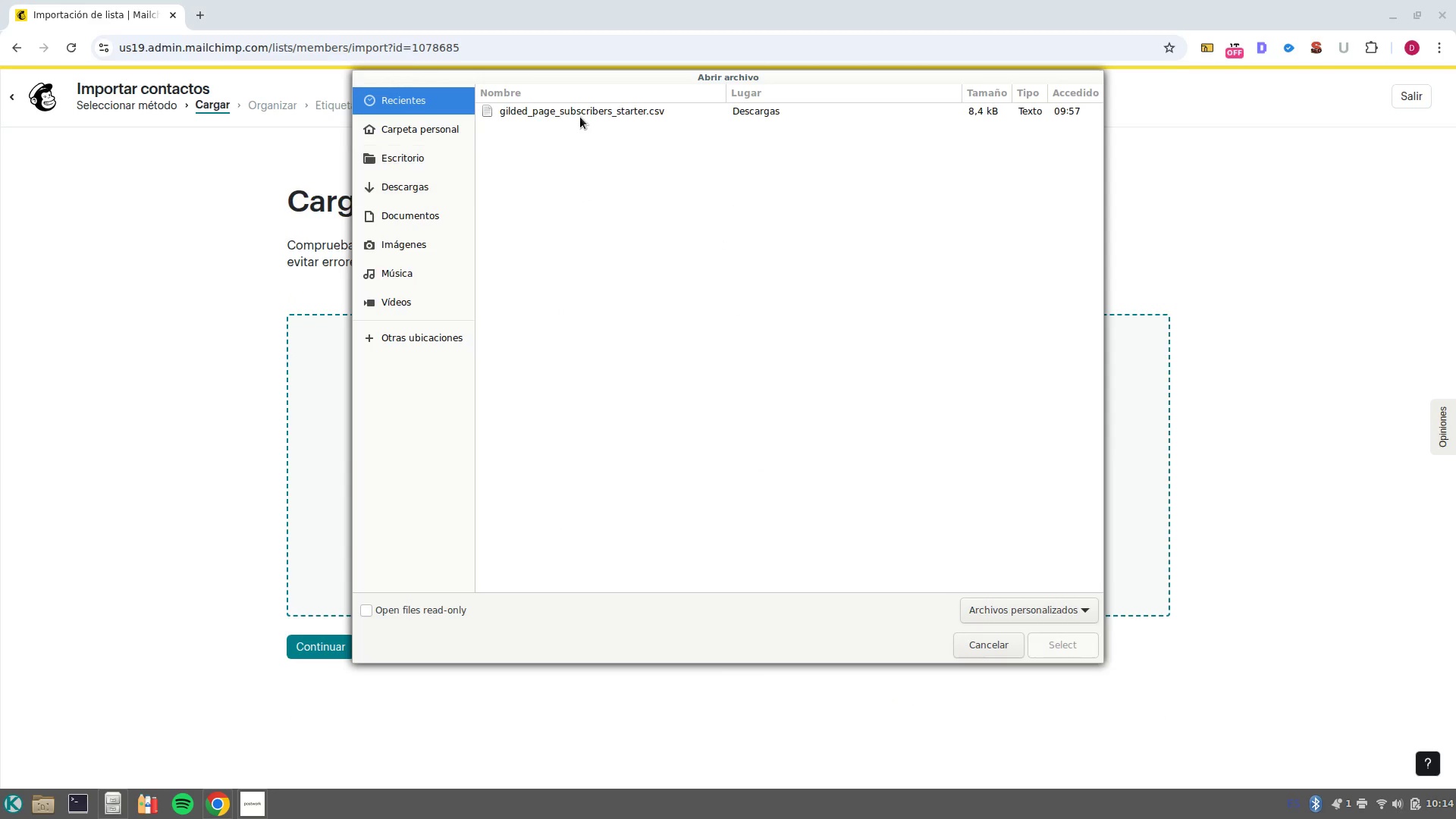 
left_click([580, 117])
 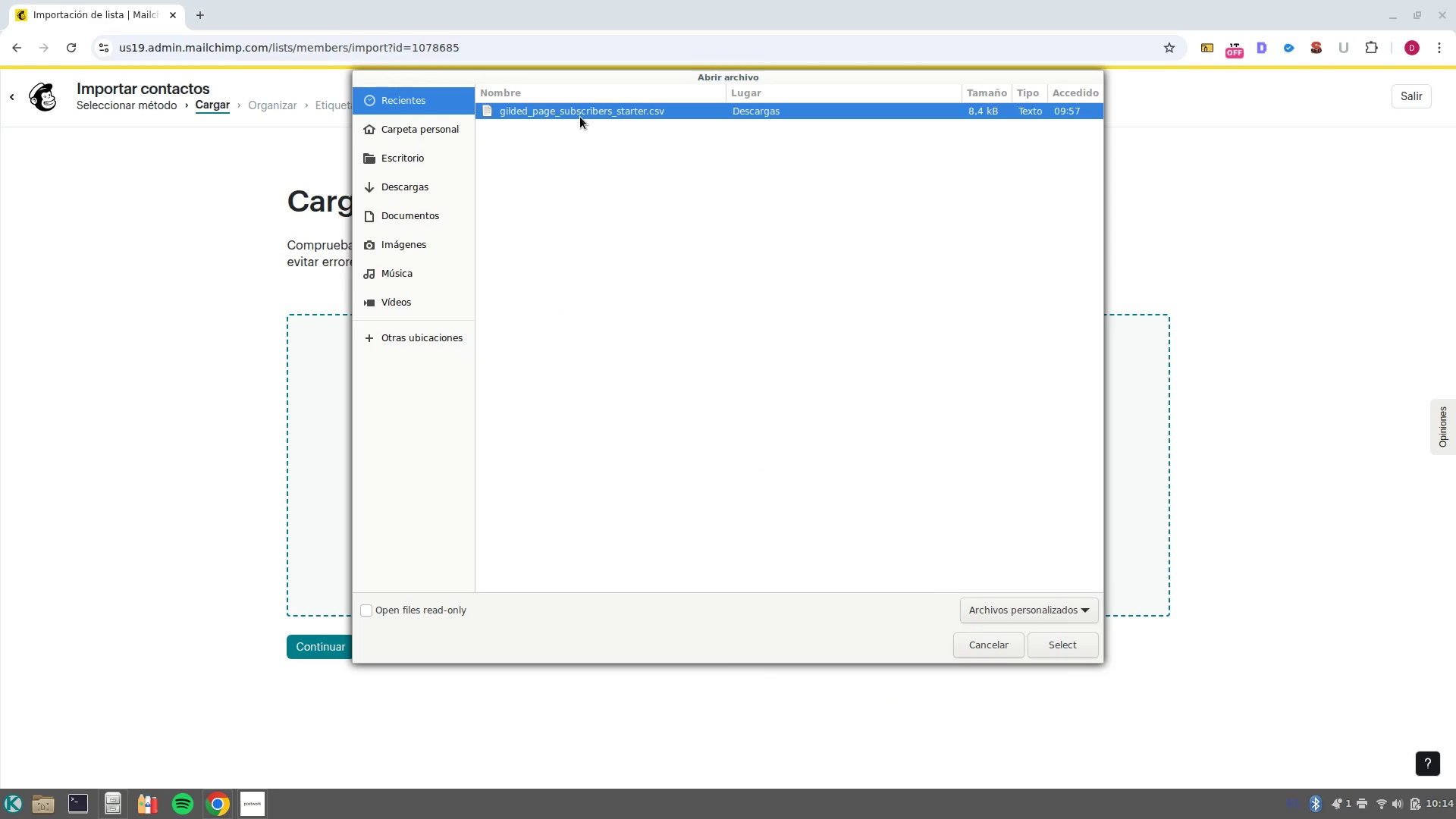 
key(NumpadEnter)
 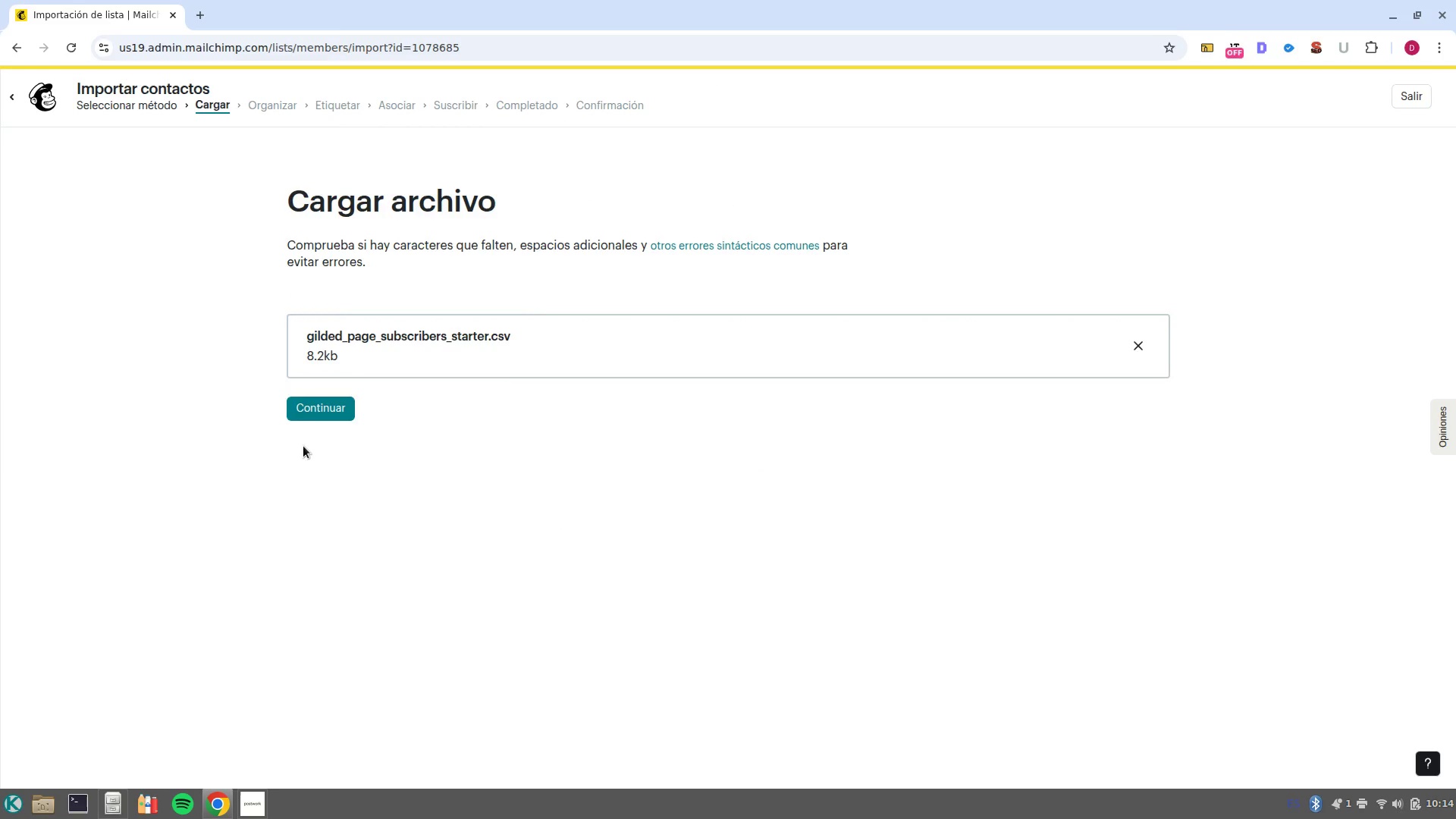 
left_click([304, 406])
 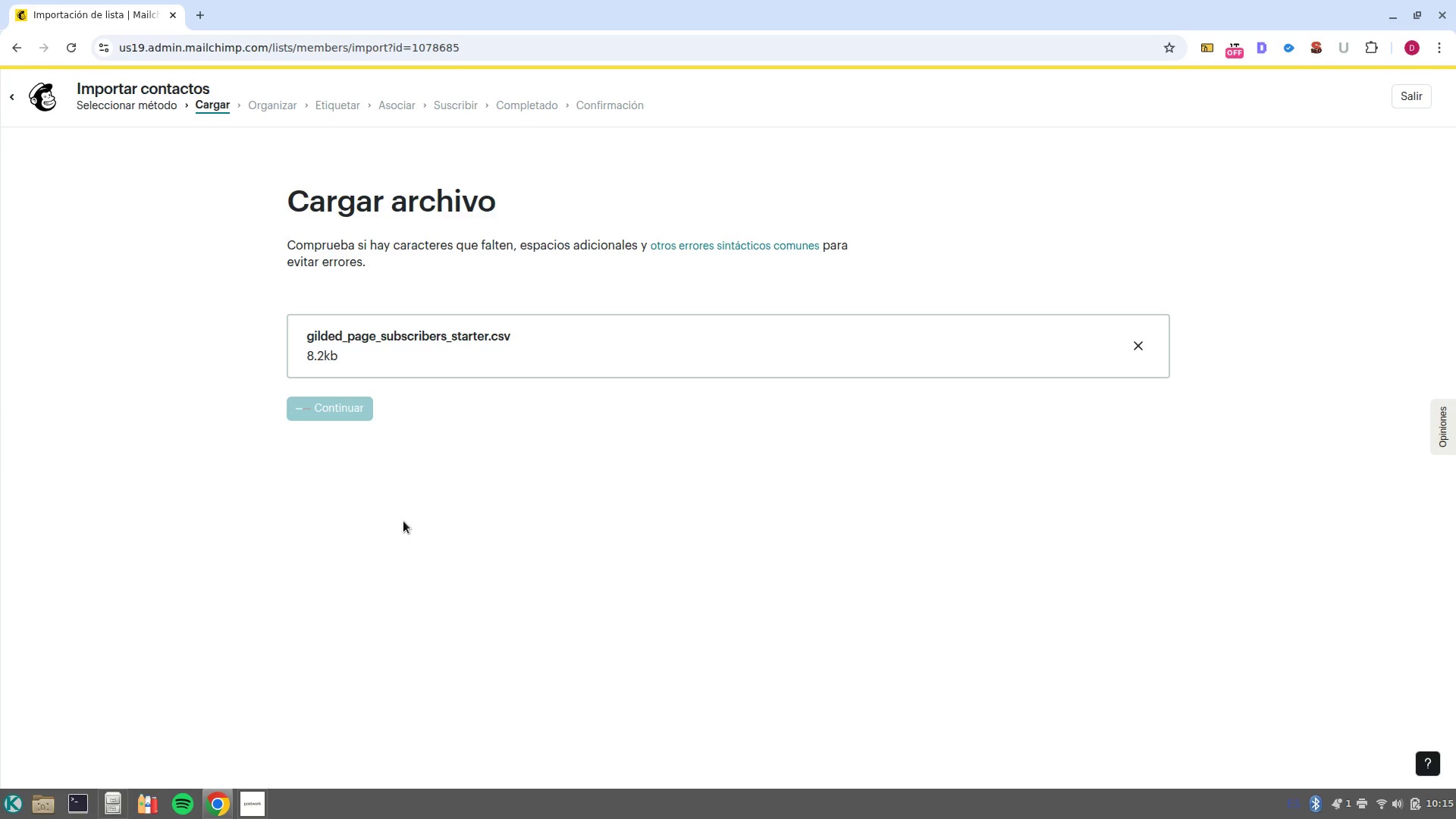 
wait(11.7)
 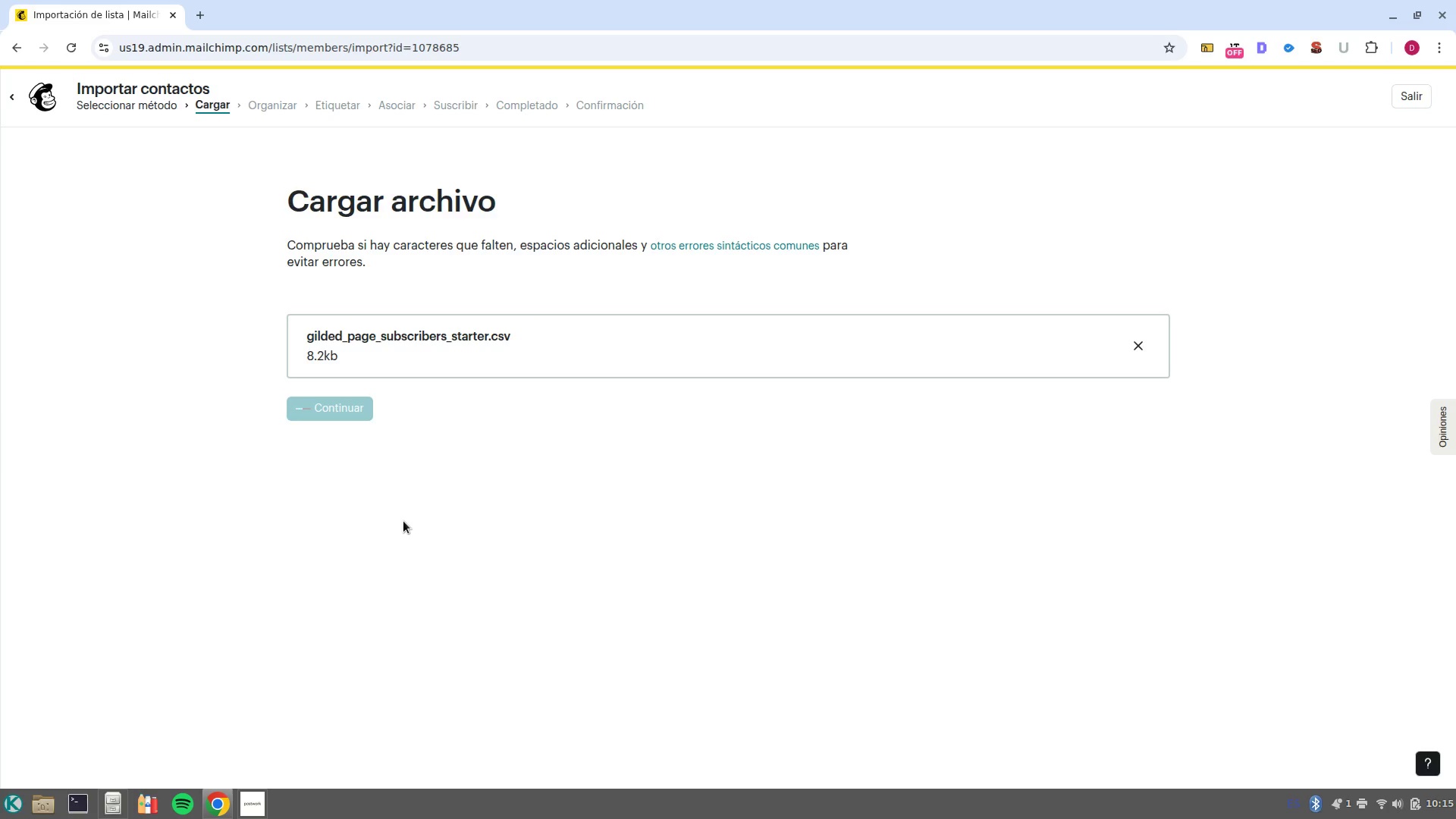 
left_click([339, 670])
 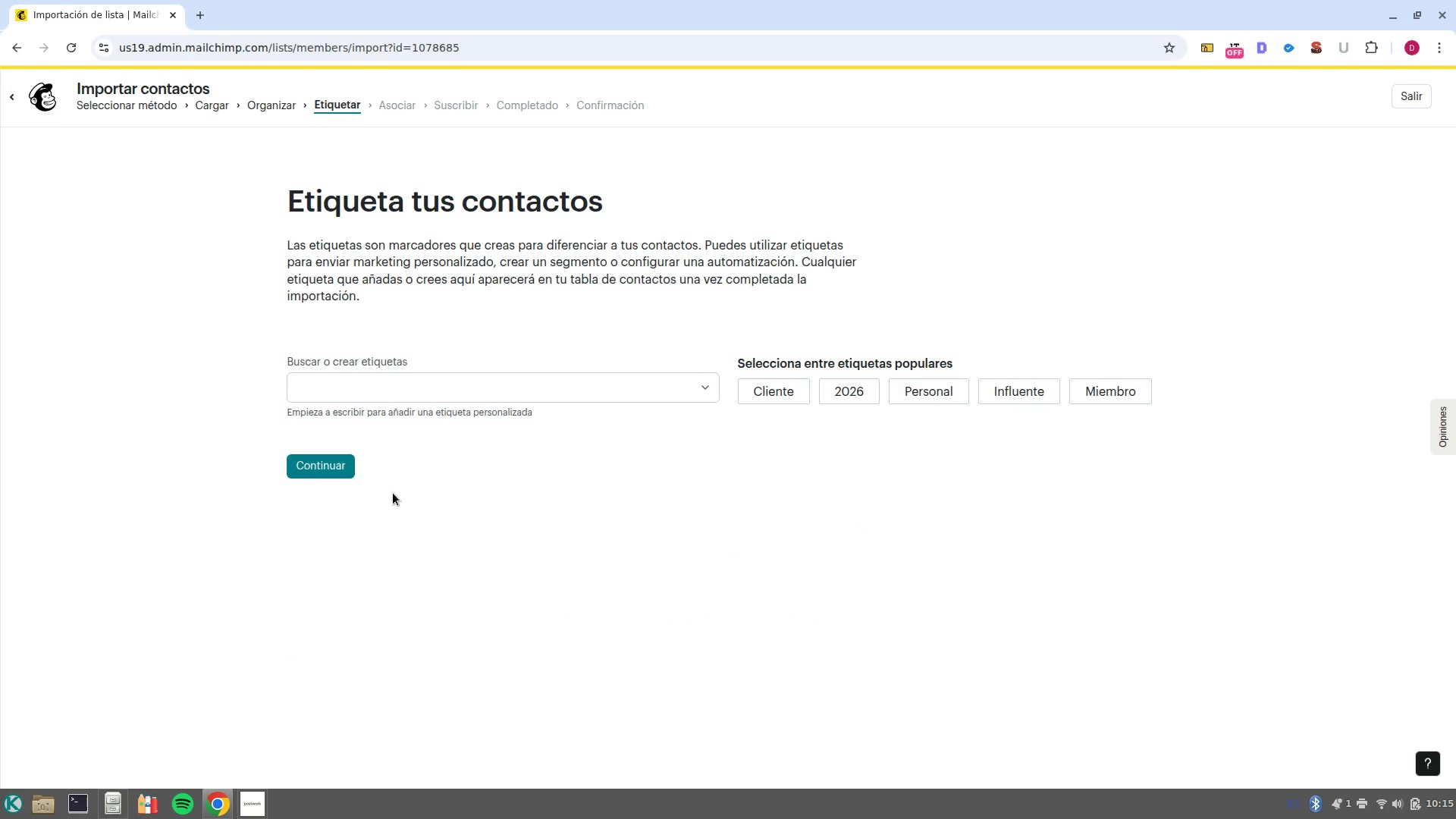 
left_click([444, 383])
 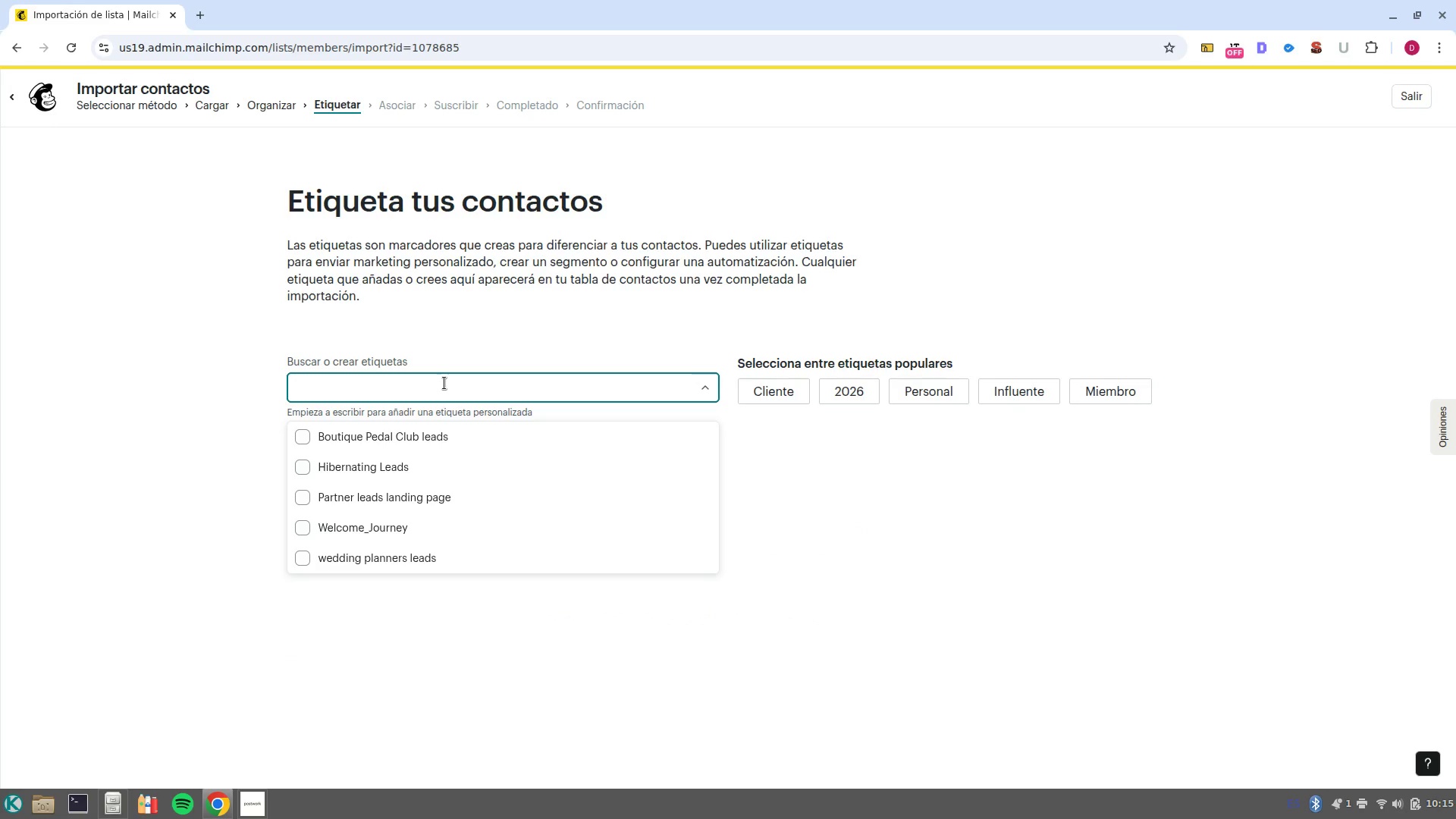 
type(The Glided Page Subscribers)
 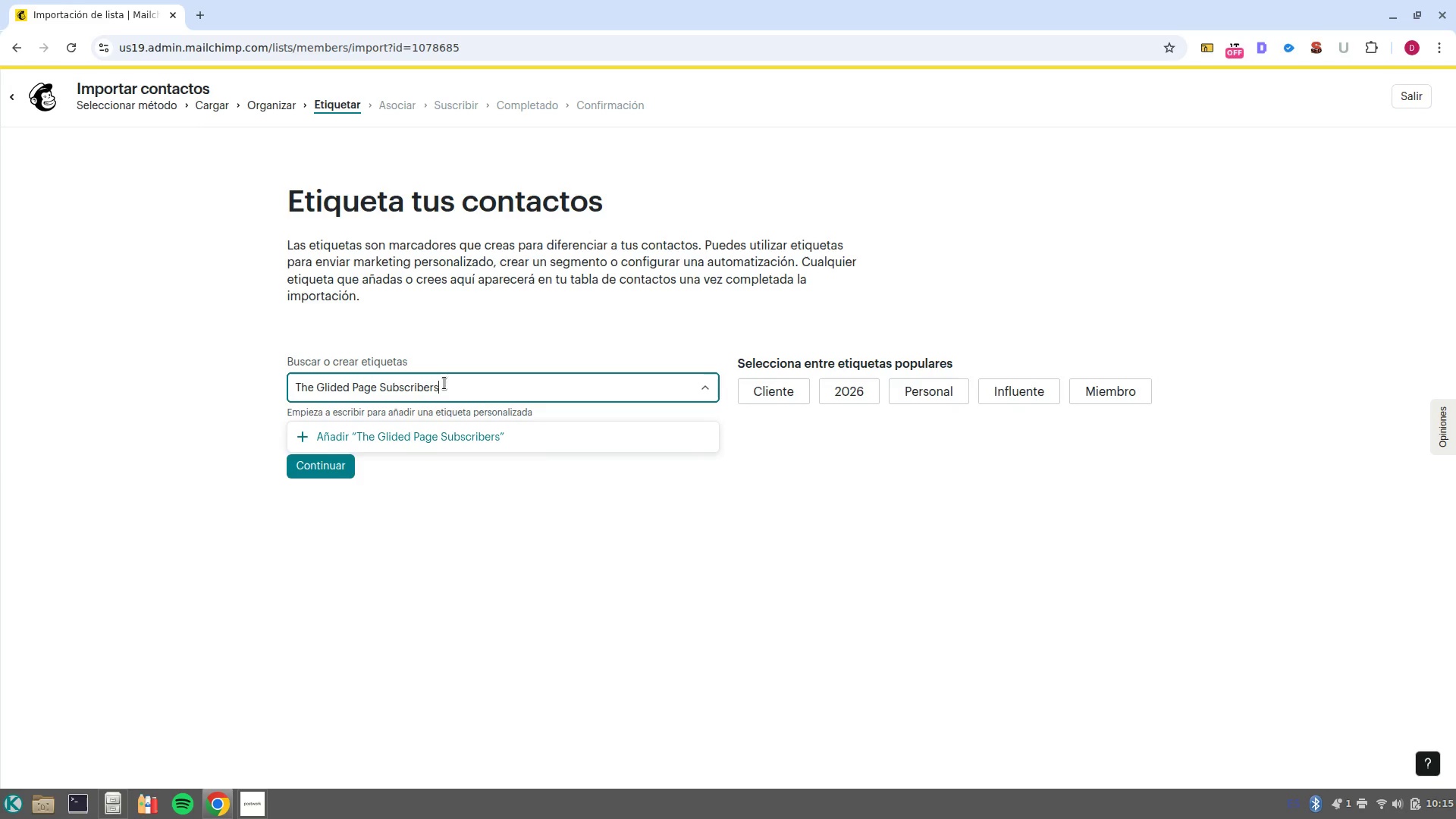 
left_click([471, 435])
 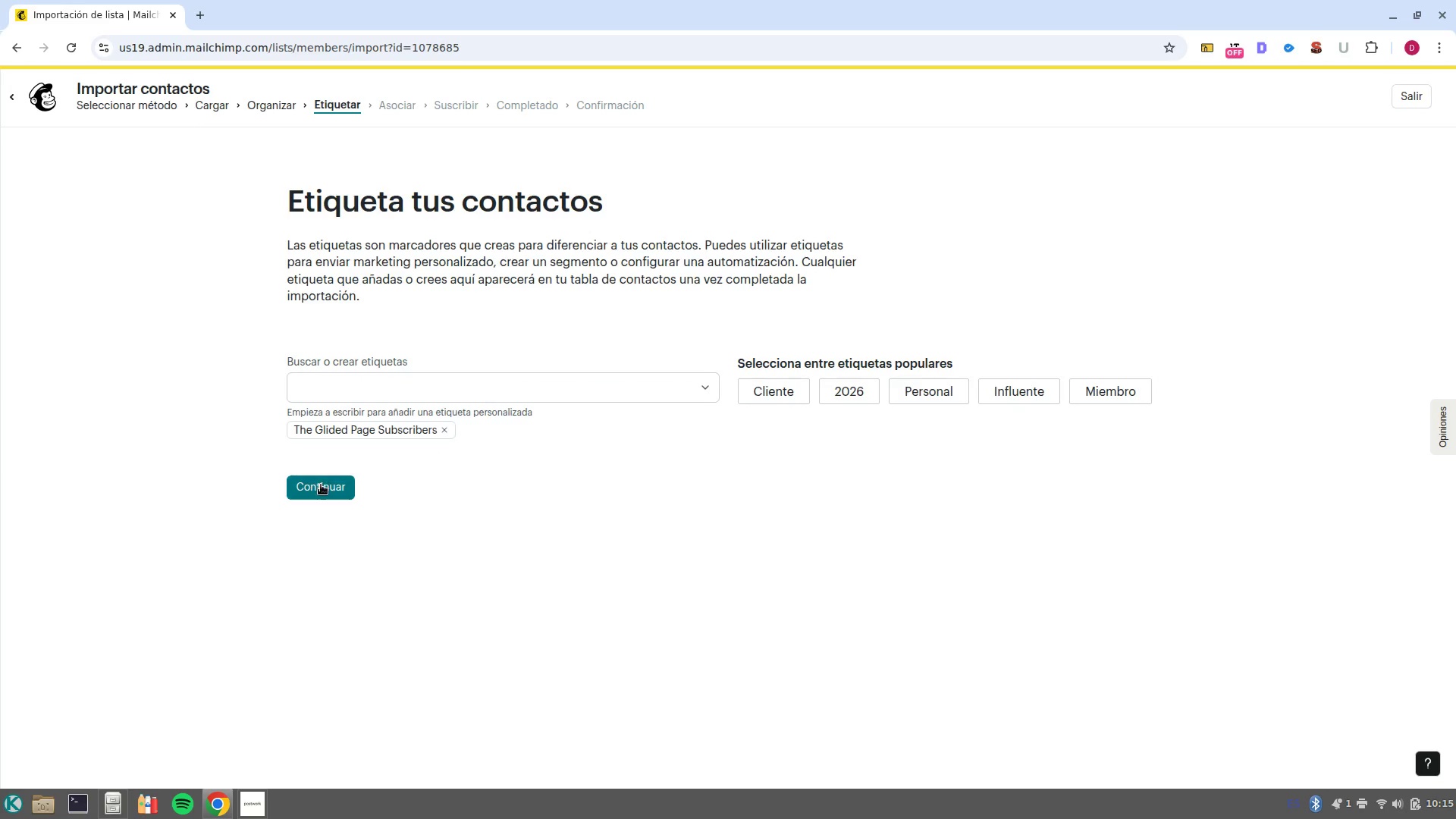 
left_click([318, 487])
 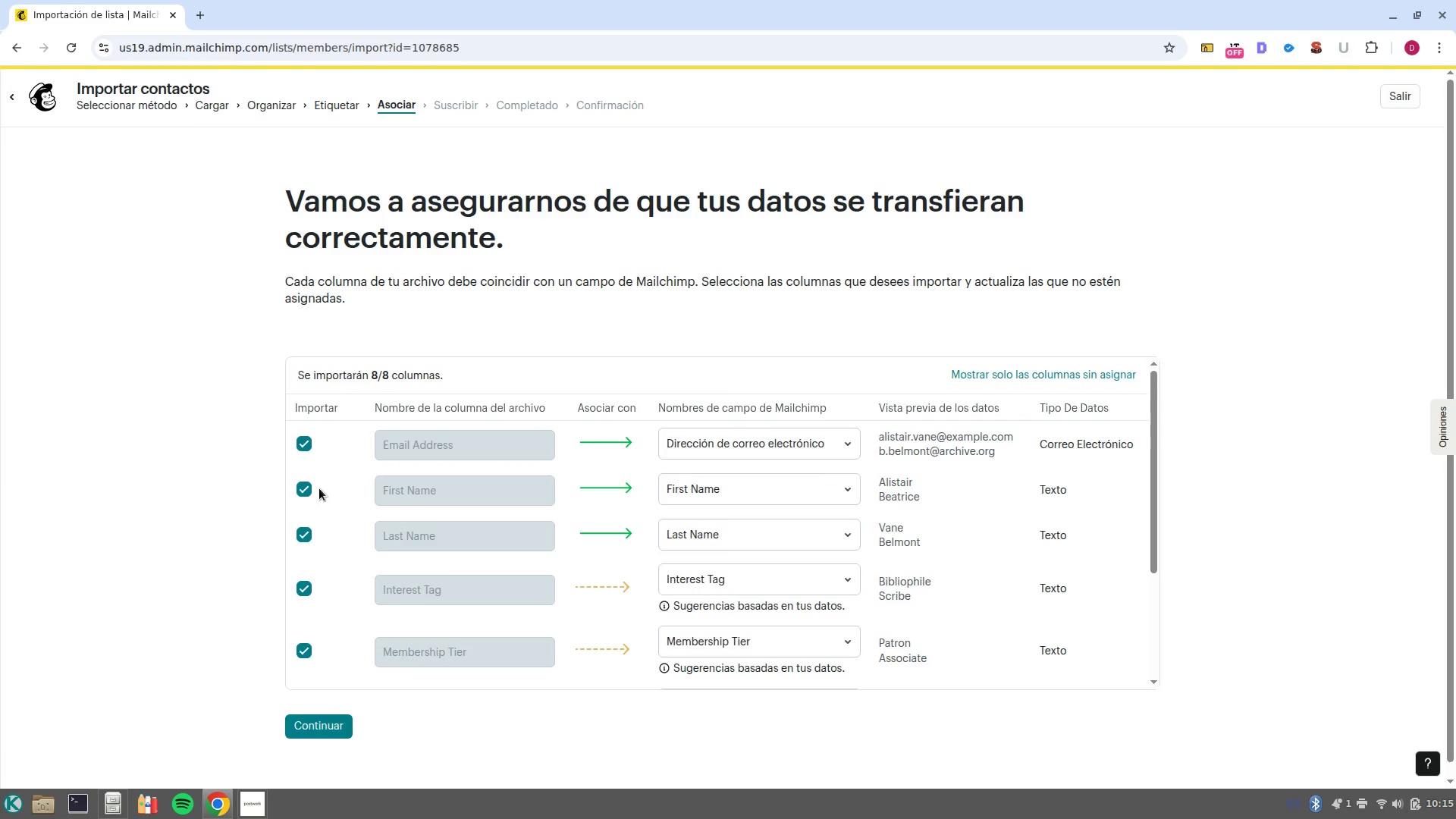 
scroll: coordinate [792, 459], scroll_direction: down, amount: 4.0
 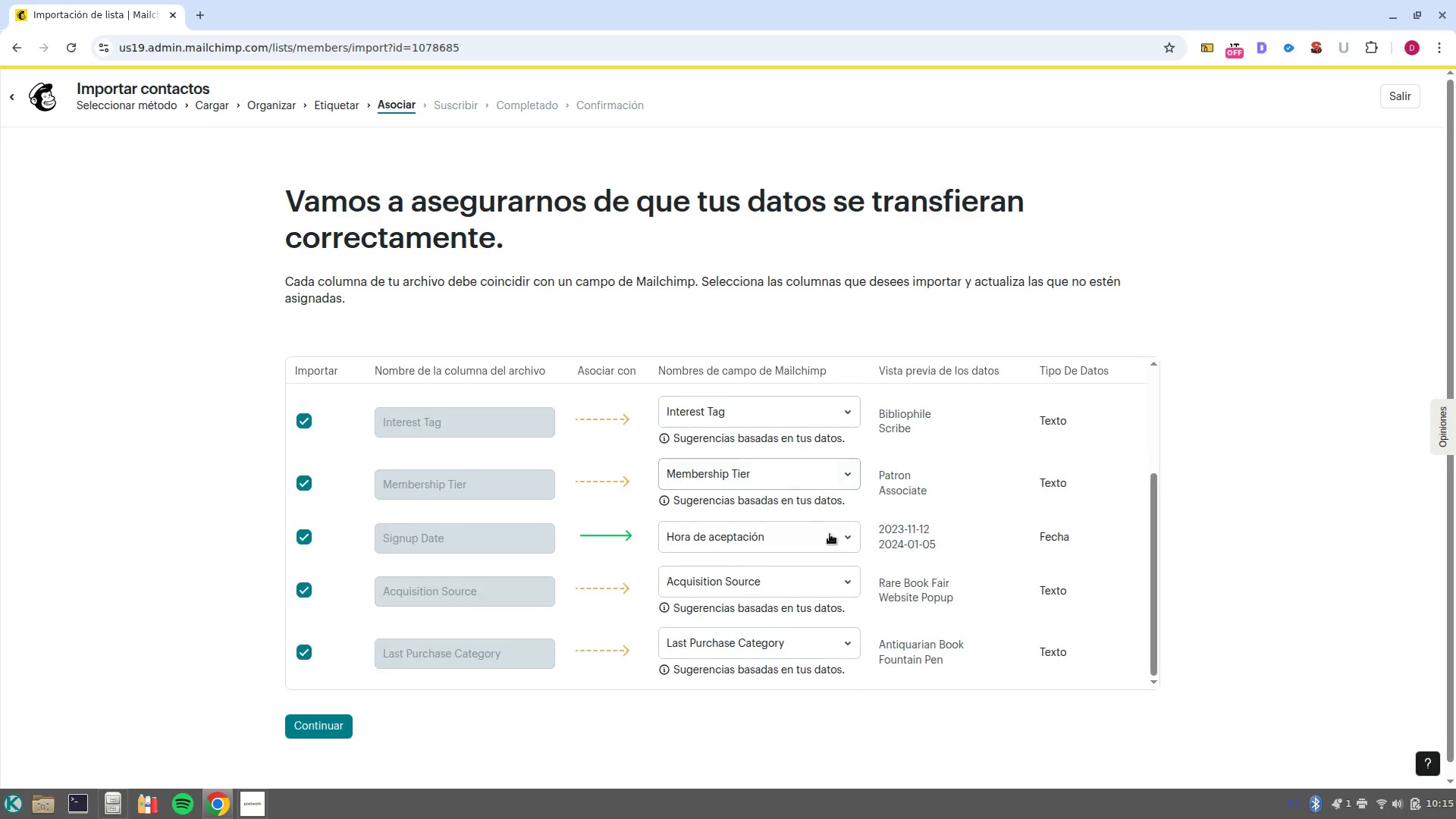 
scroll: coordinate [830, 546], scroll_direction: up, amount: 5.0
 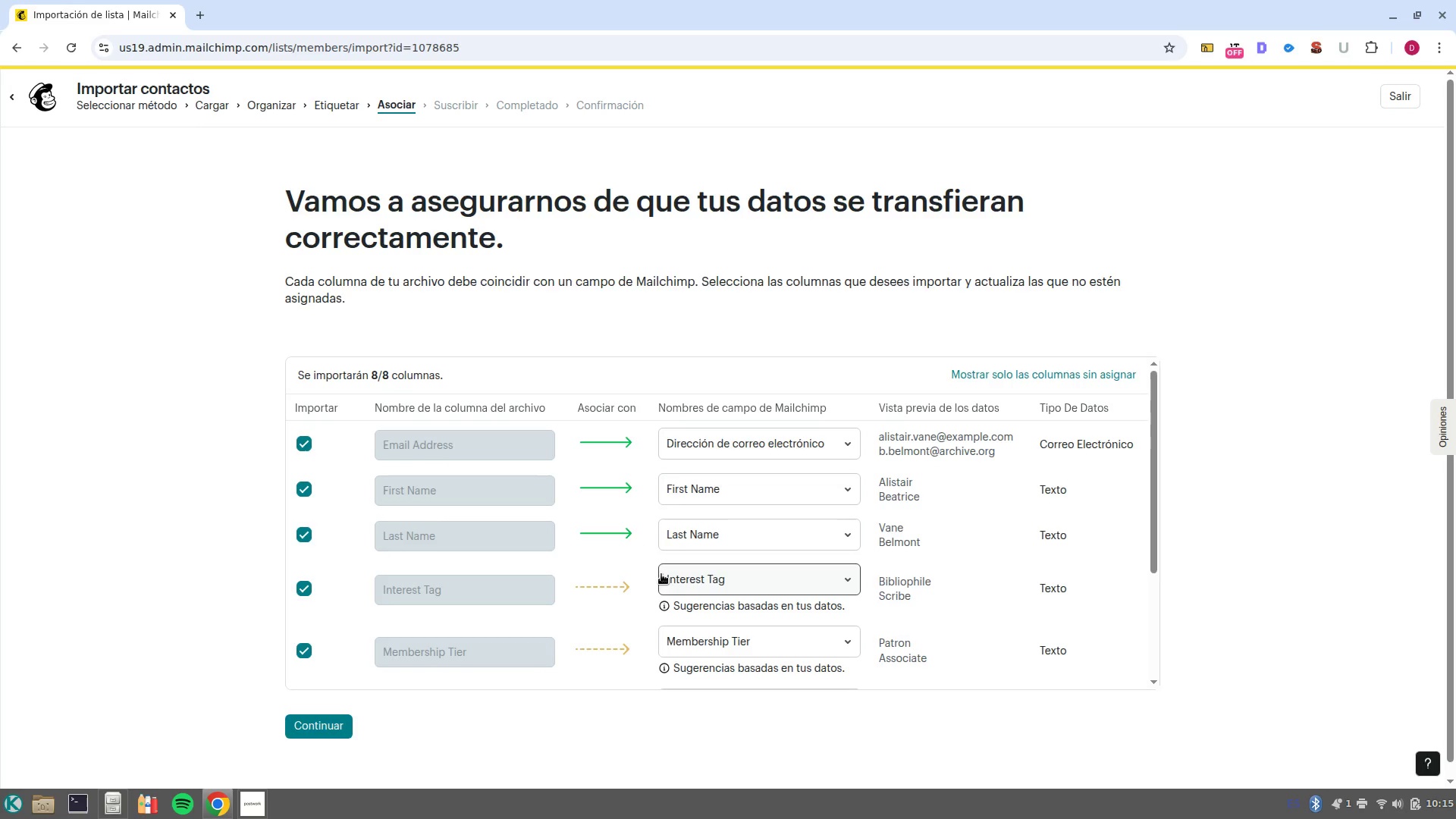 
wait(14.85)
 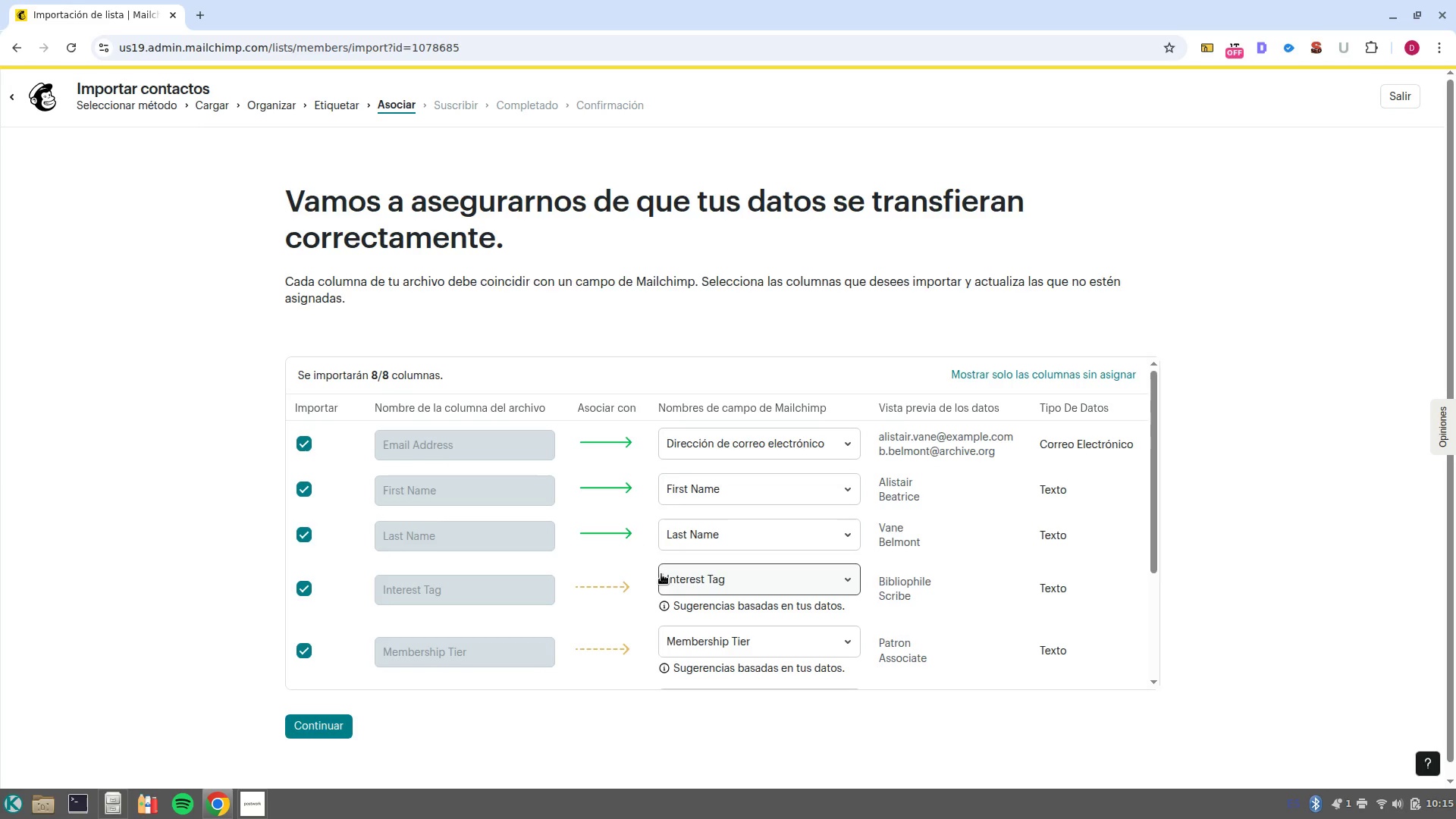 
scroll: coordinate [861, 570], scroll_direction: down, amount: 2.0
 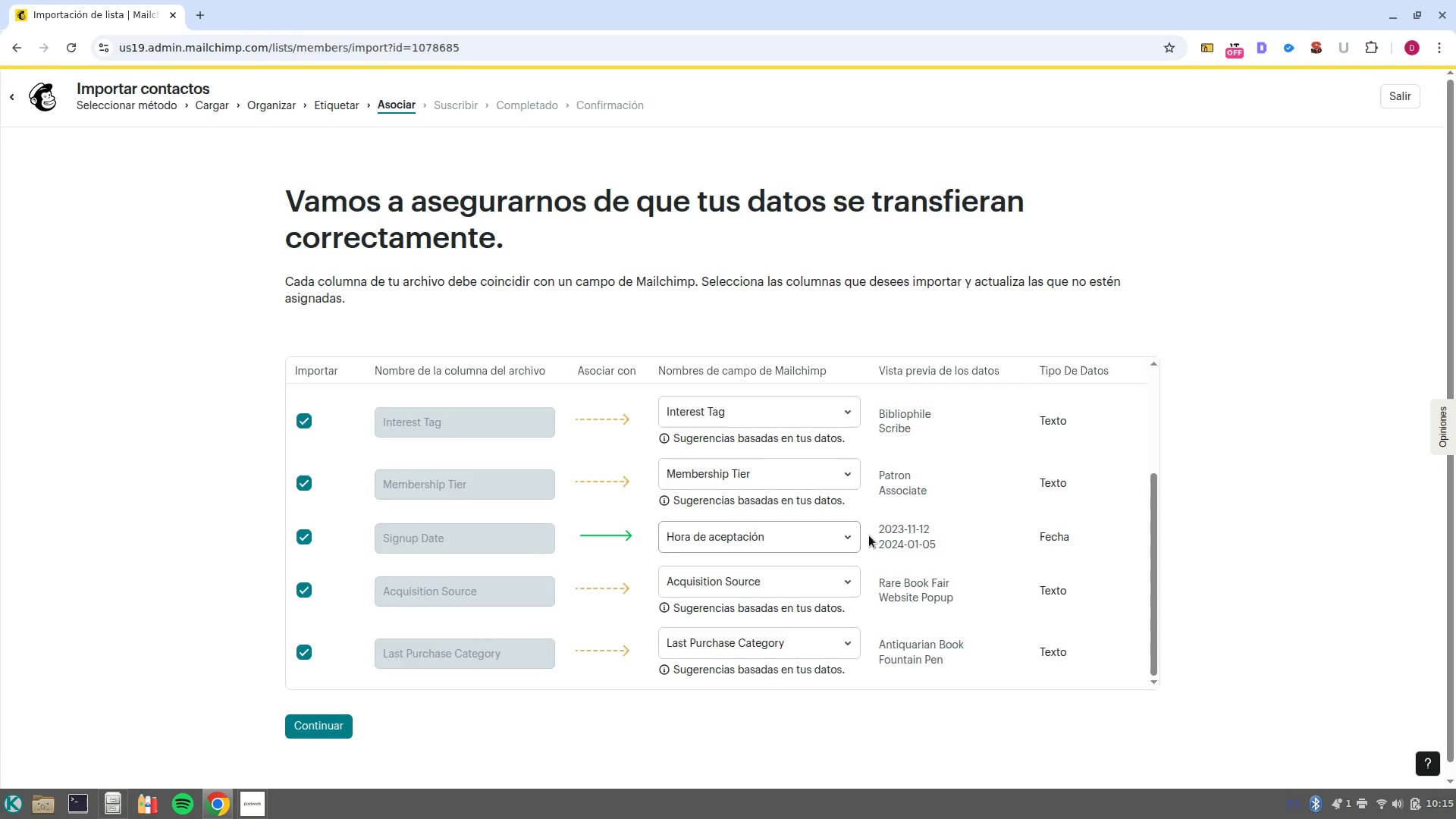 
wait(5.86)
 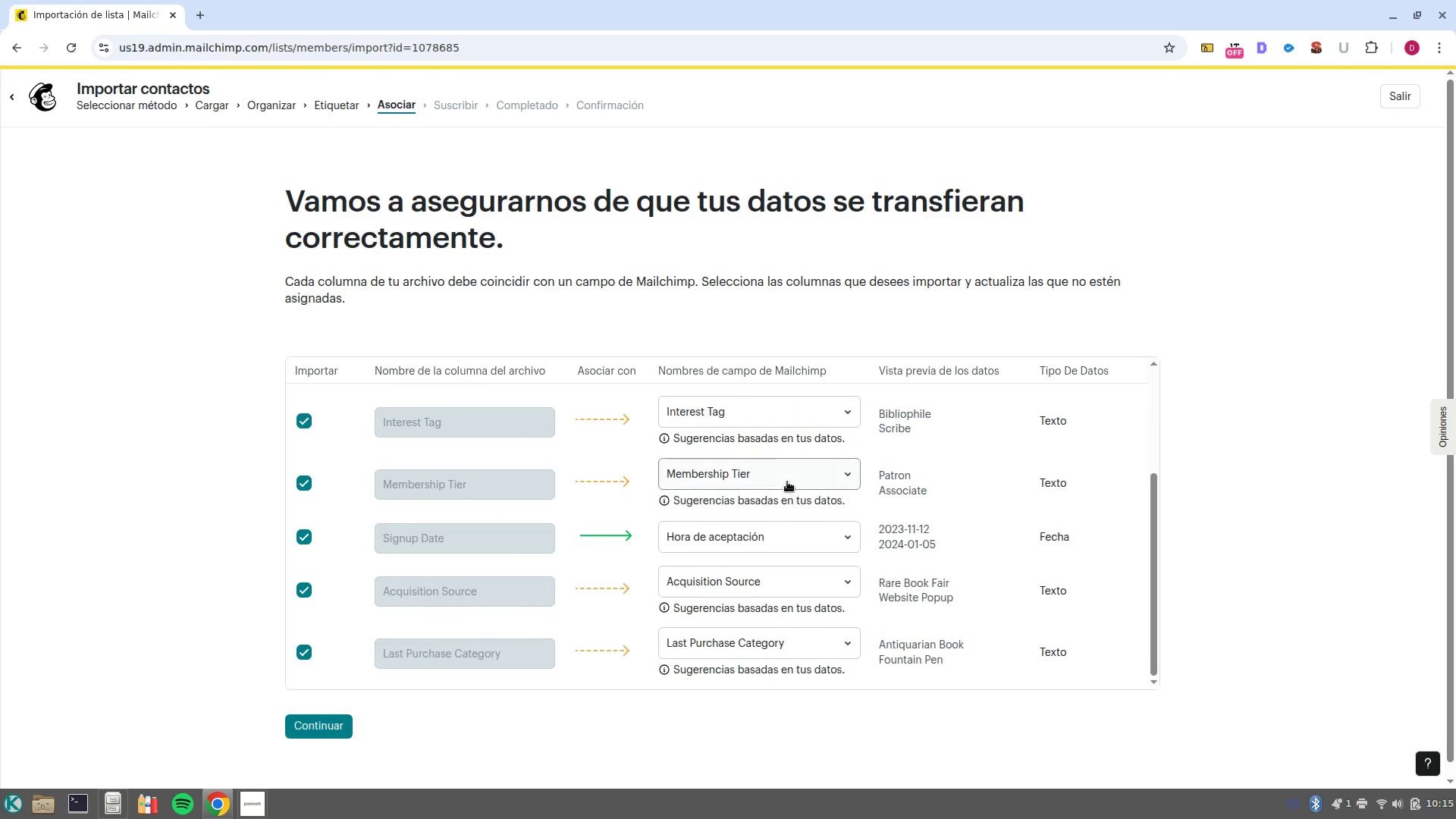 
left_click([823, 539])
 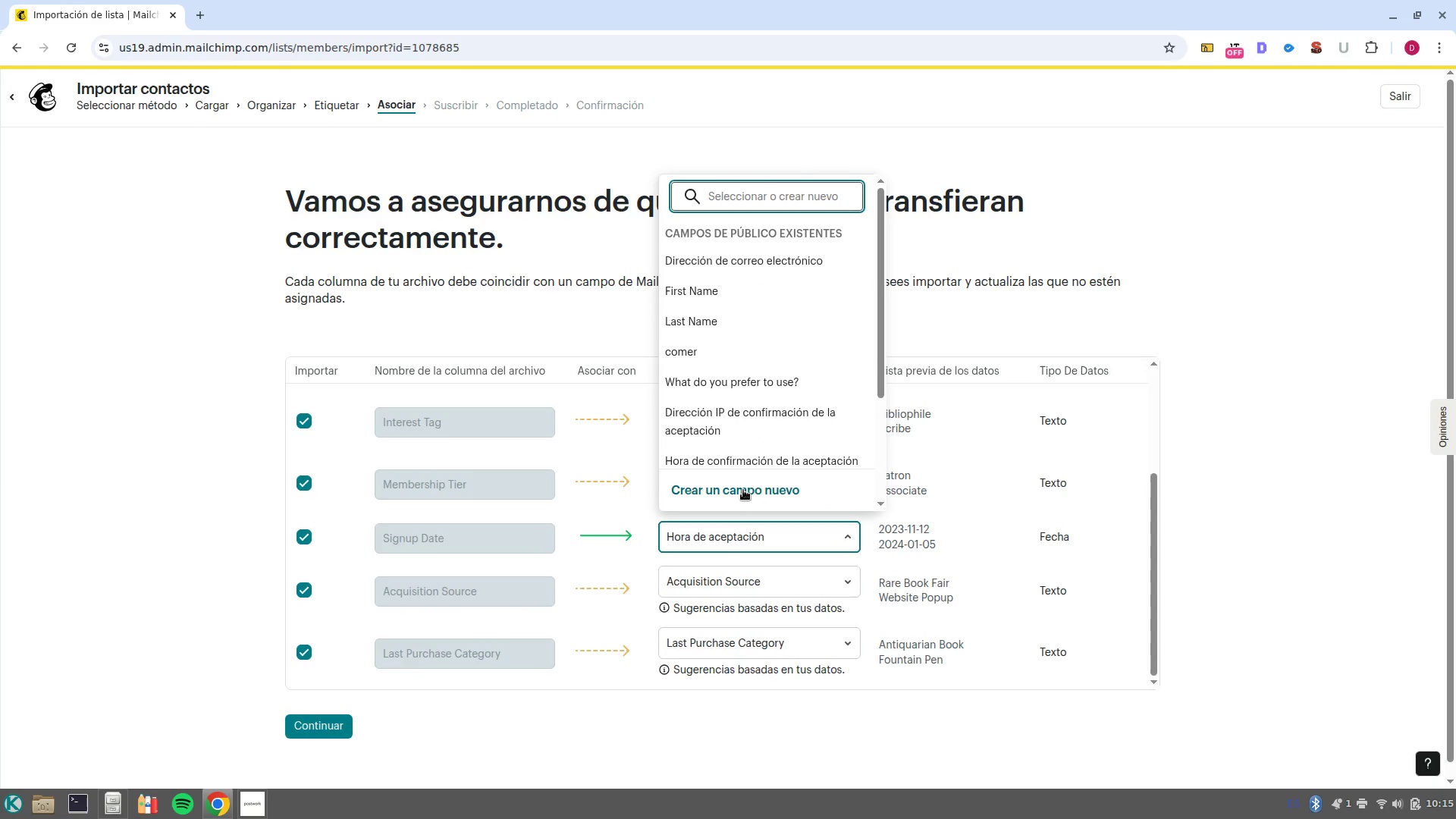 
scroll: coordinate [757, 446], scroll_direction: down, amount: 10.0
 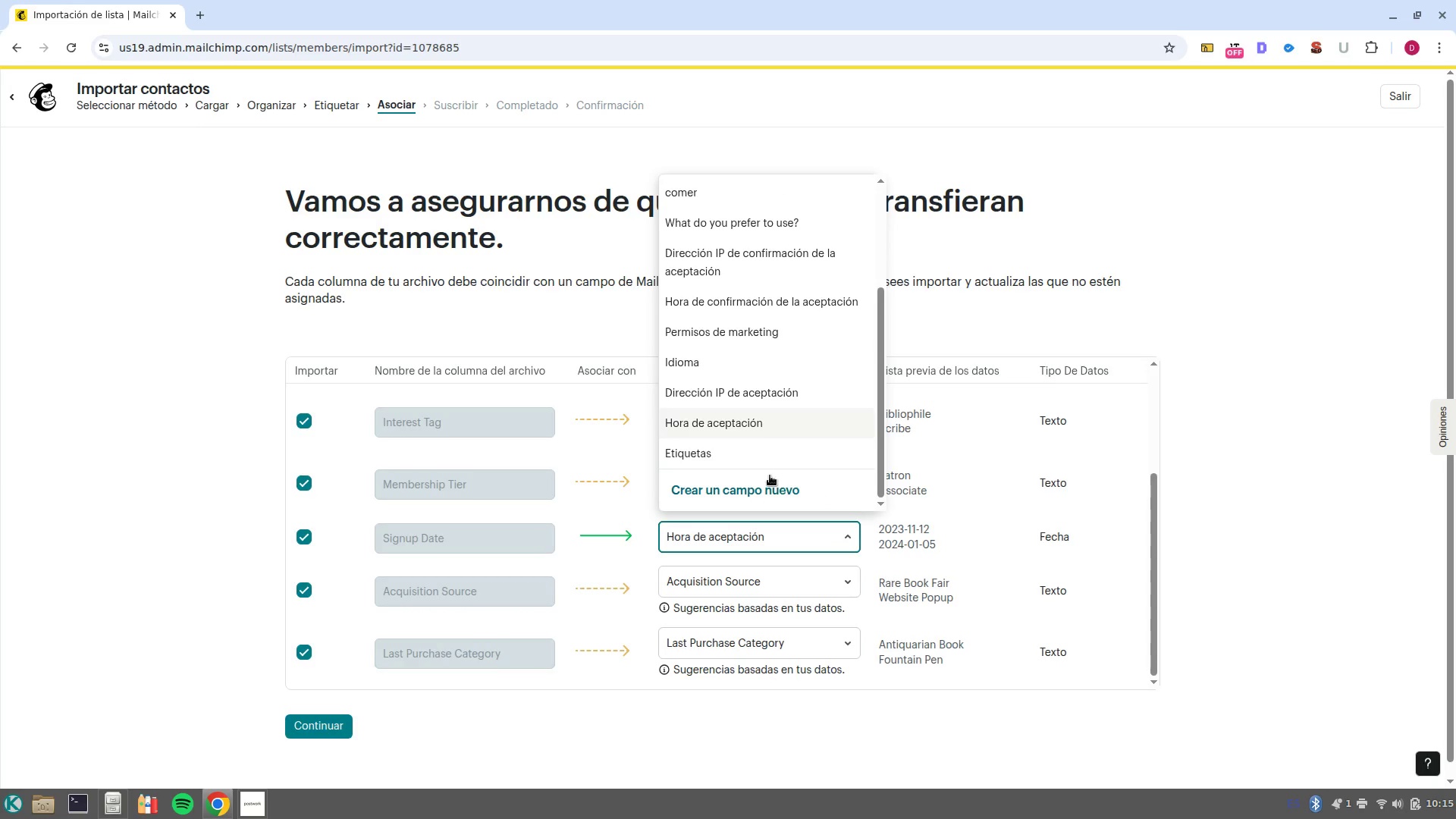 
left_click([771, 489])
 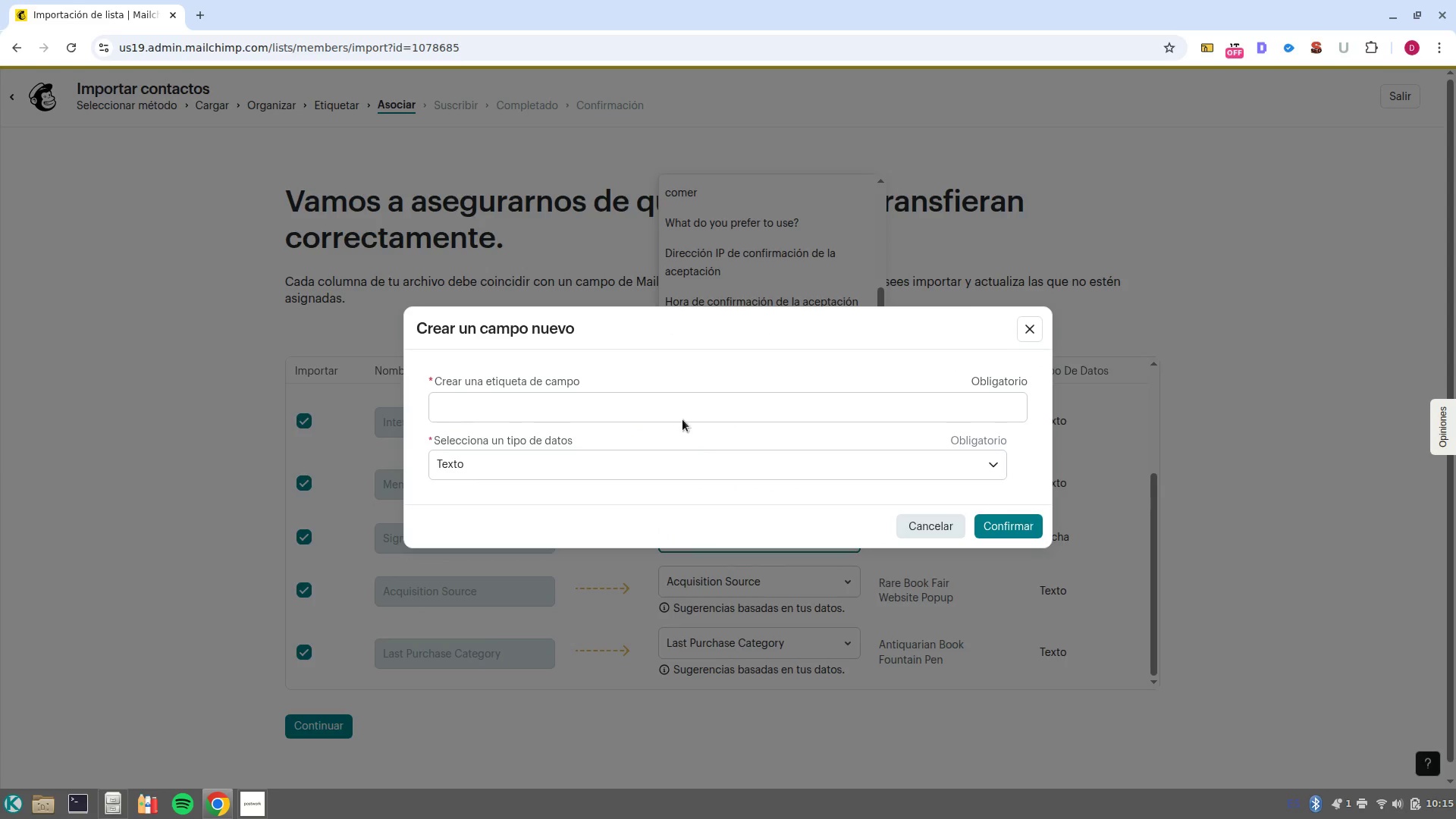 
left_click([679, 406])
 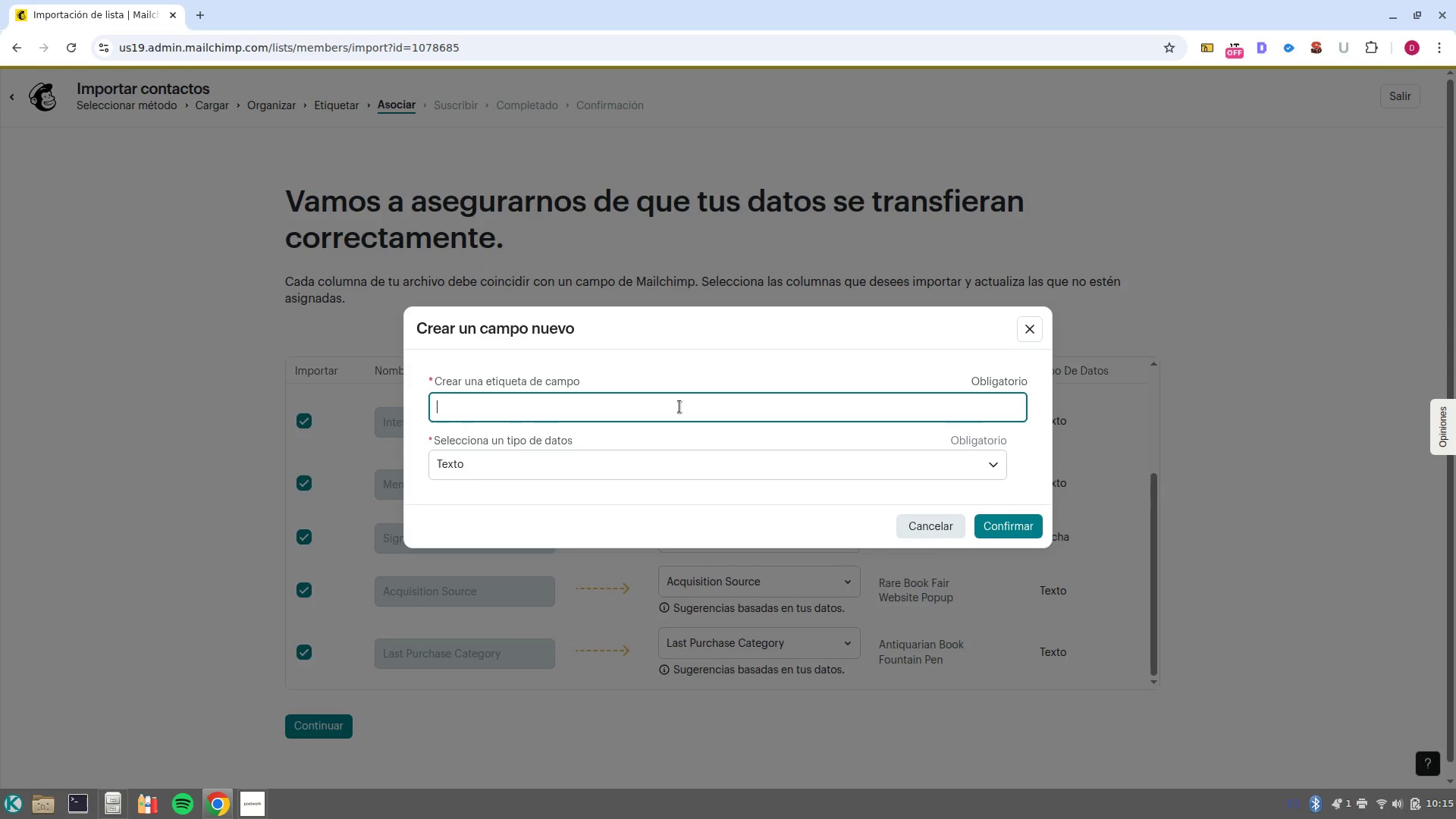 
type(Sing )
key(Backspace)
type(Up D)
key(Backspace)
key(Backspace)
type(Datr)
key(Backspace)
type(e)
 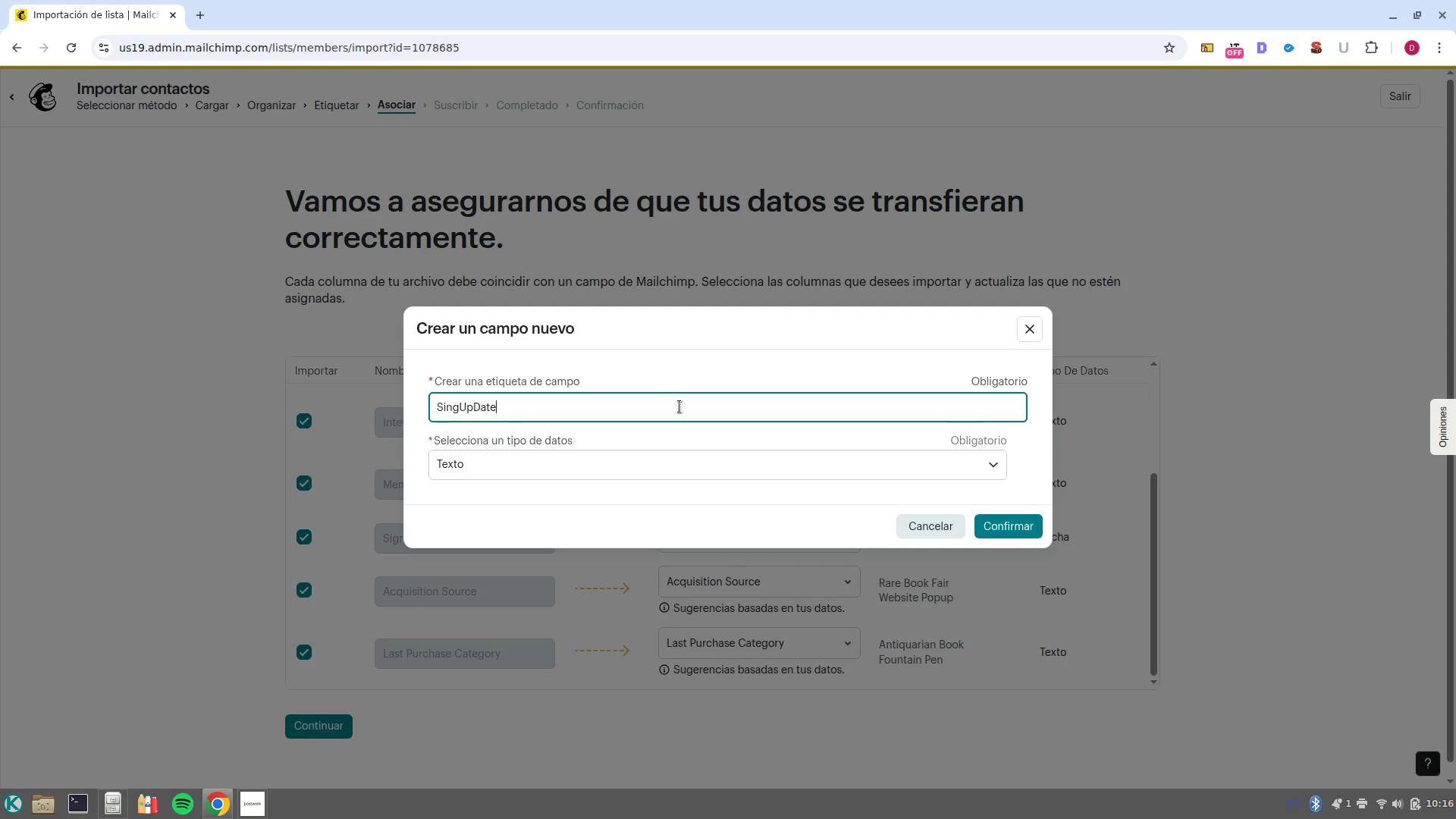 
left_click([751, 457])
 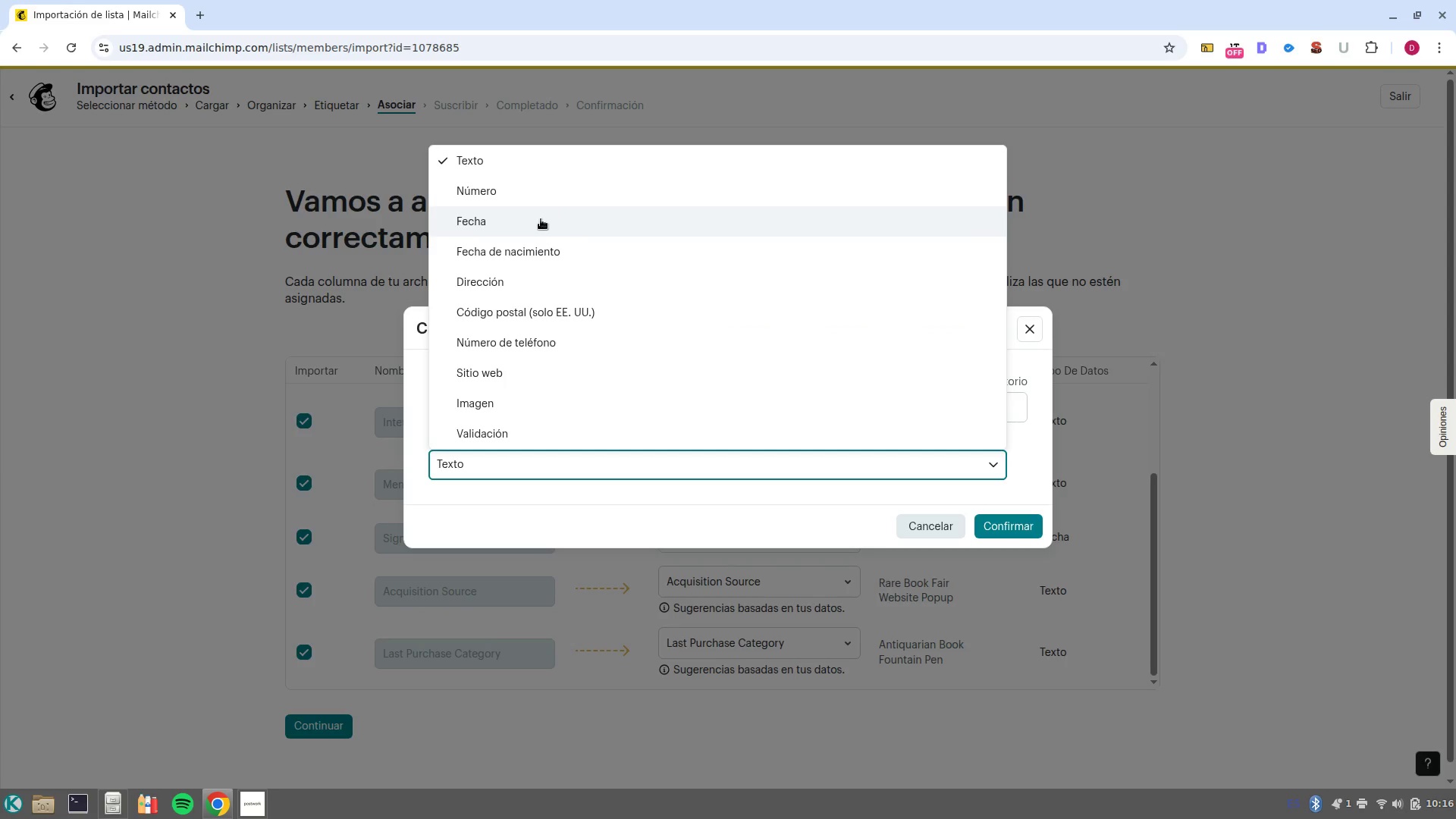 
left_click([541, 221])
 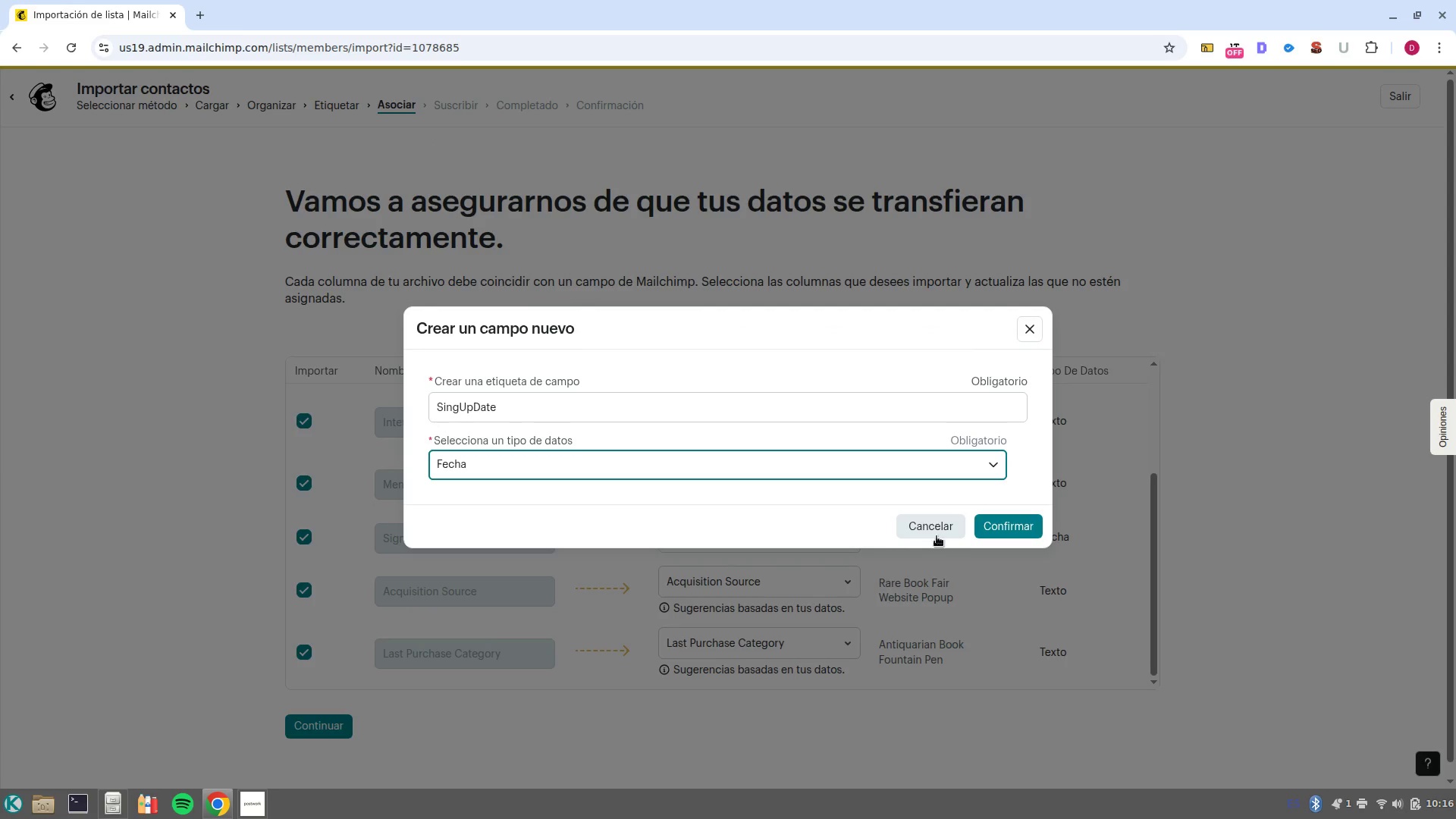 
left_click([993, 526])
 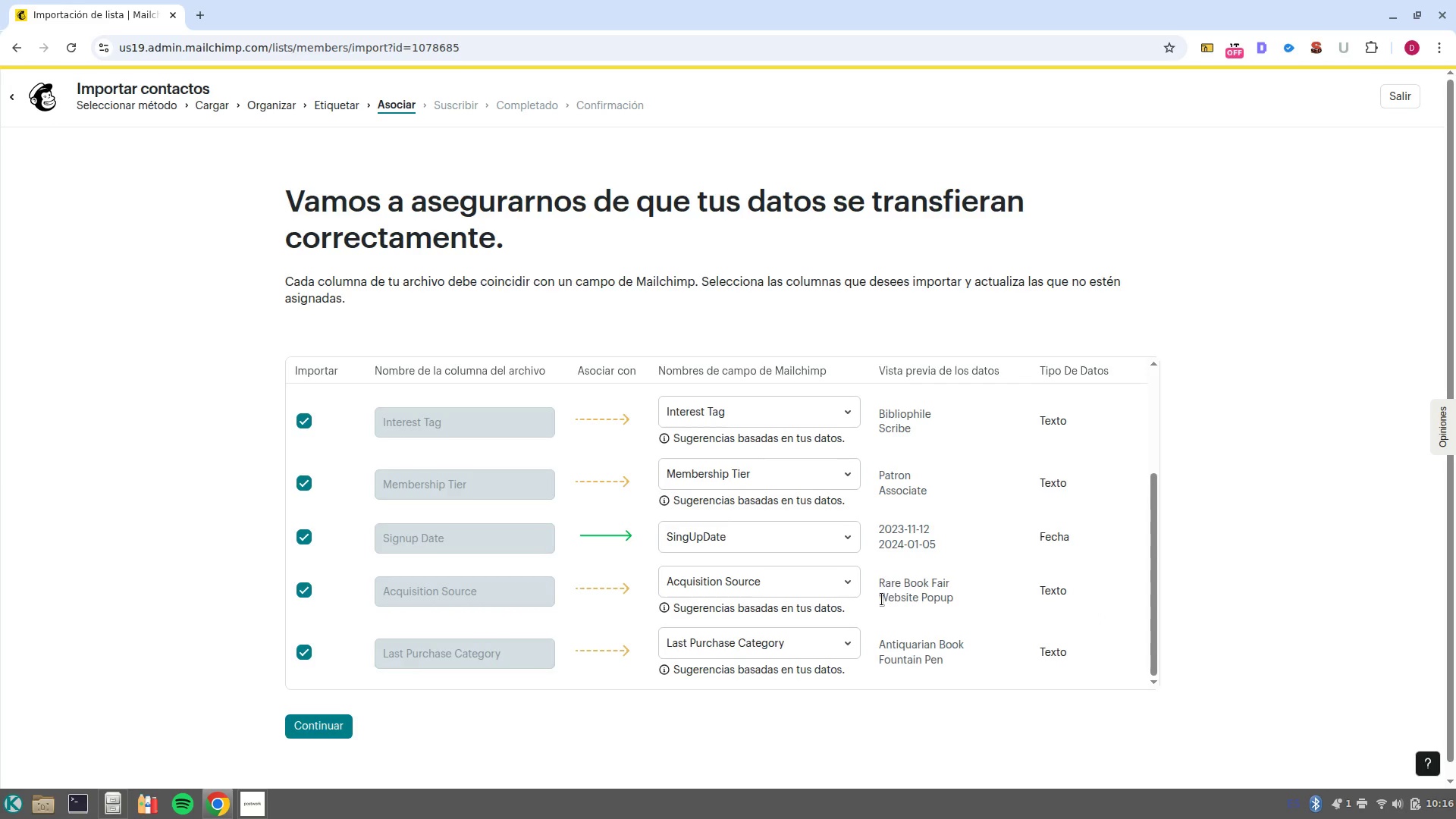 
wait(12.46)
 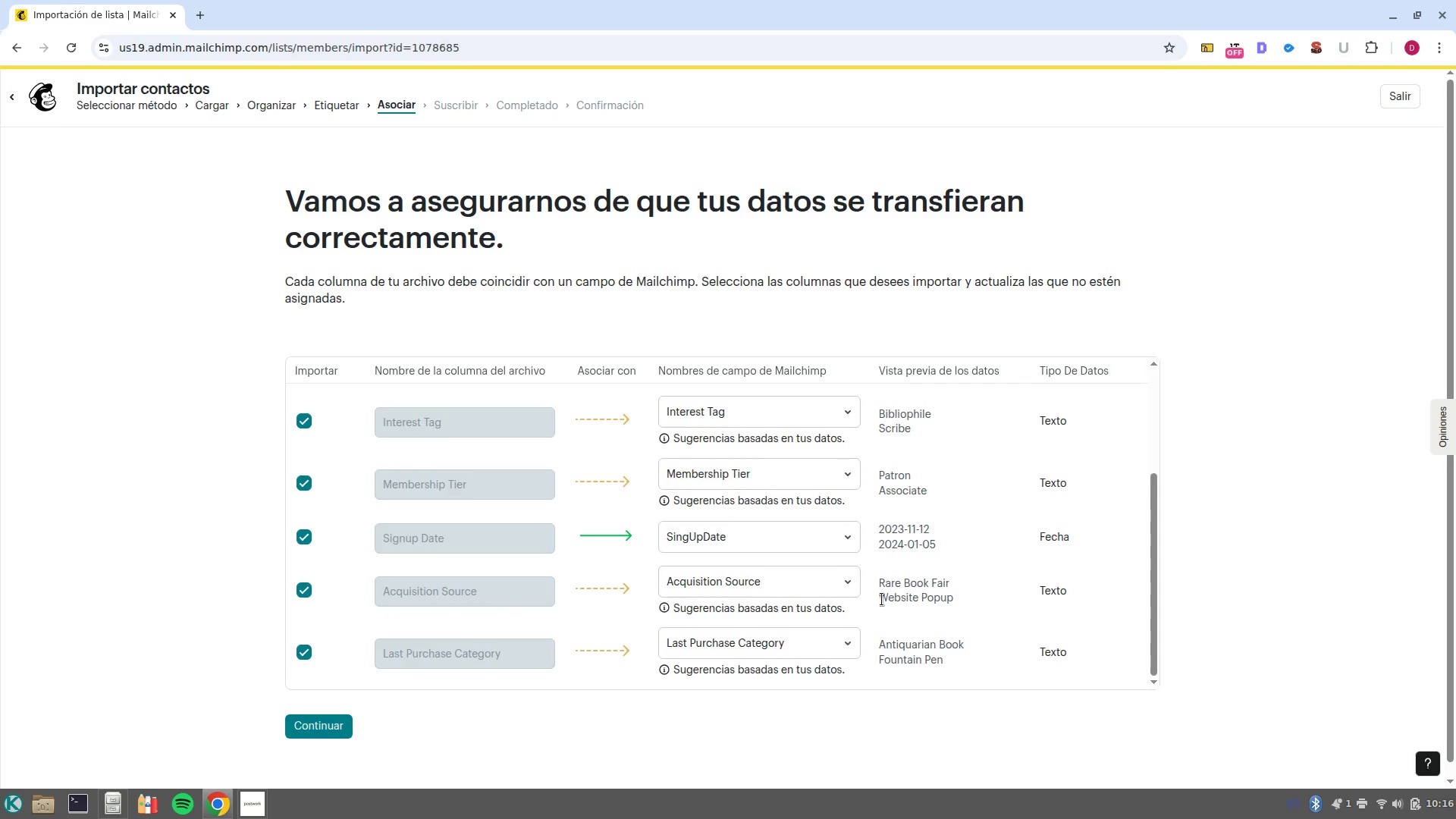 
scroll: coordinate [921, 626], scroll_direction: down, amount: 1.0
 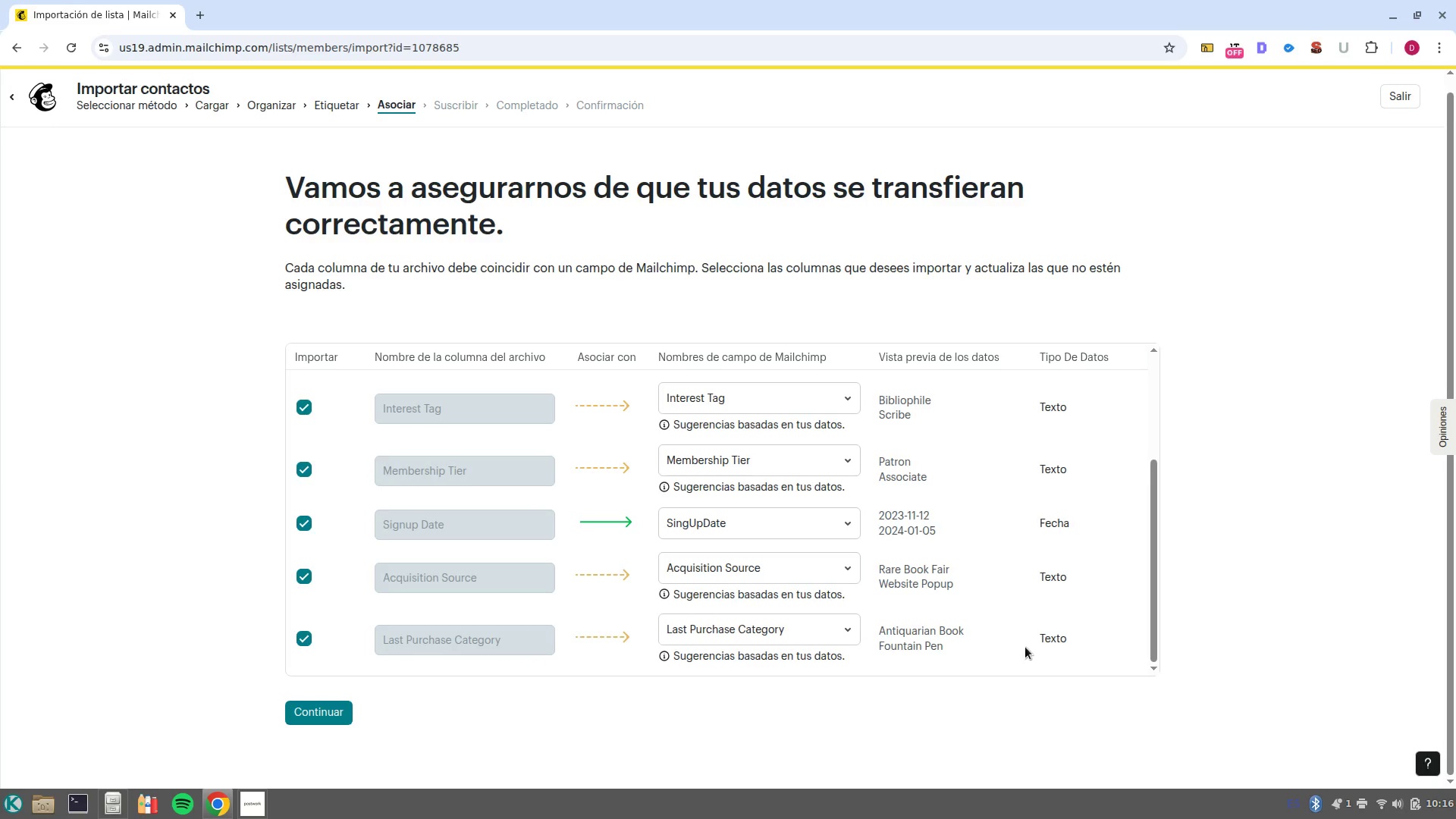 
wait(7.79)
 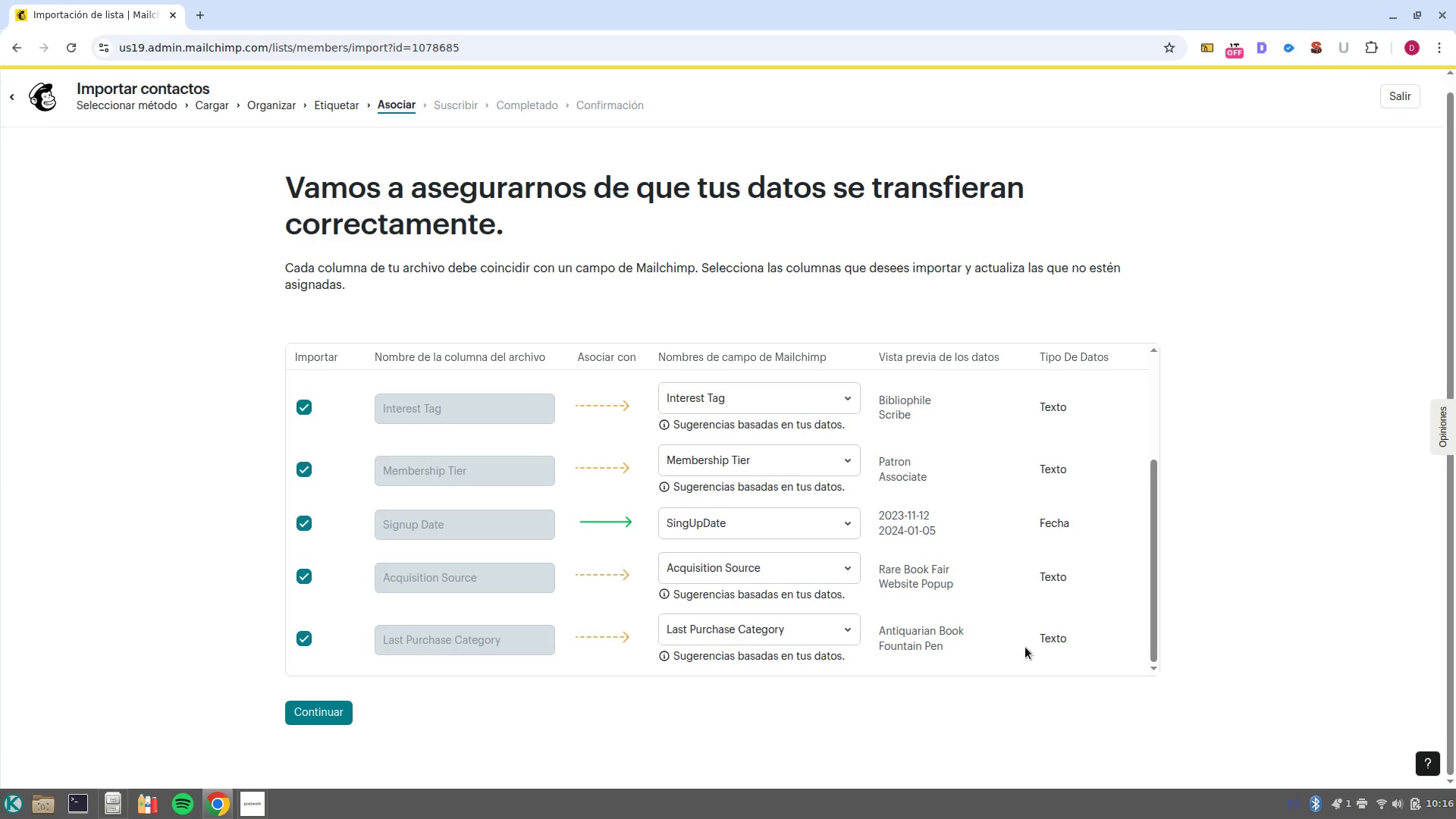 
left_click([320, 717])
 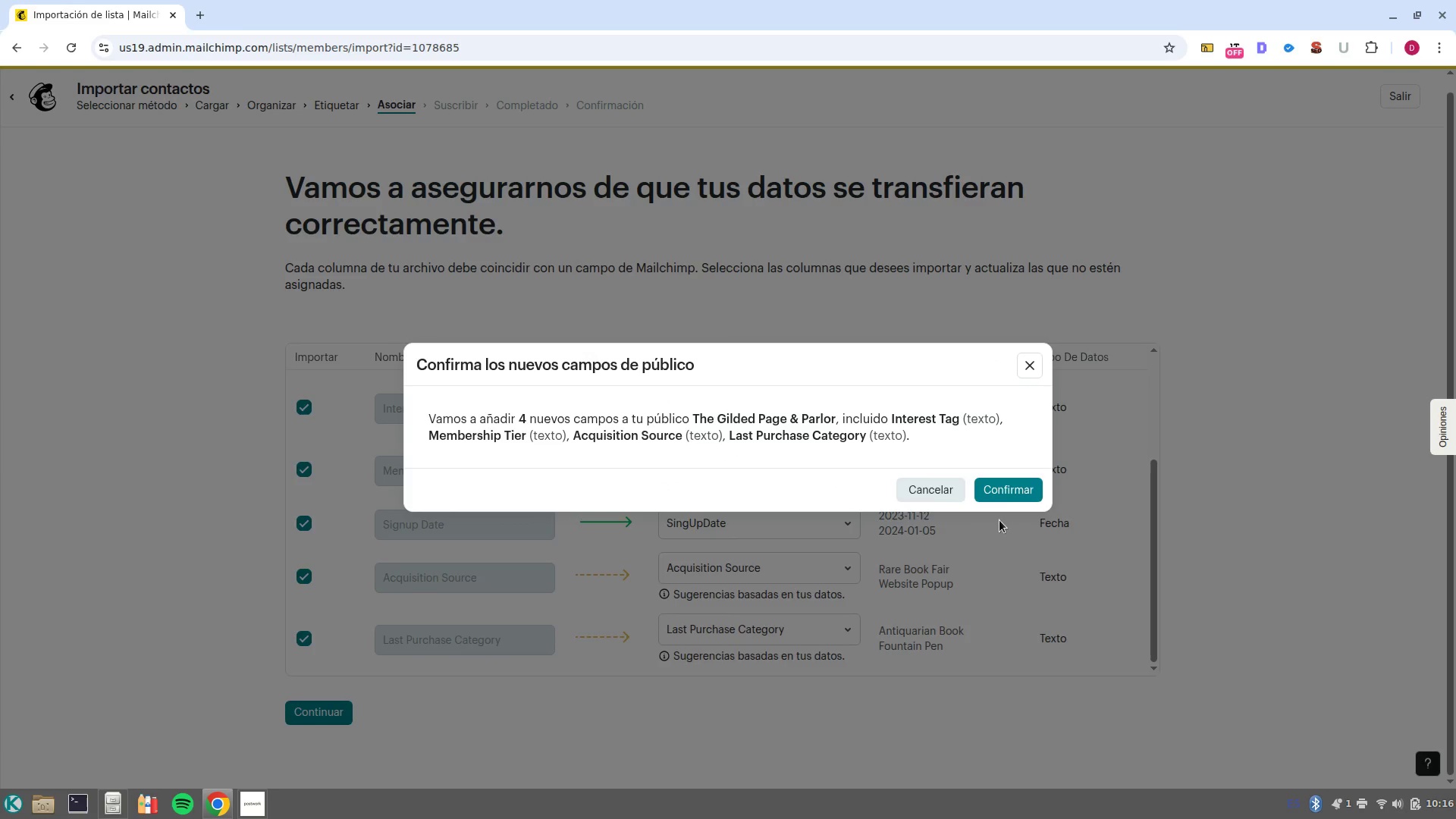 
left_click([1001, 488])
 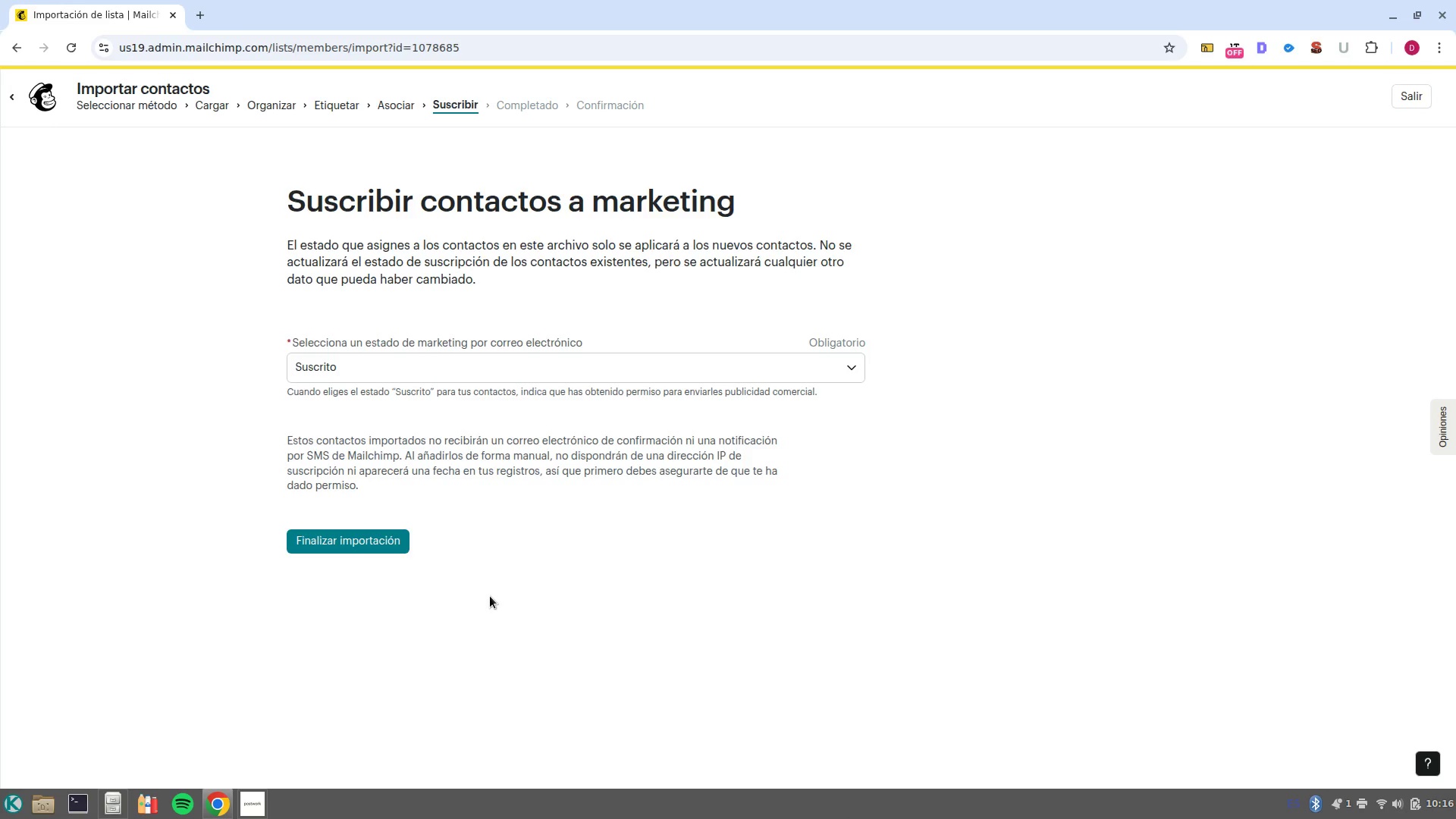 
left_click([341, 554])
 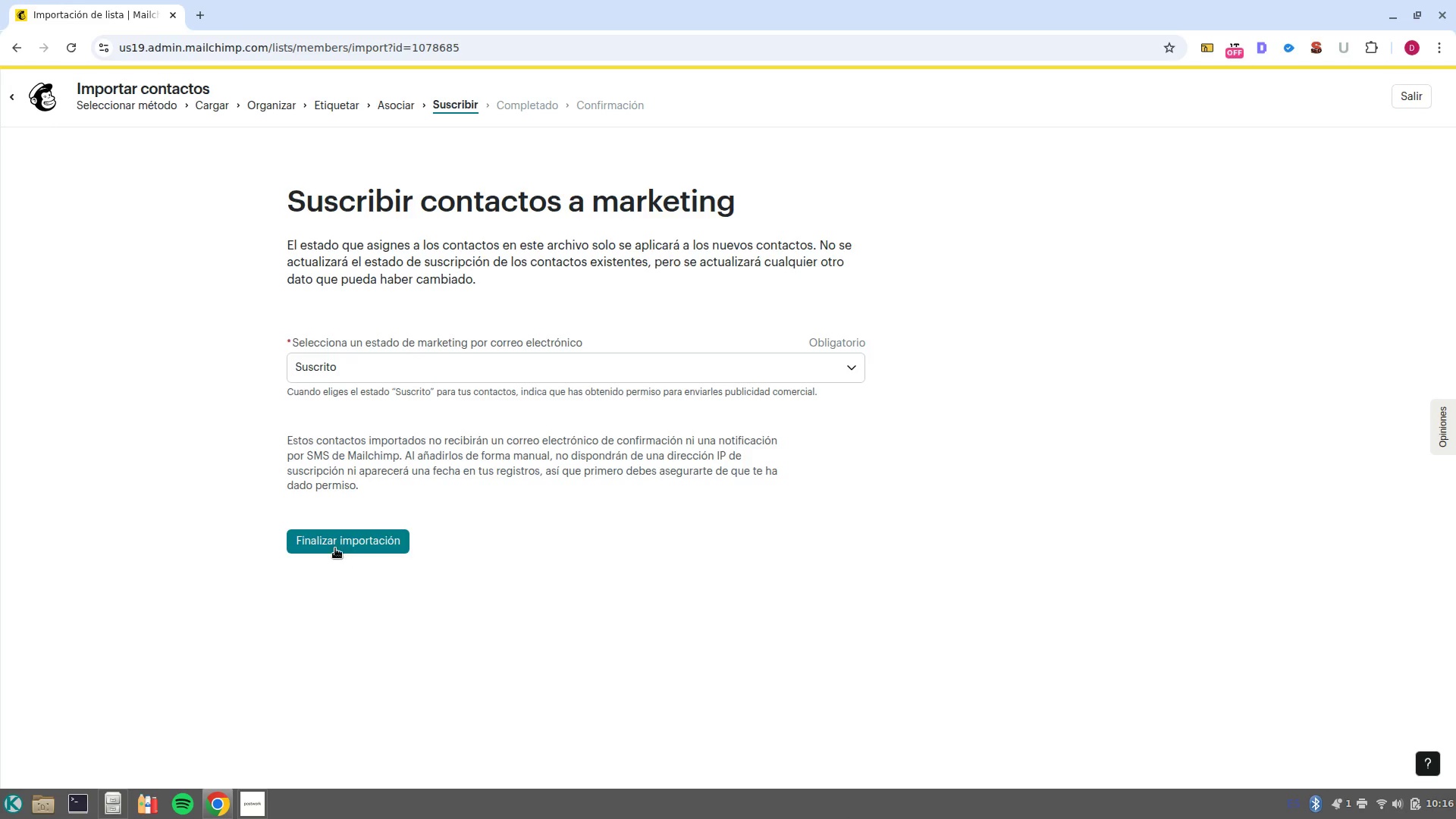 
left_click([335, 548])
 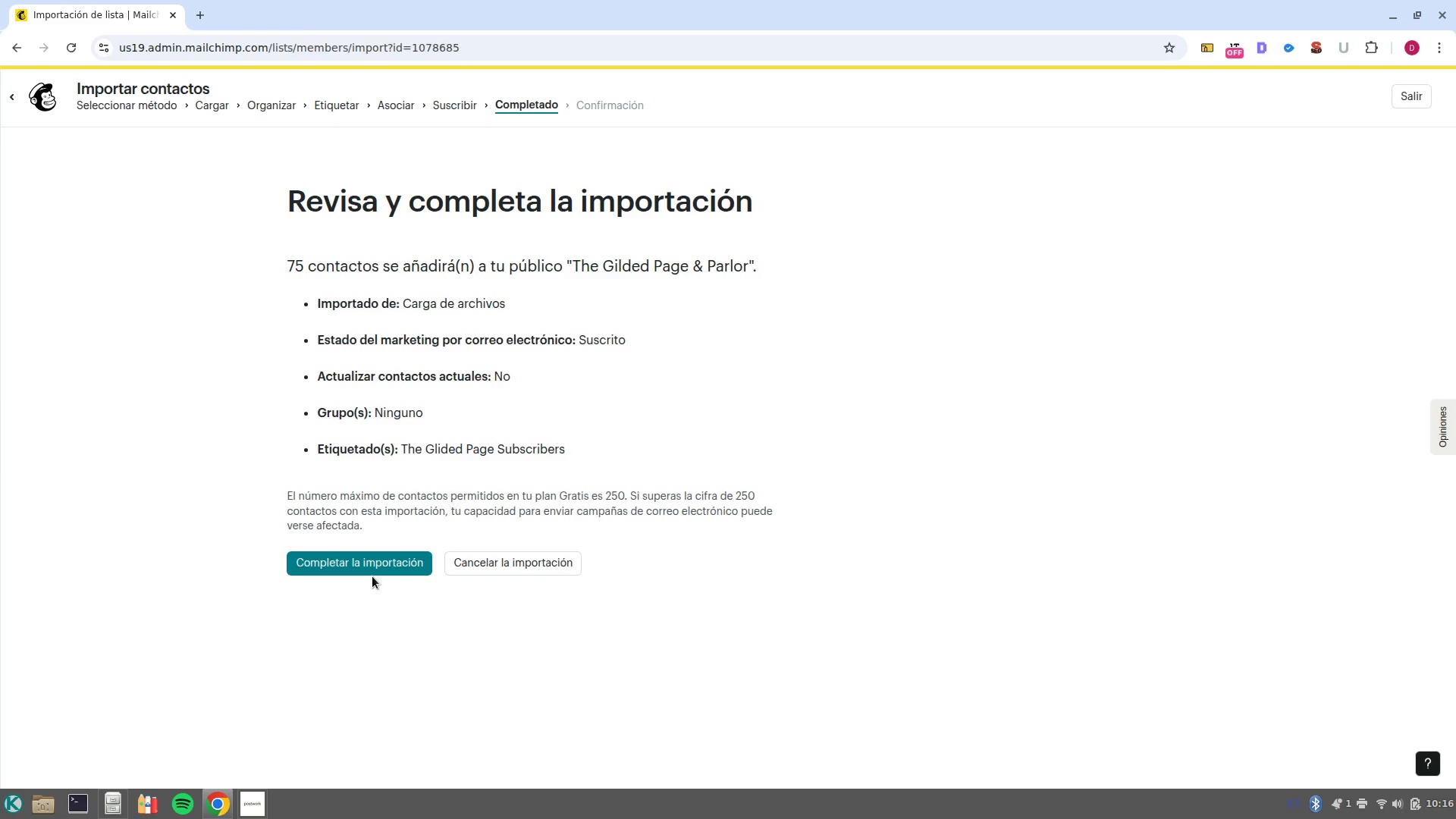 
left_click([360, 573])
 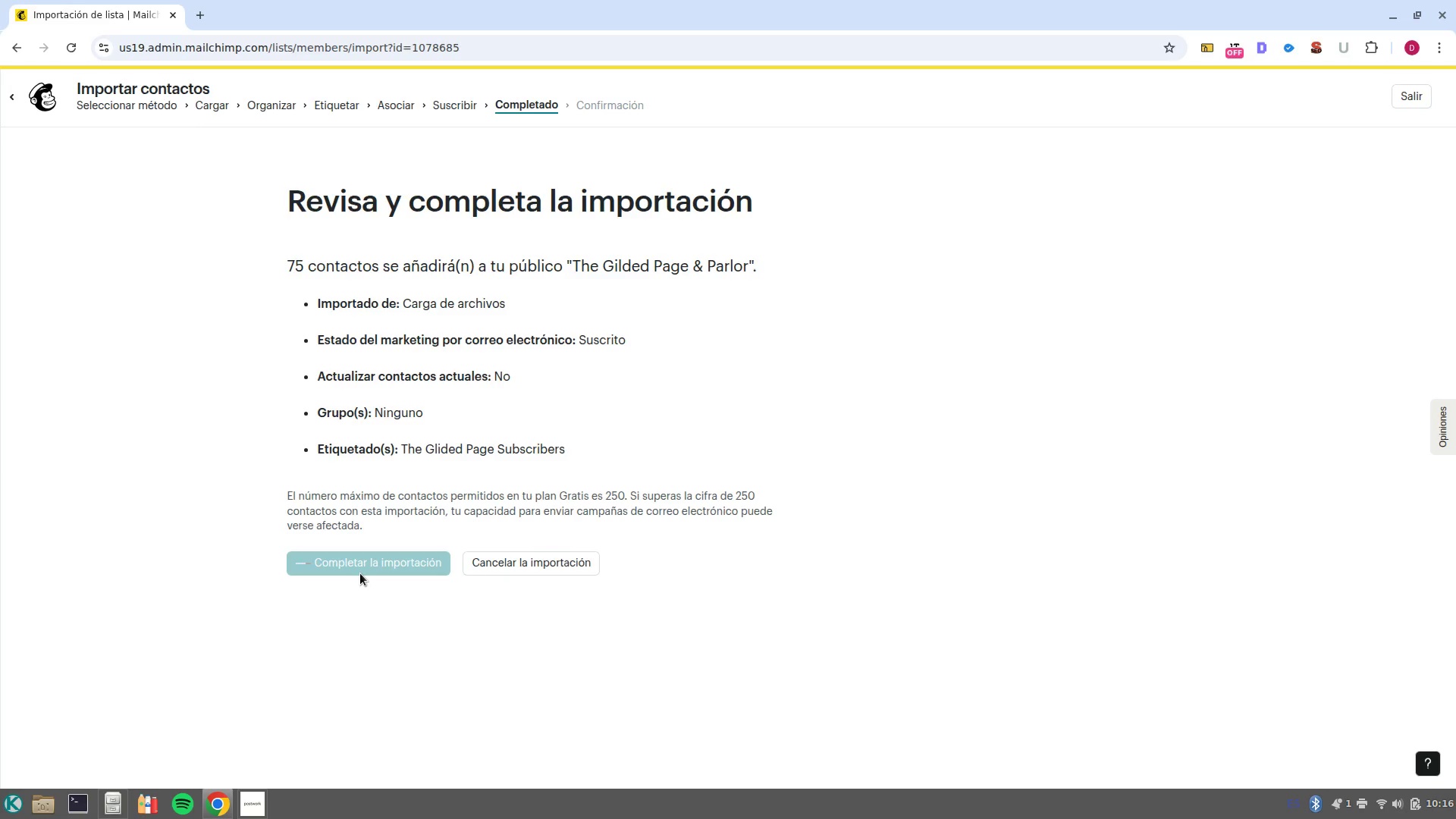 
wait(10.74)
 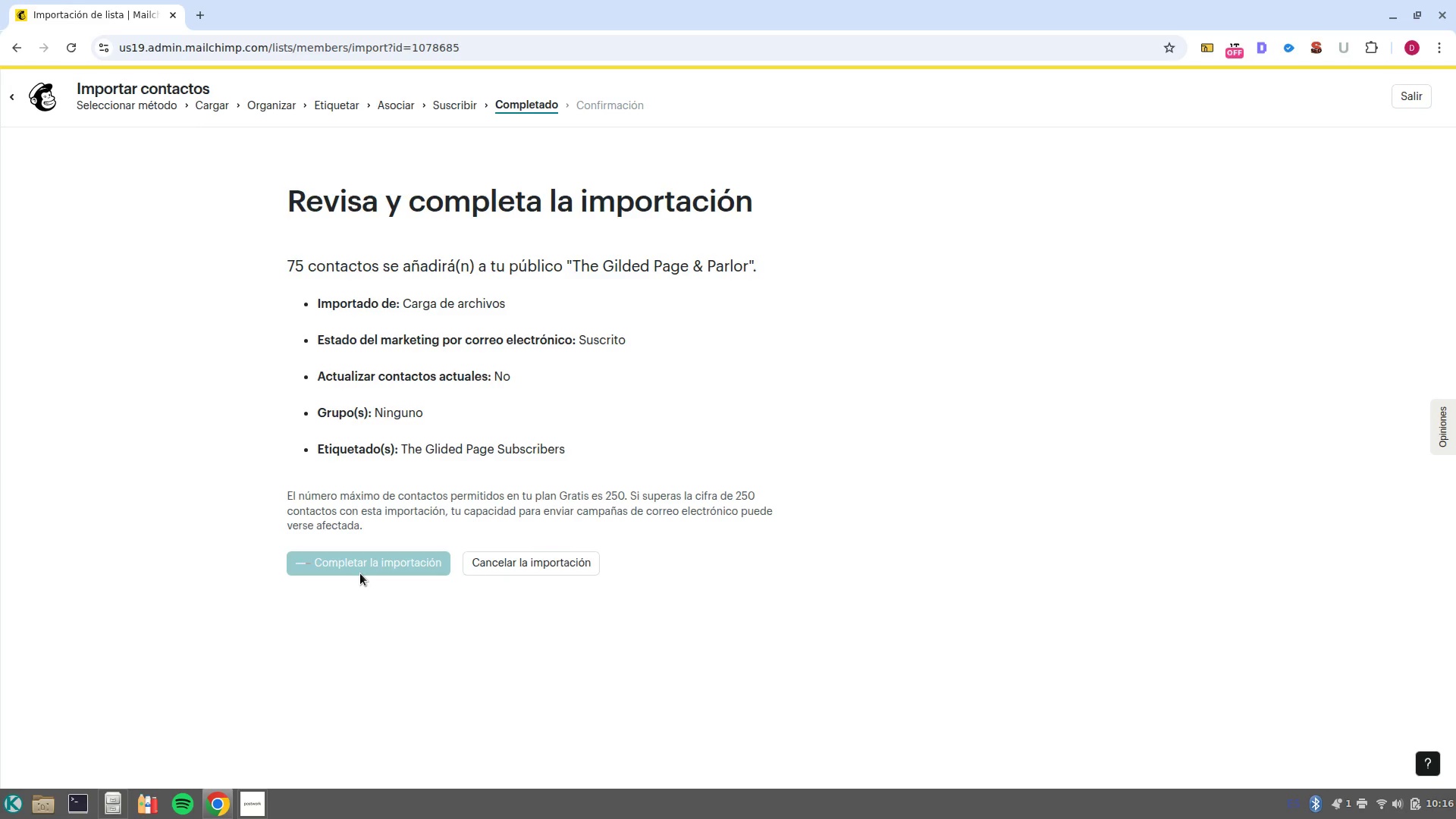 
left_click([1418, 89])
 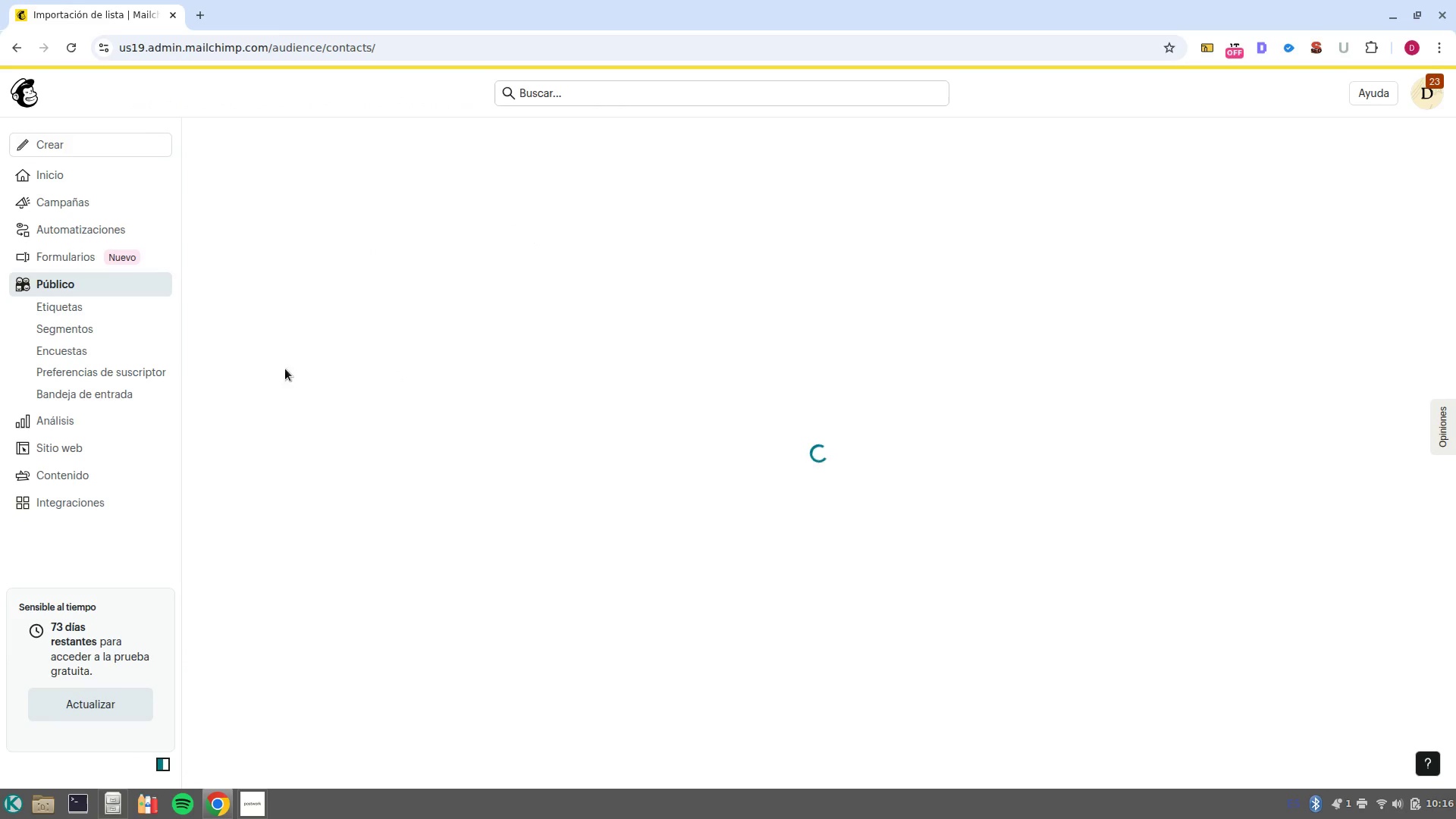 
mouse_move([133, 300])
 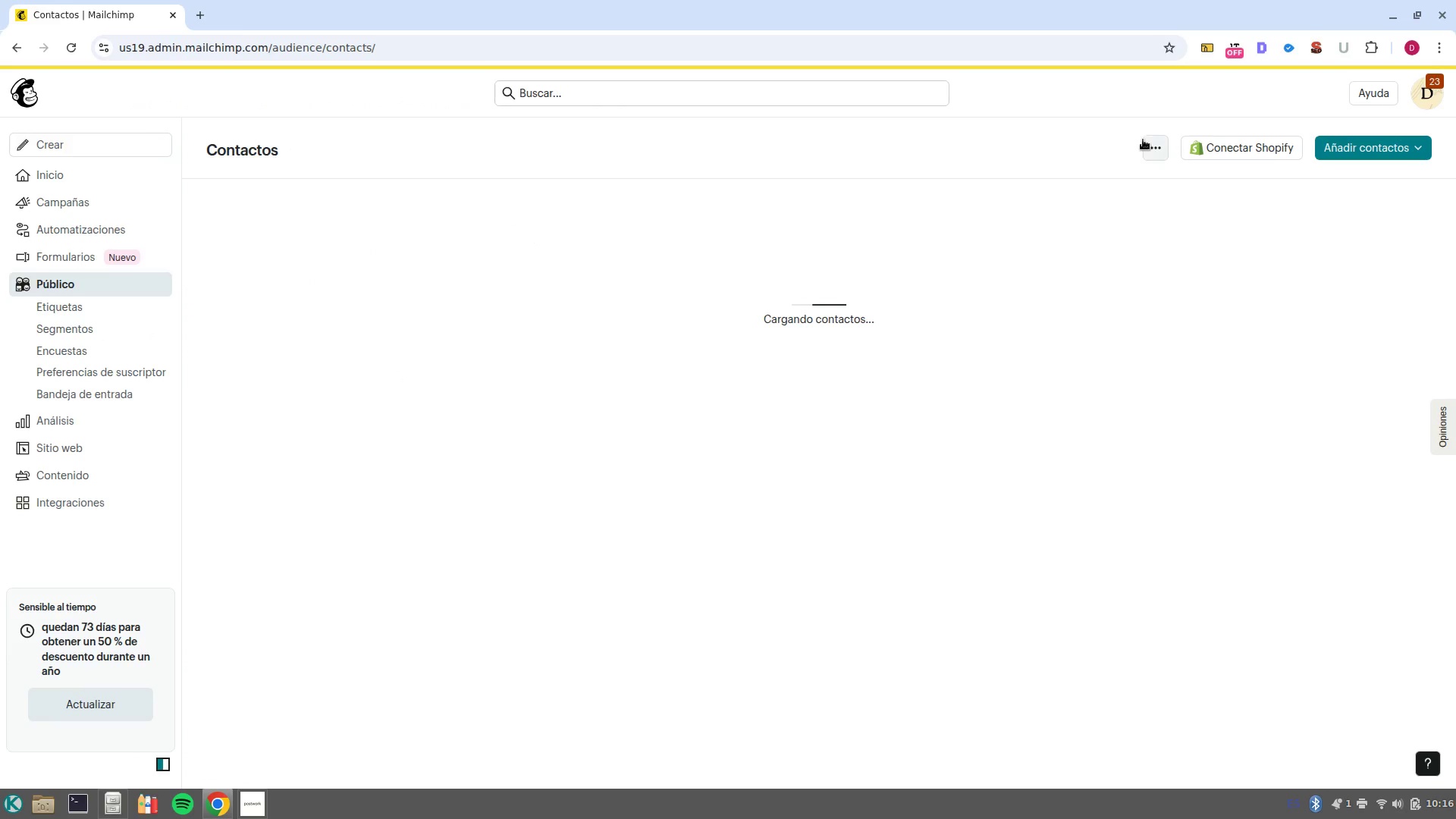 
left_click([1150, 142])
 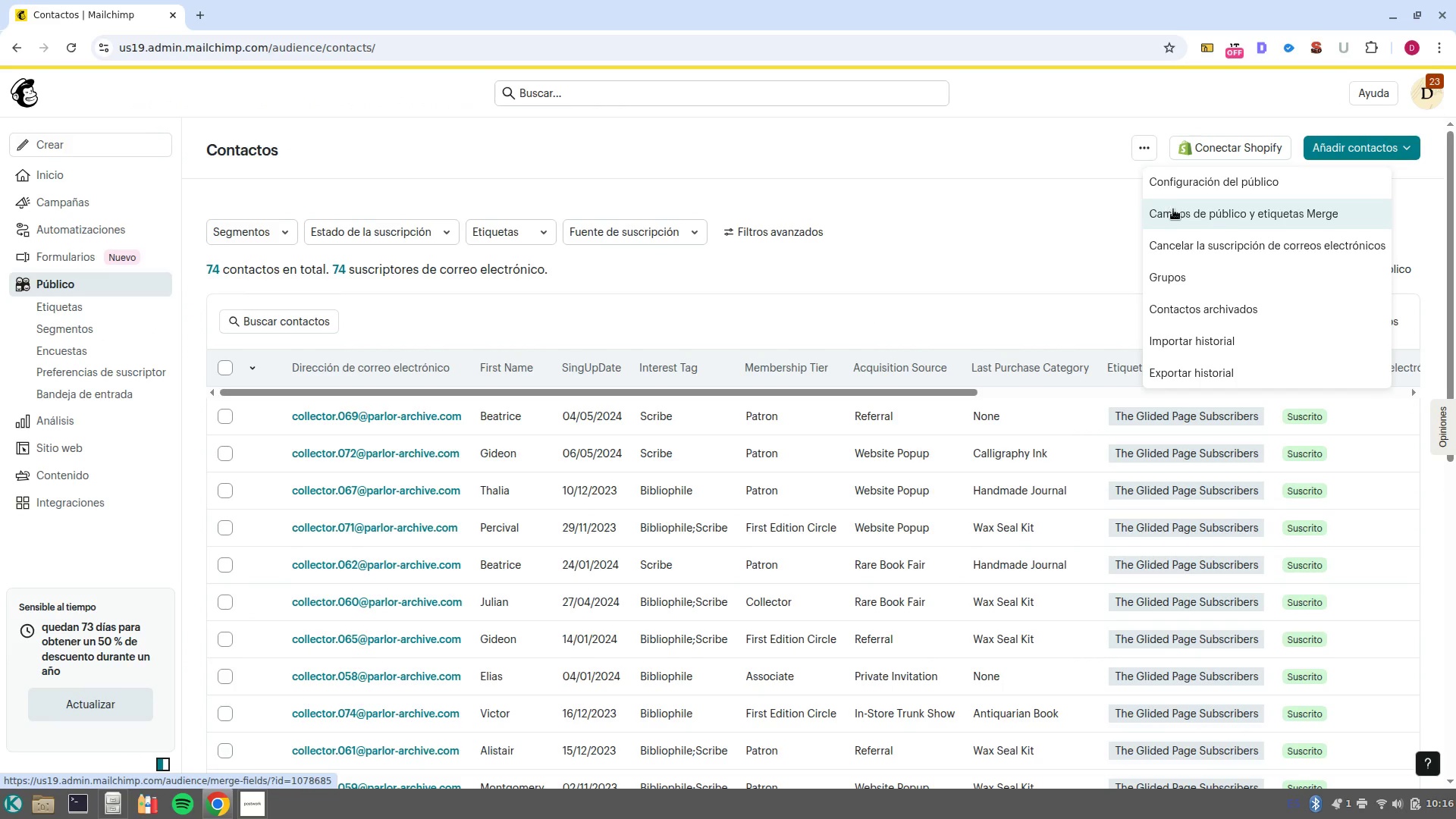 
left_click([1168, 193])
 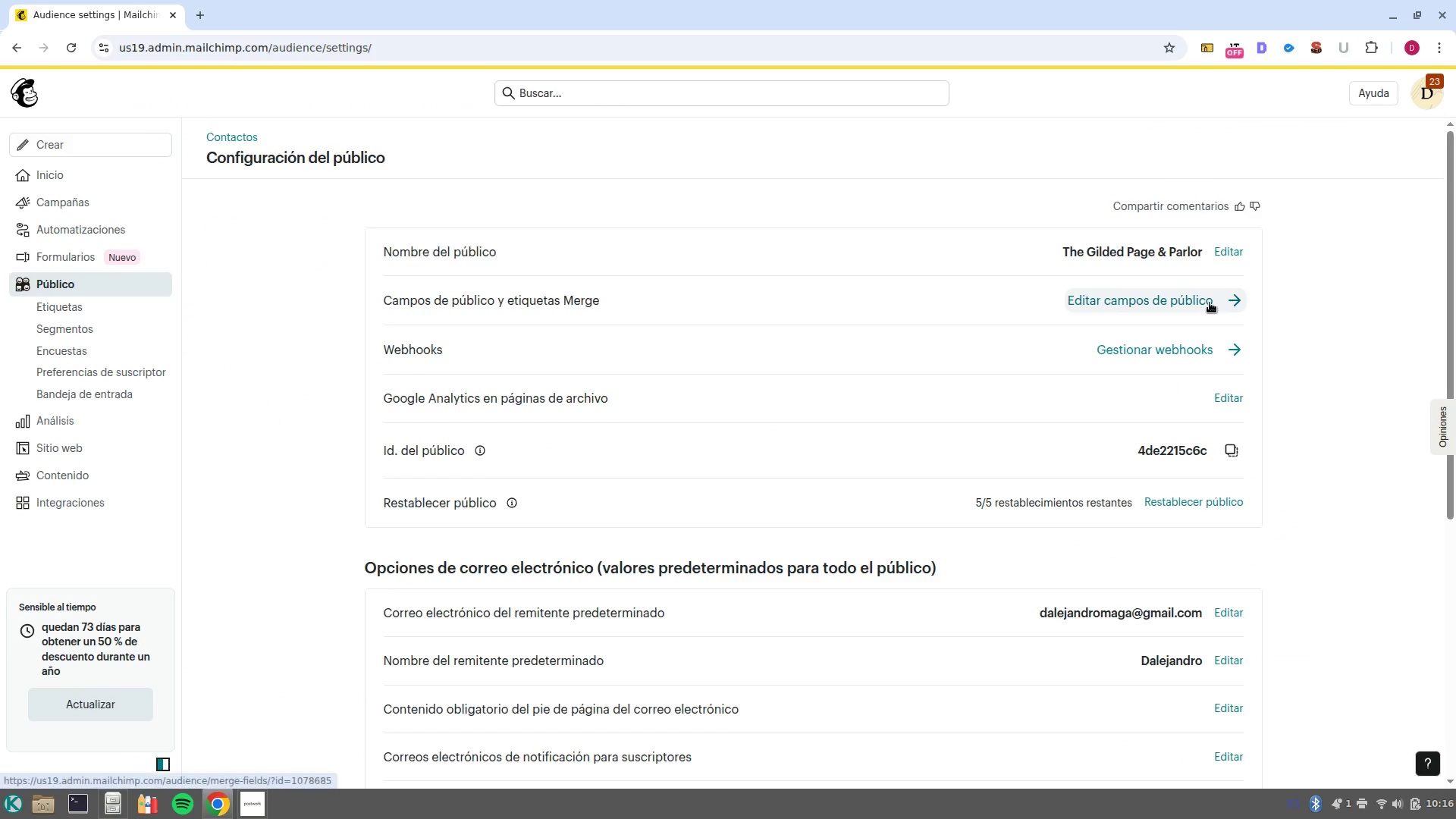 
left_click([1185, 309])
 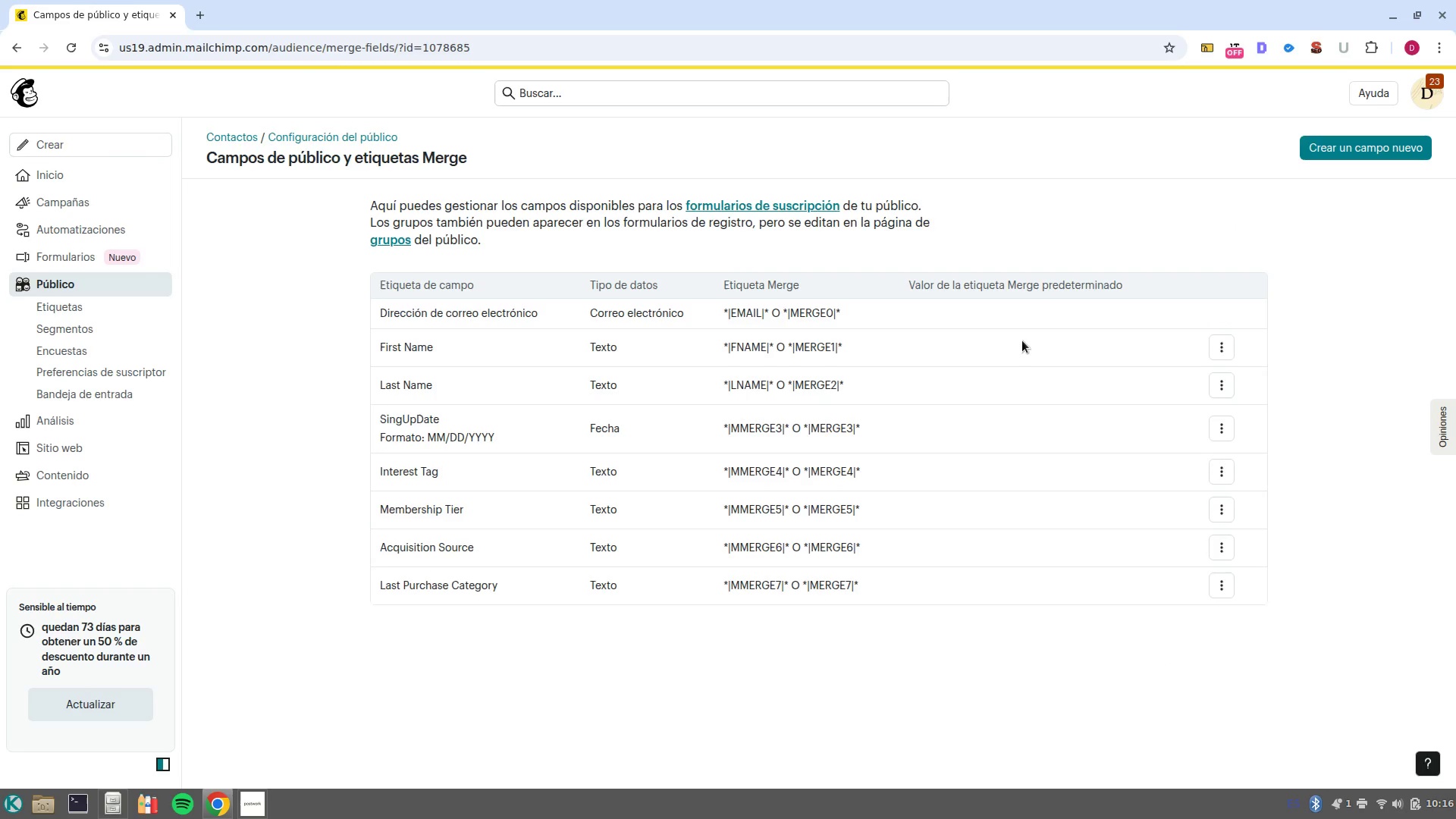 
scroll: coordinate [690, 601], scroll_direction: down, amount: 1.0
 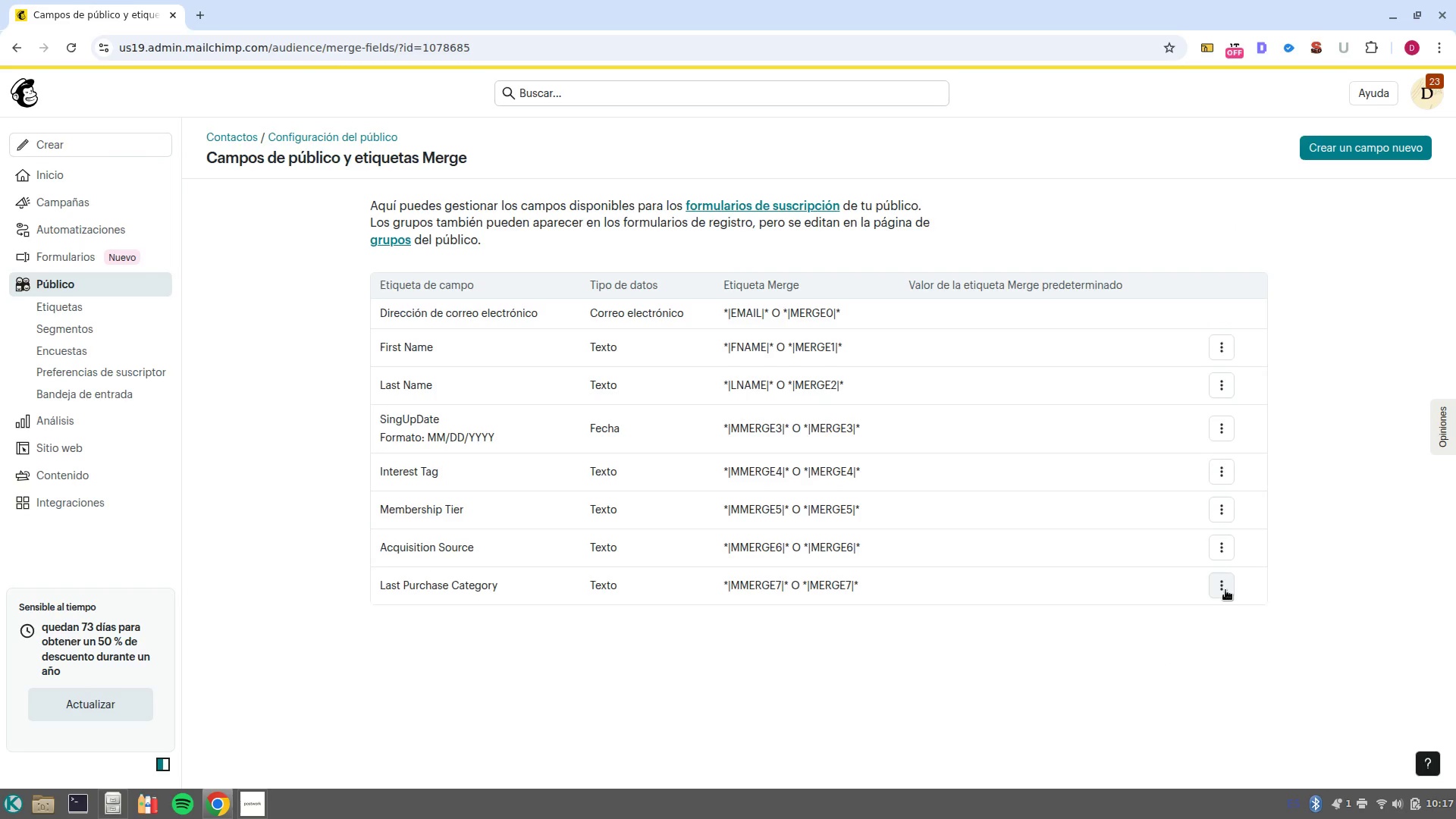 
left_click([1225, 590])
 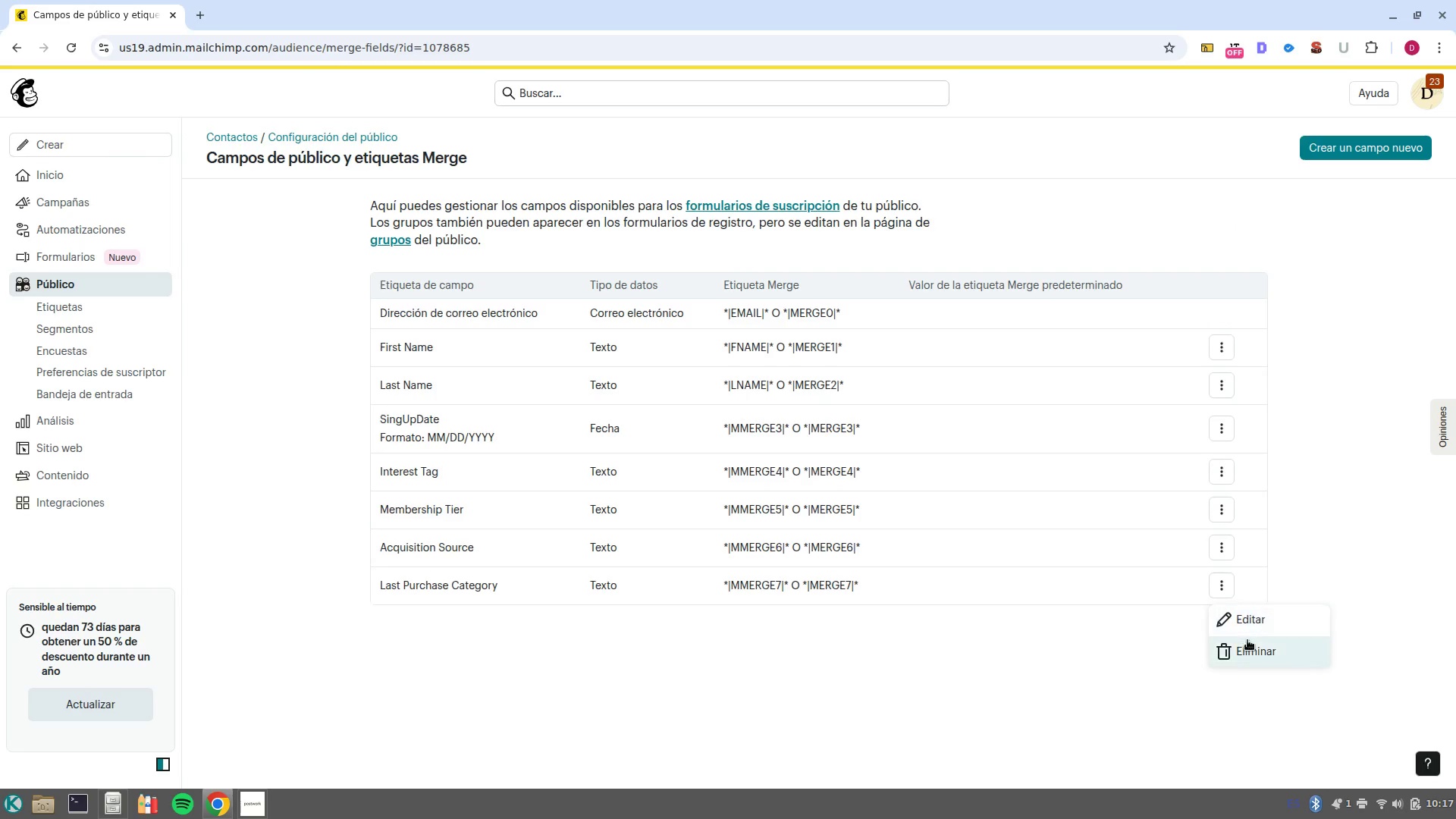 
left_click([1259, 621])
 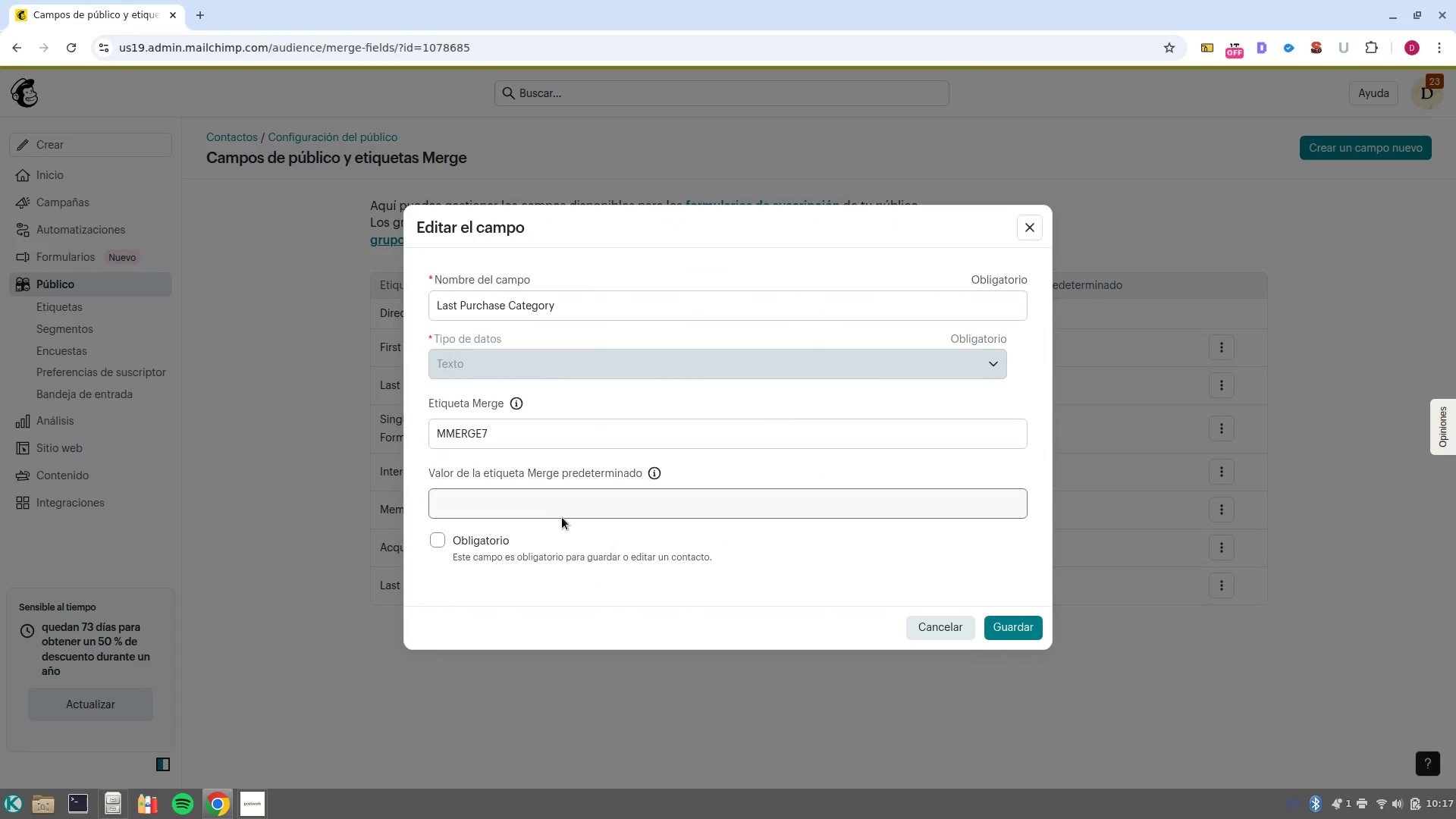 
left_click([568, 504])
 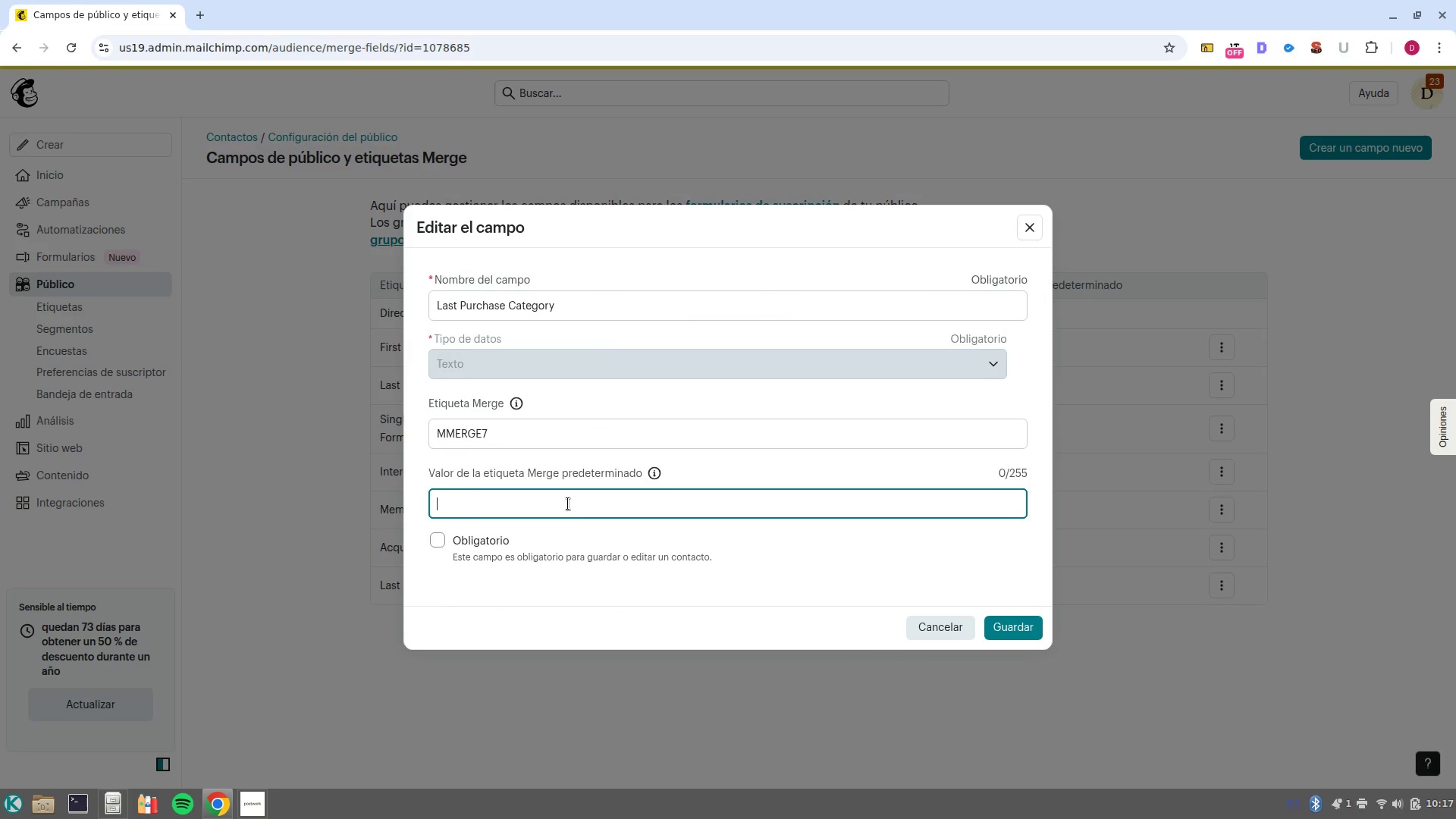 
type(Last)
key(Backspace)
key(Backspace)
key(Backspace)
key(Backspace)
key(Backspace)
 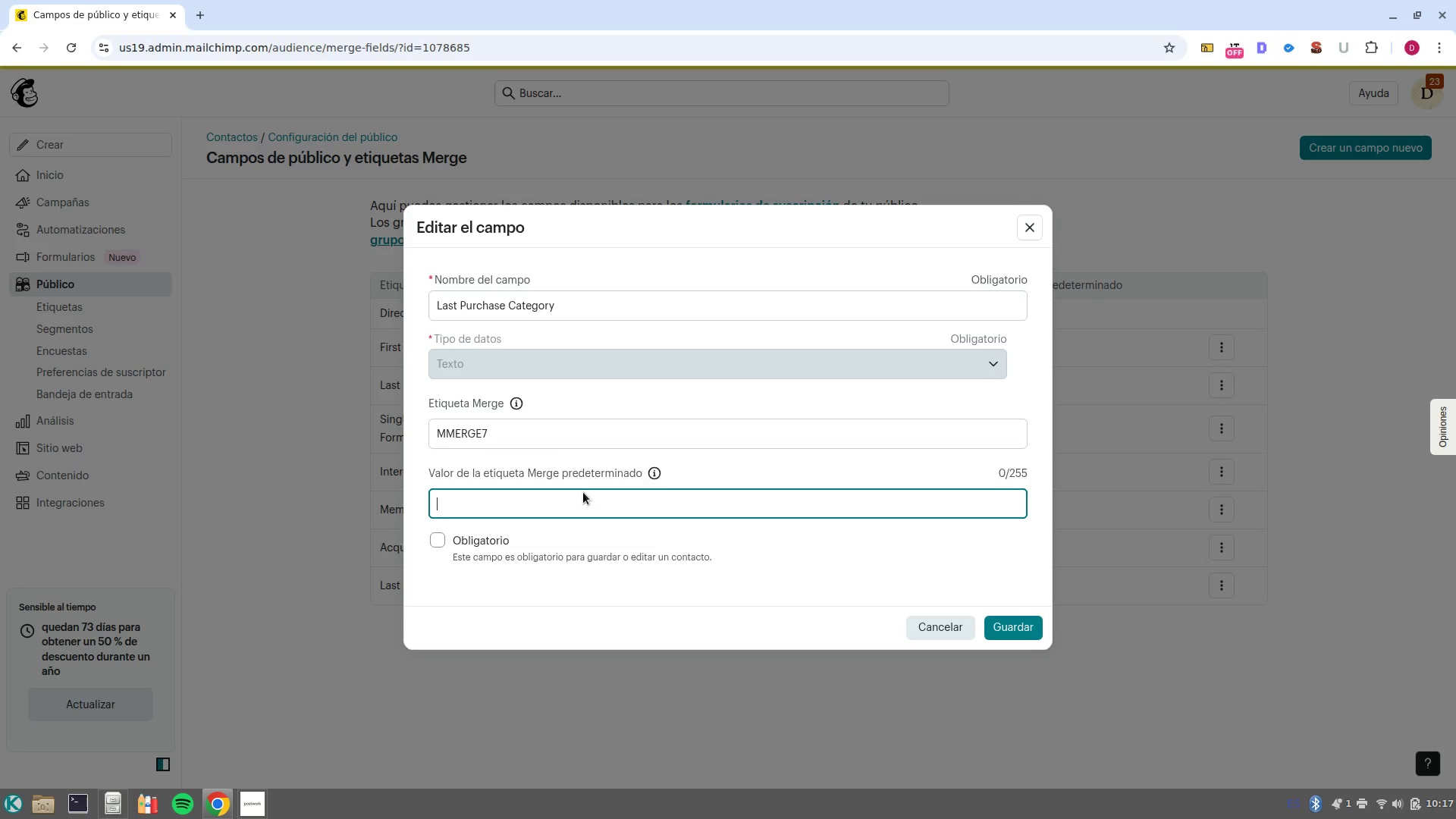 
left_click([556, 370])
 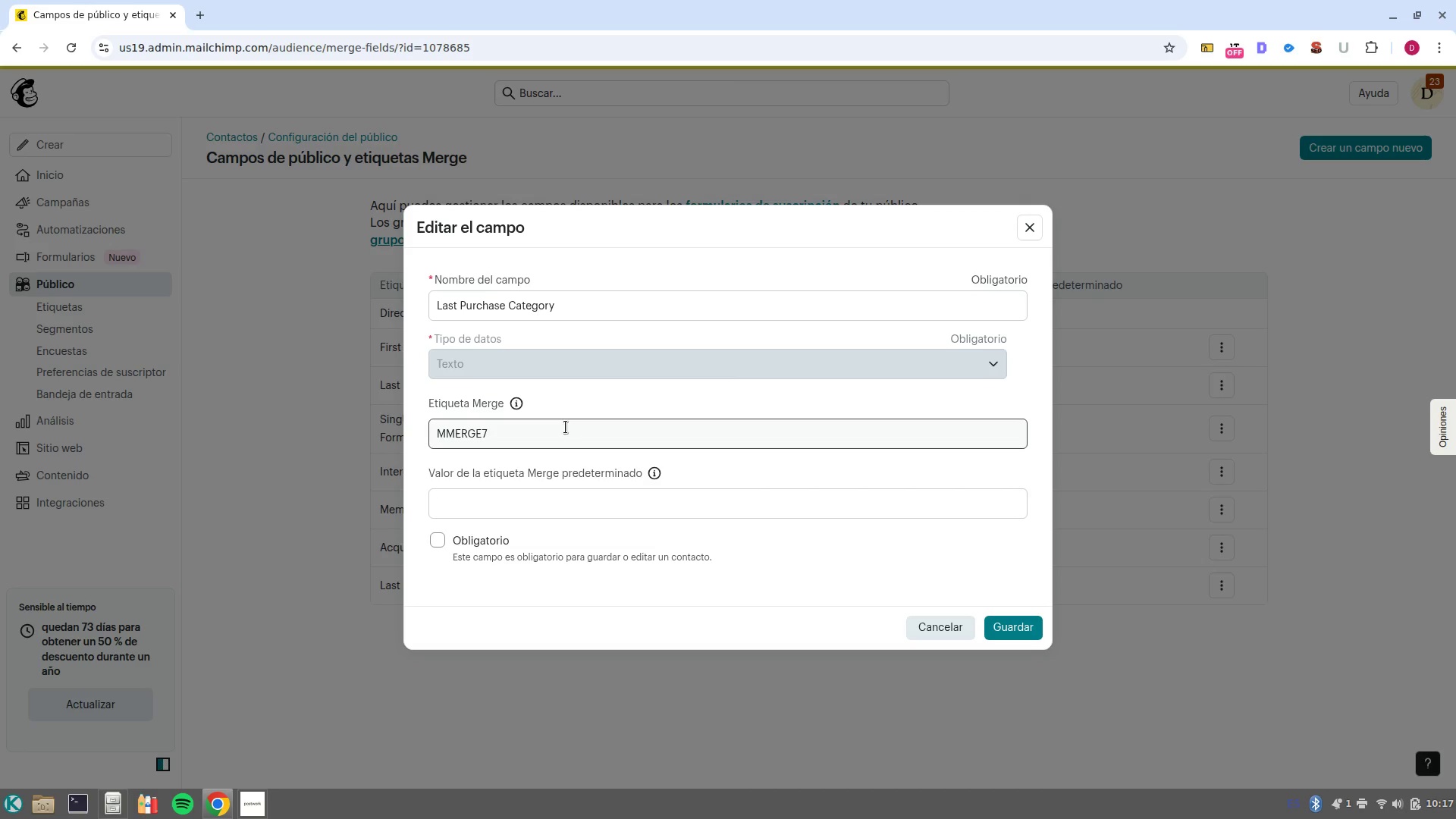 
double_click([566, 427])
 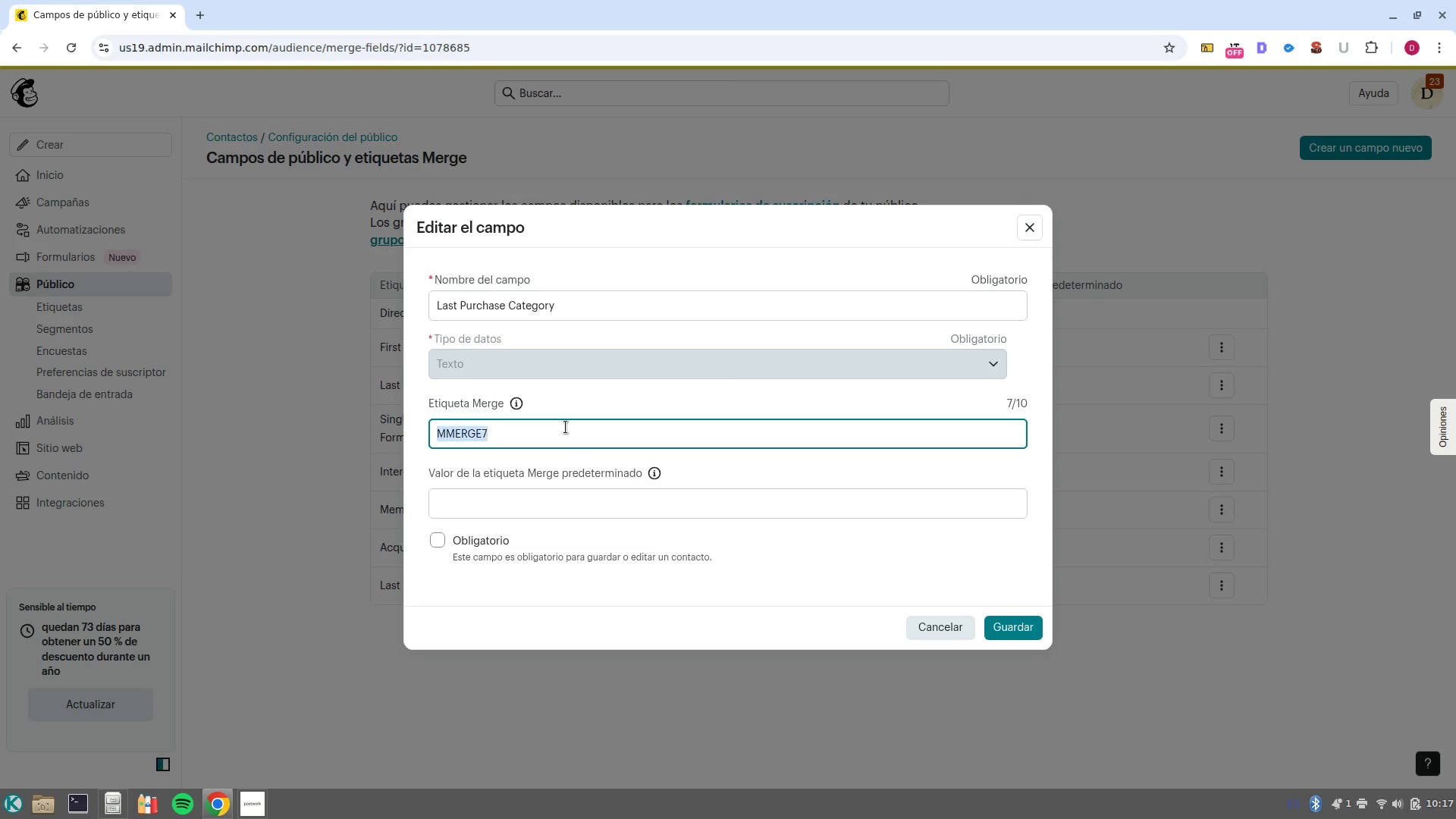 
triple_click([566, 427])
 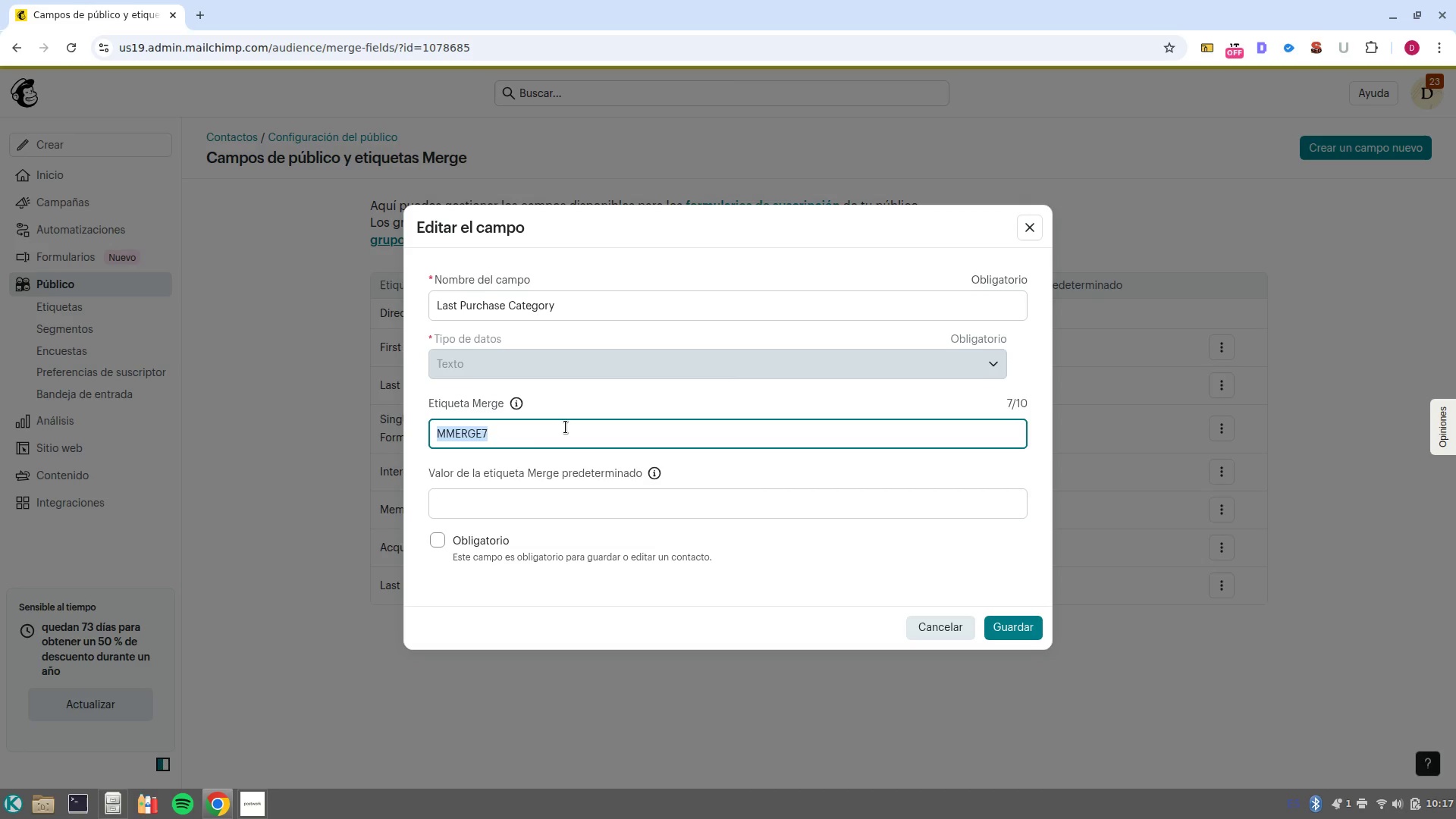 
type(las)
 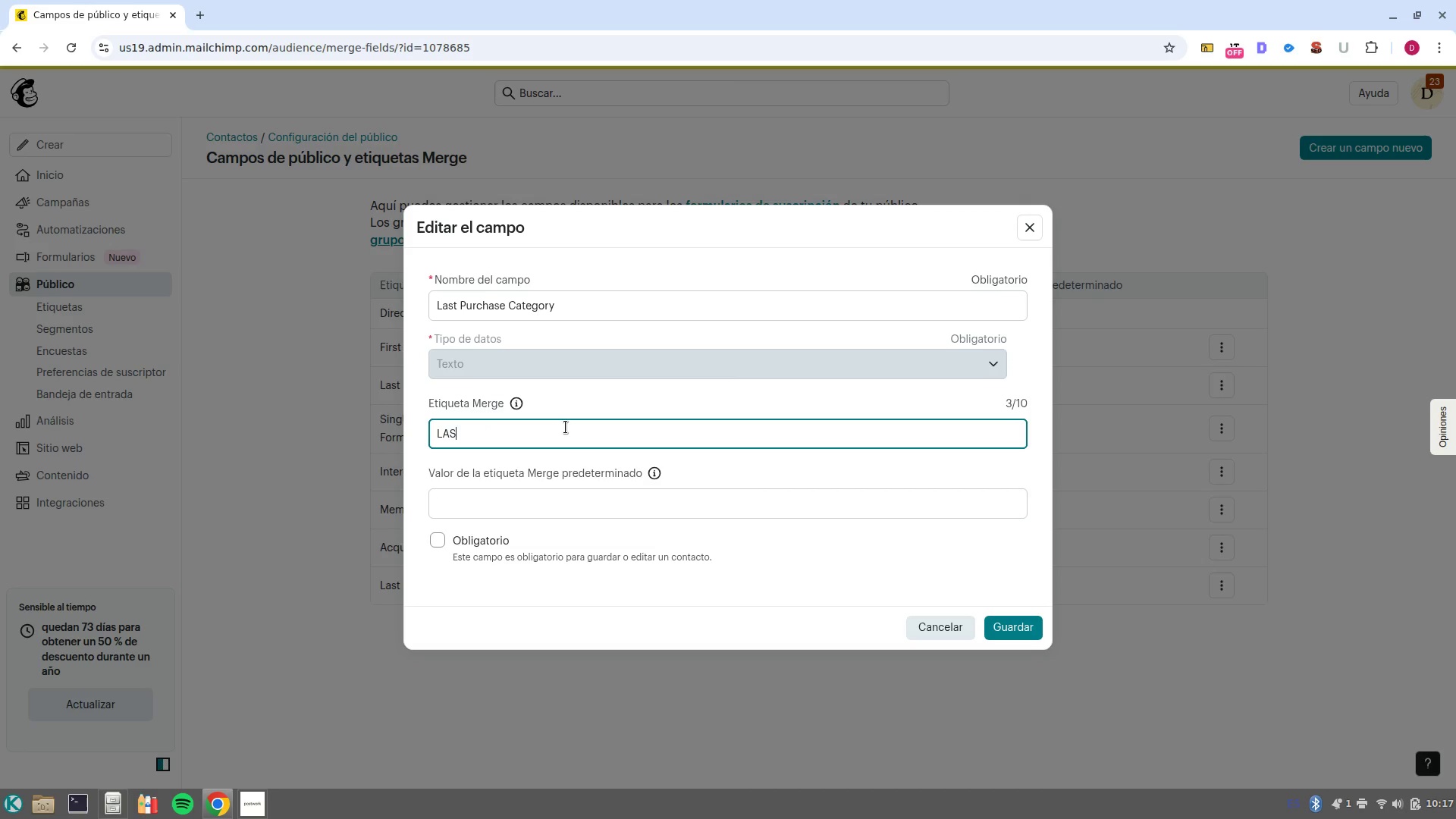 
key(Control+Z)
 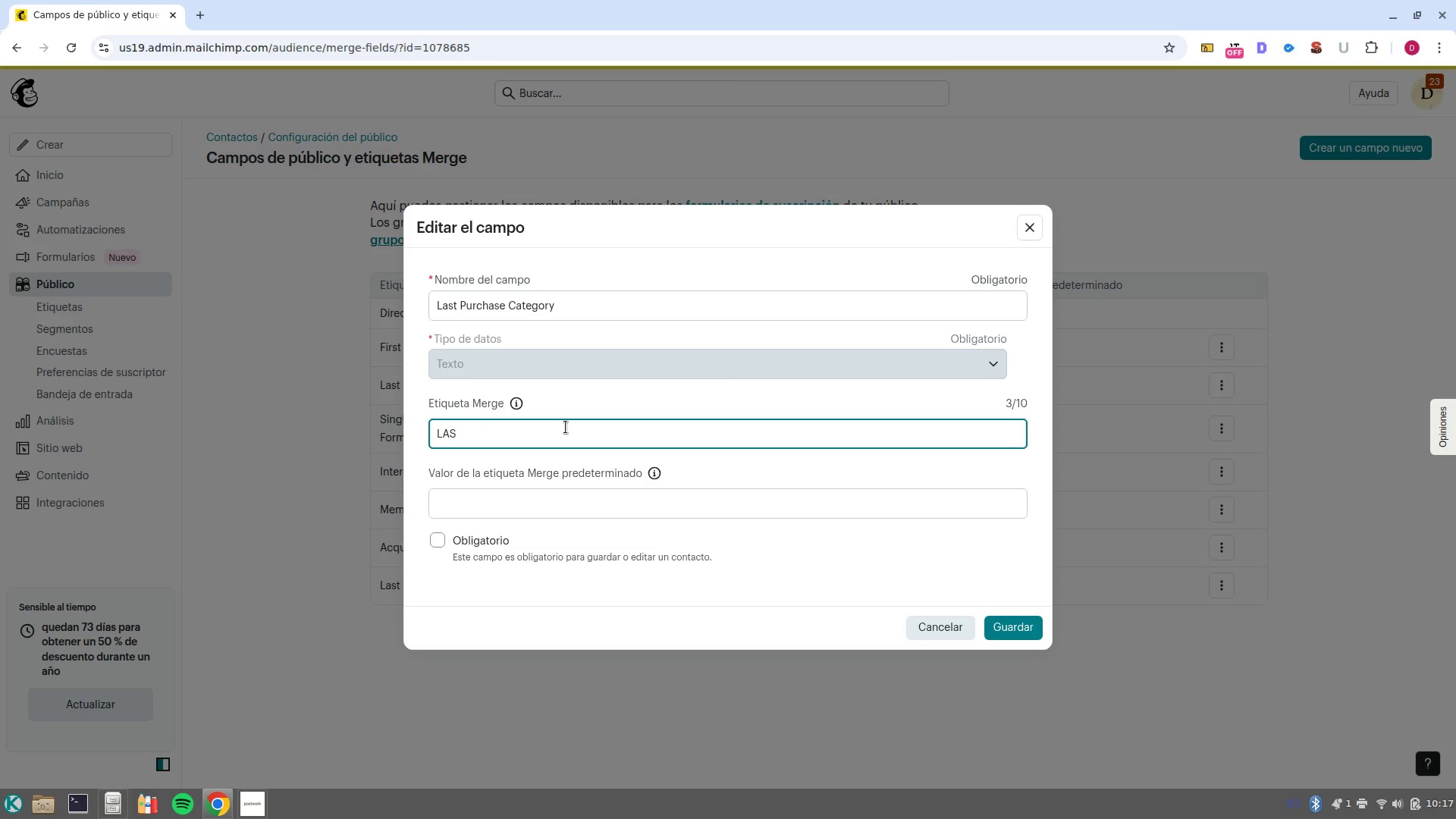 
key(Control+Z)
 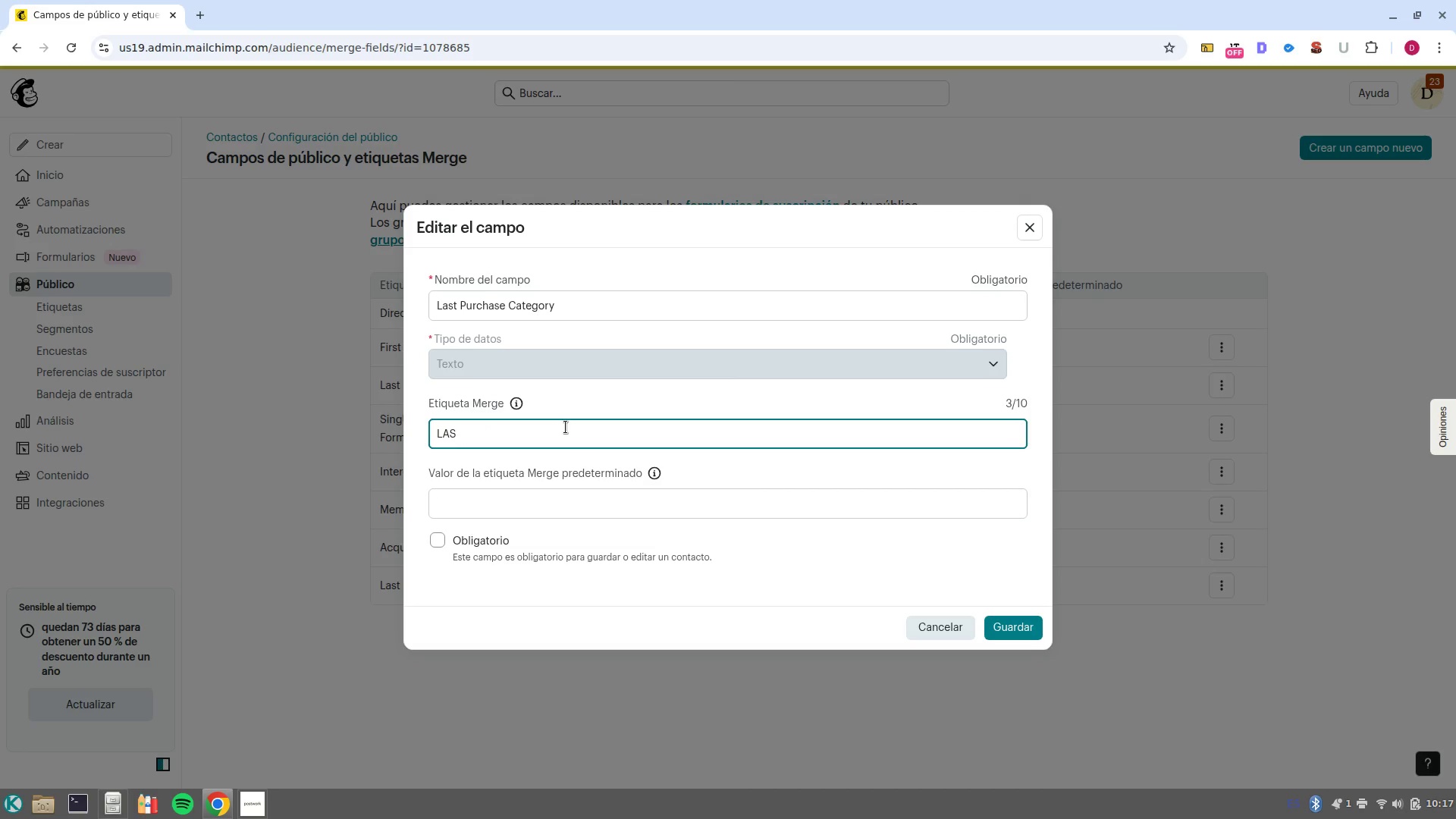 
type(tPcategory)
 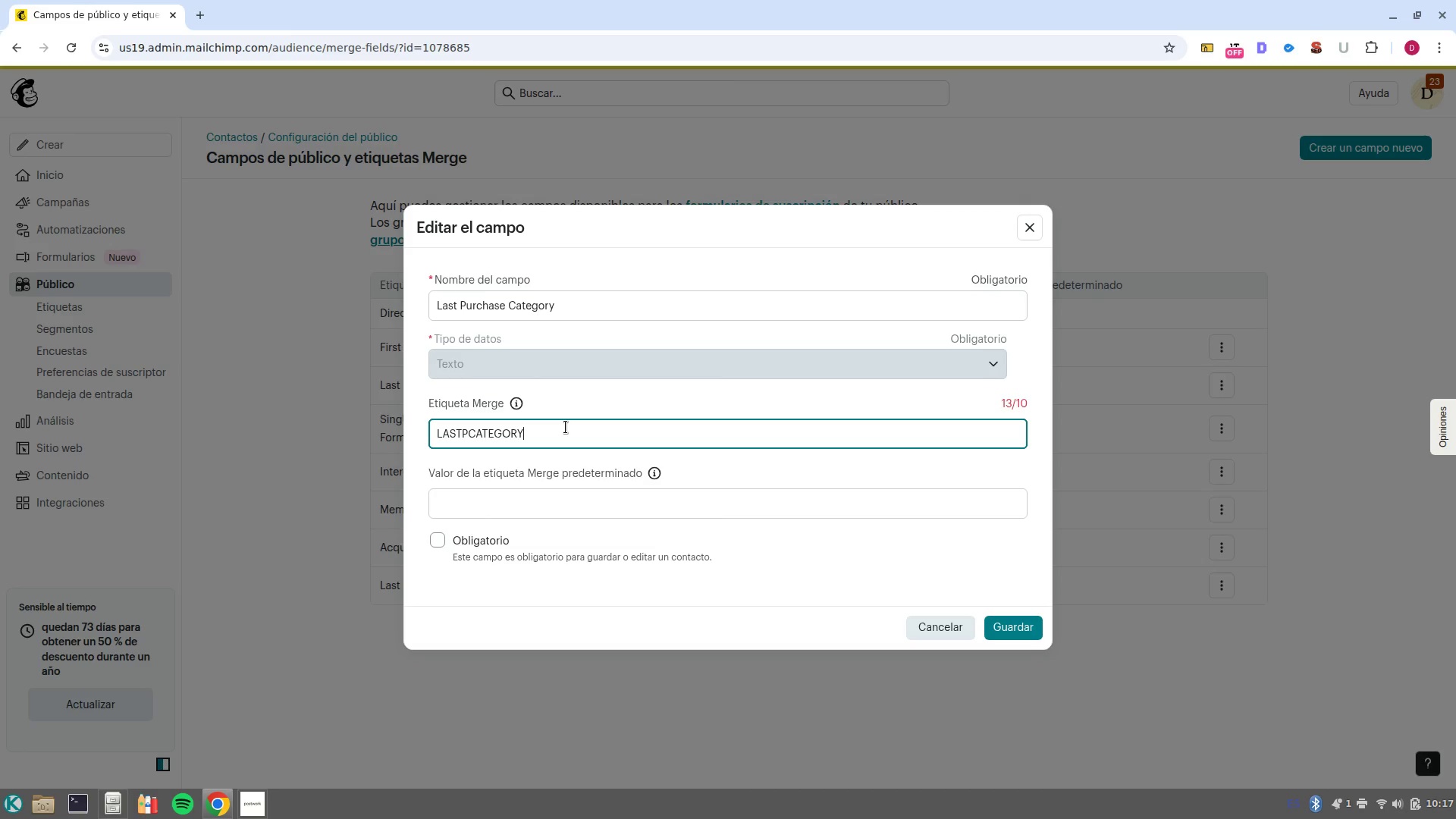 
left_click([1020, 632])
 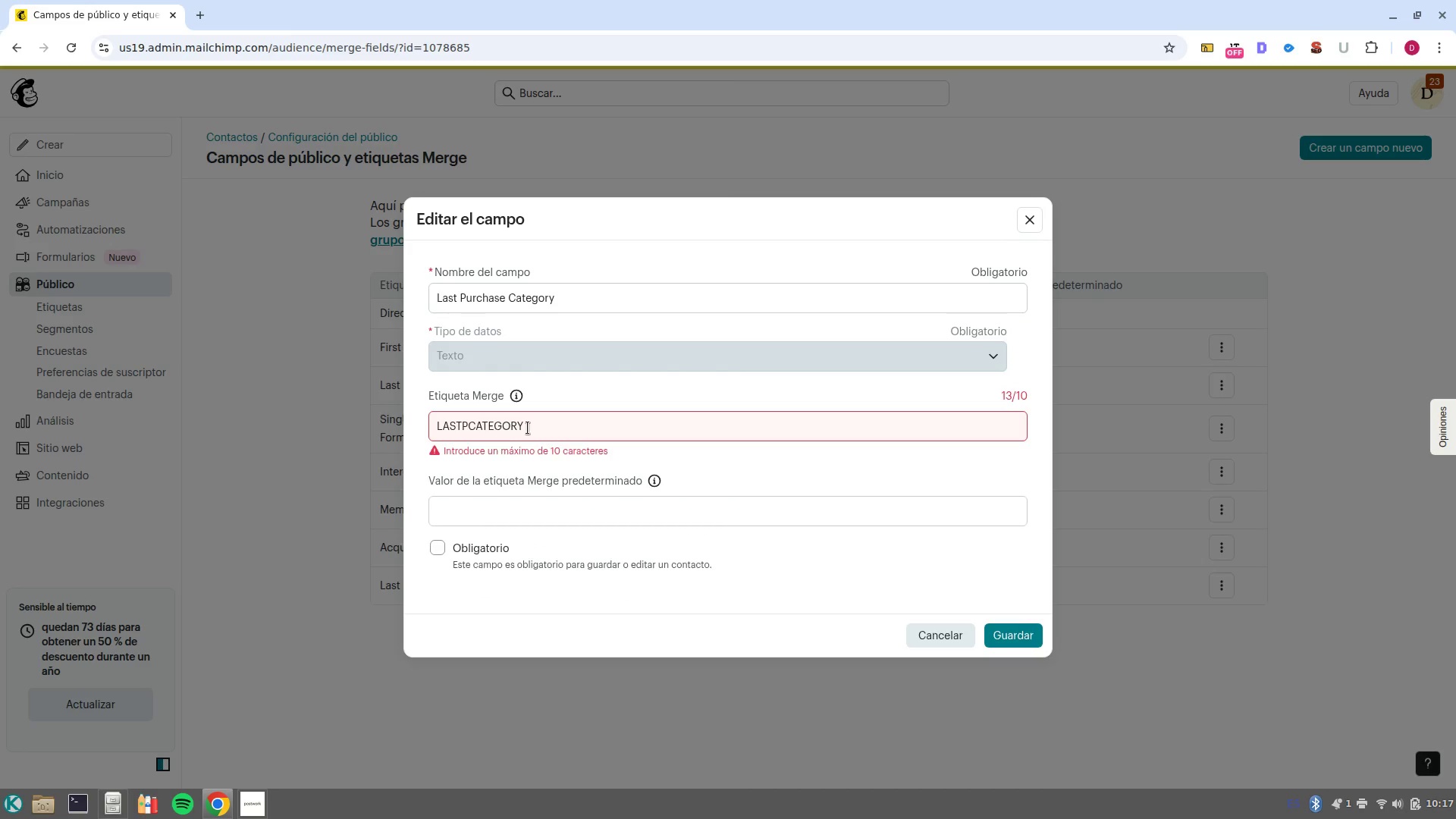 
left_click([532, 426])
 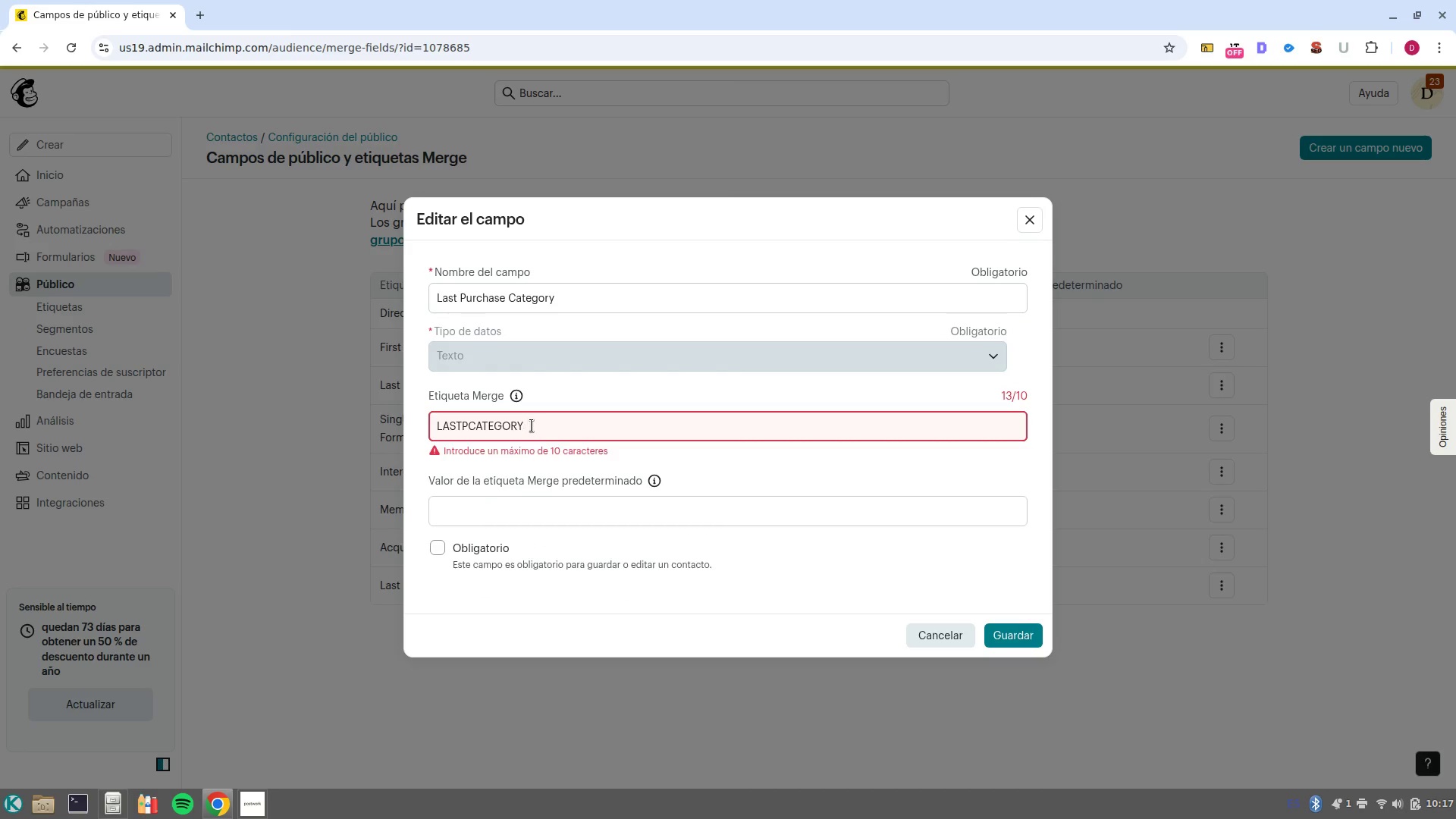 
key(Backspace)
 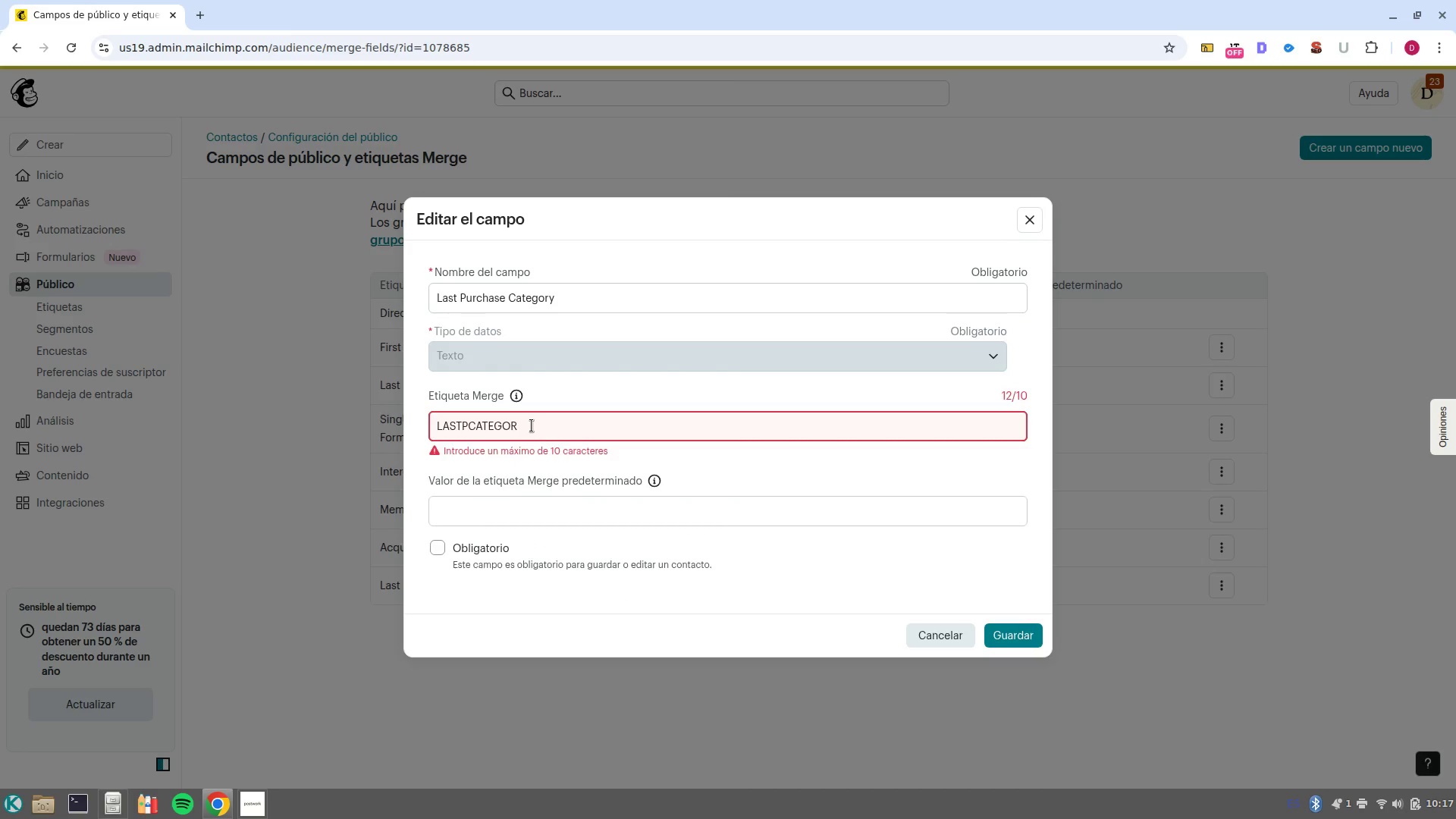 
key(Backspace)
 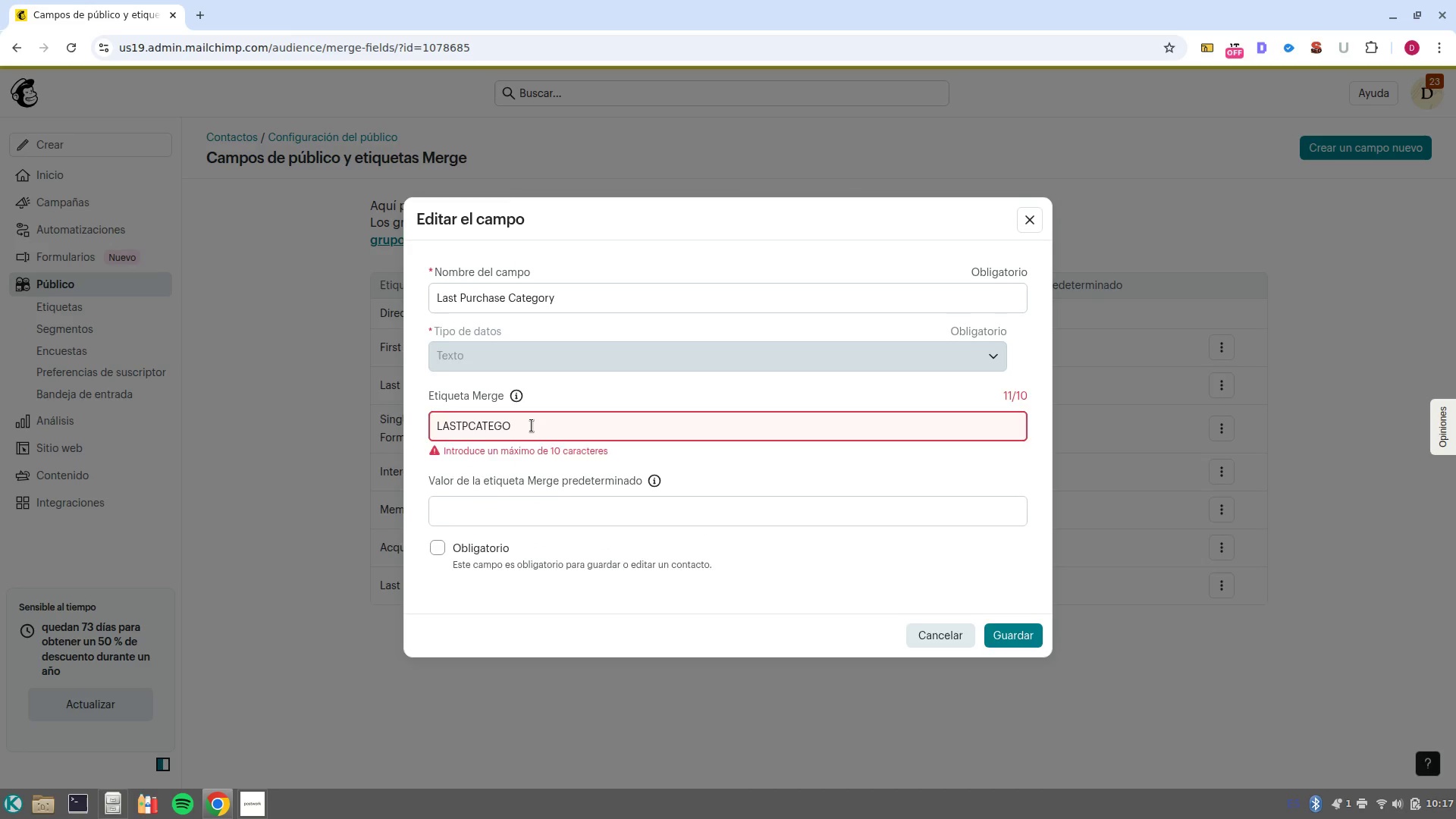 
key(Backspace)
 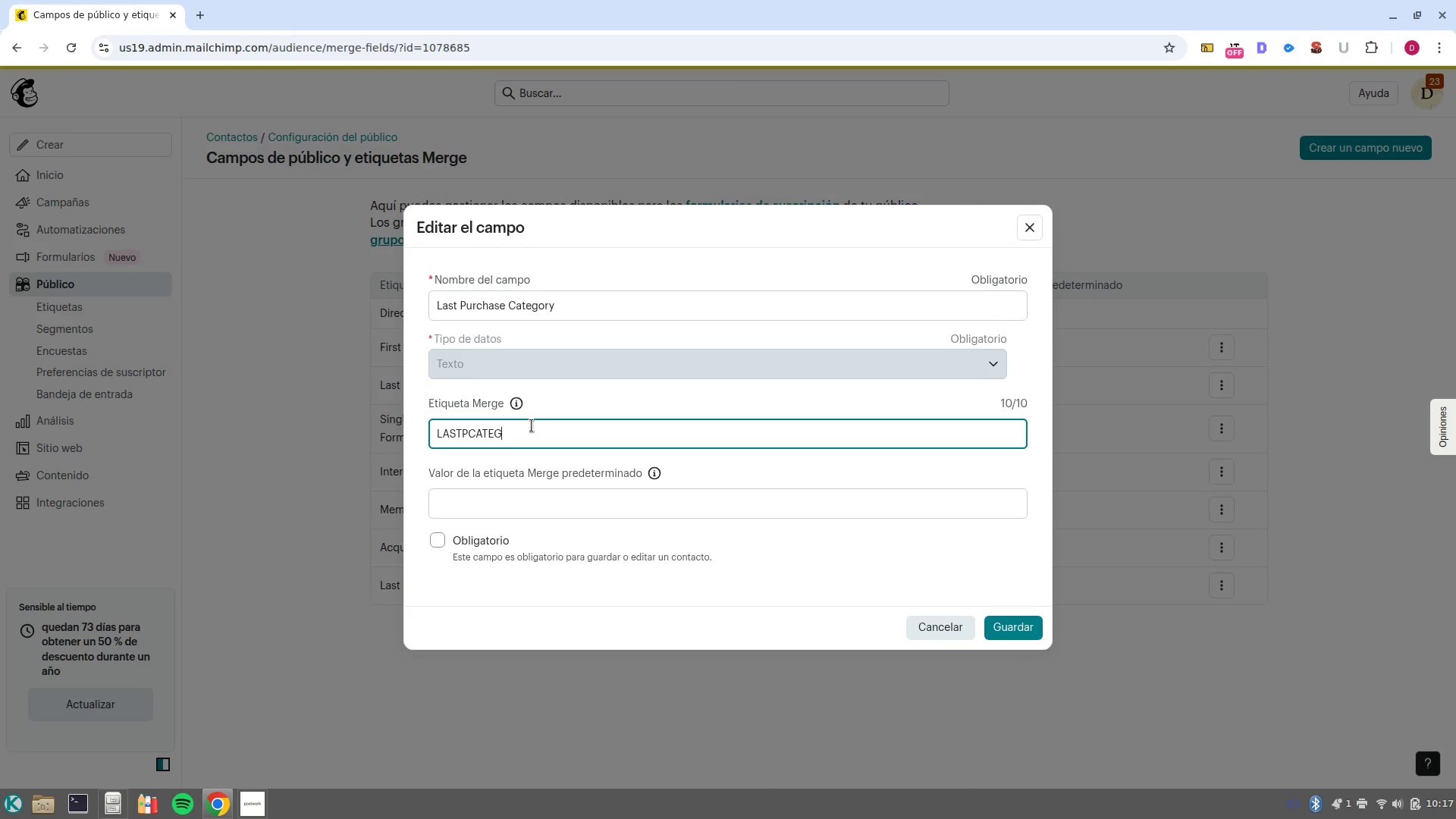 
key(Backspace)
 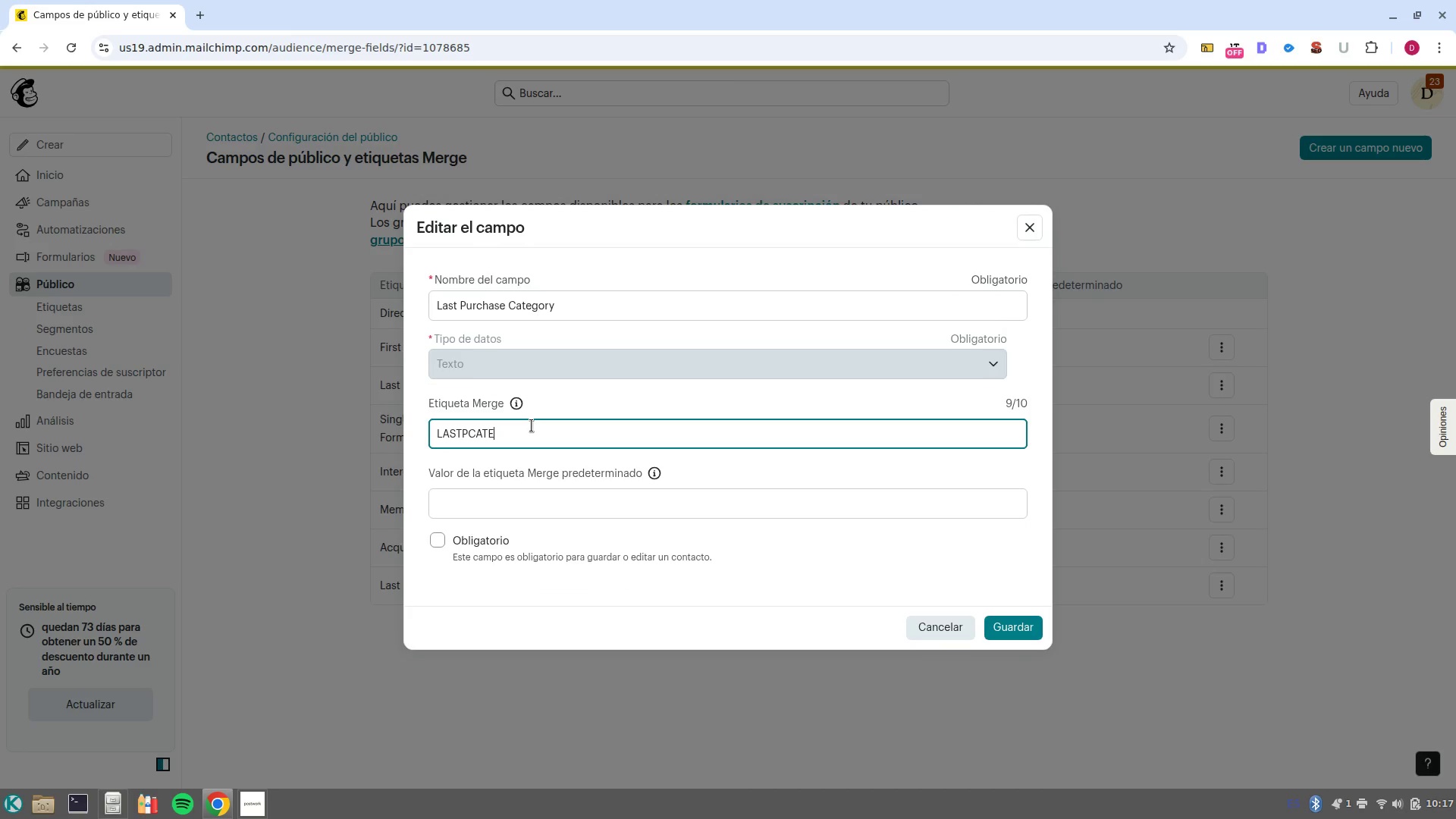 
key(Enter)
 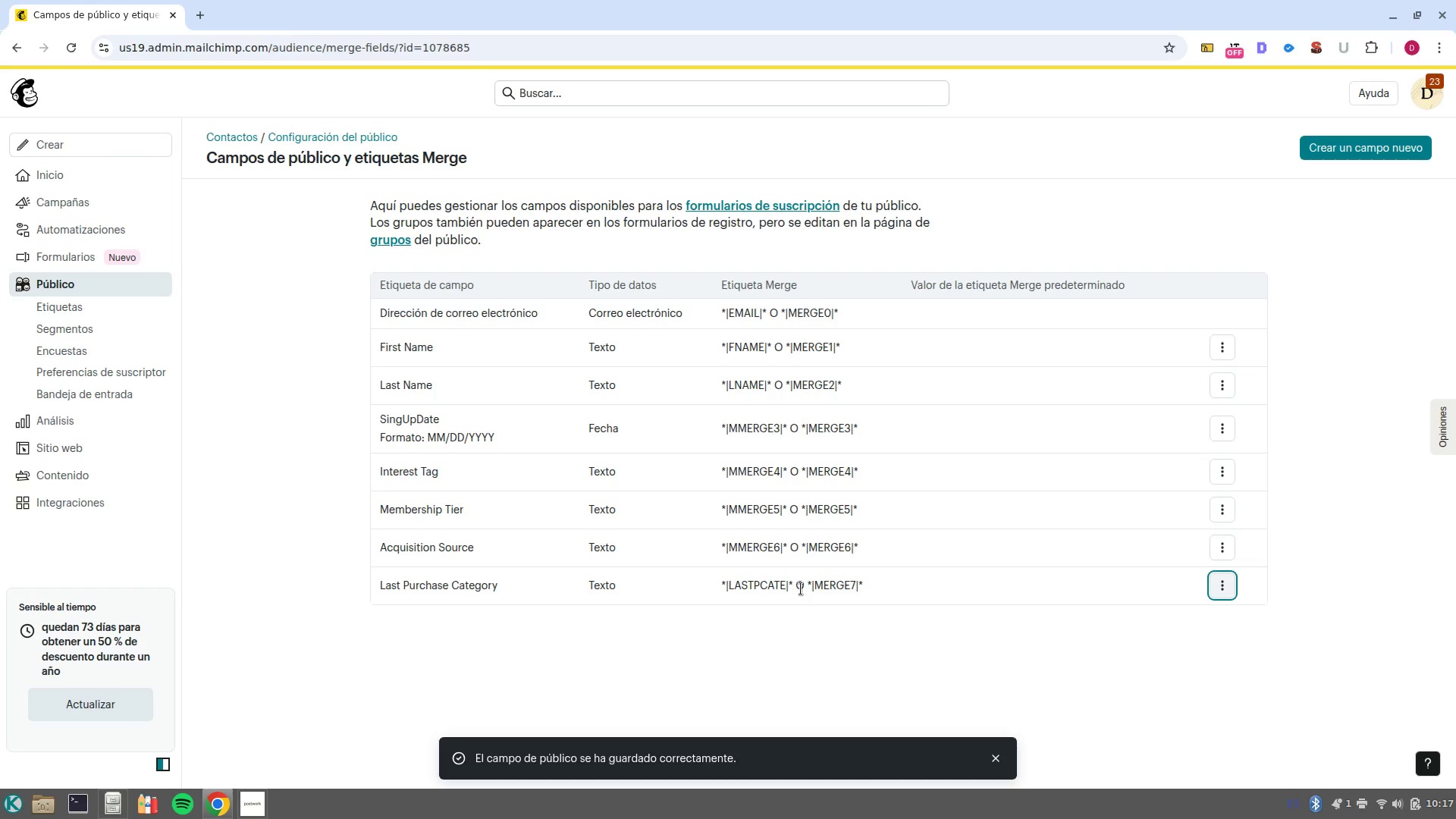 
wait(9.14)
 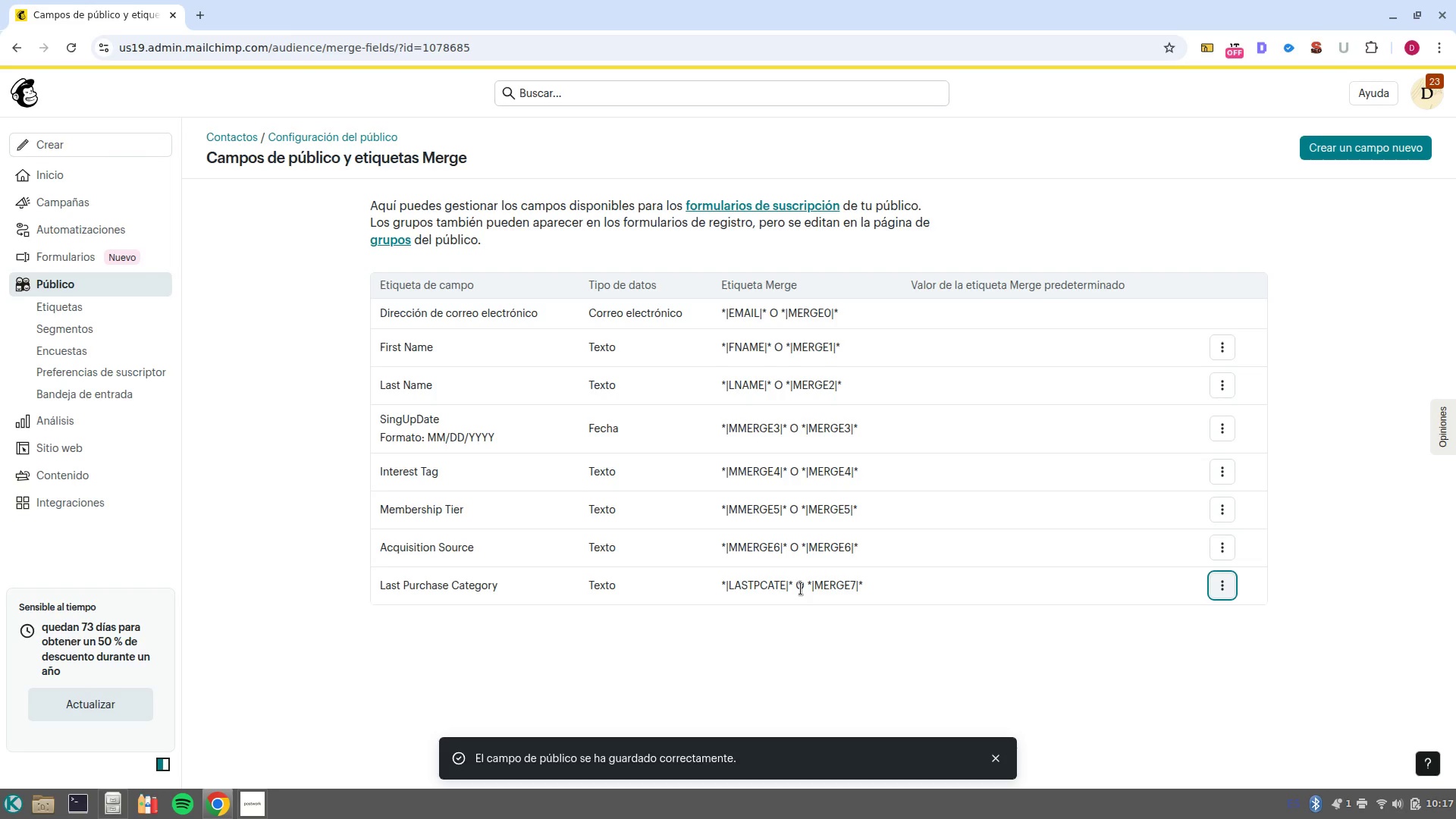 
left_click([1223, 547])
 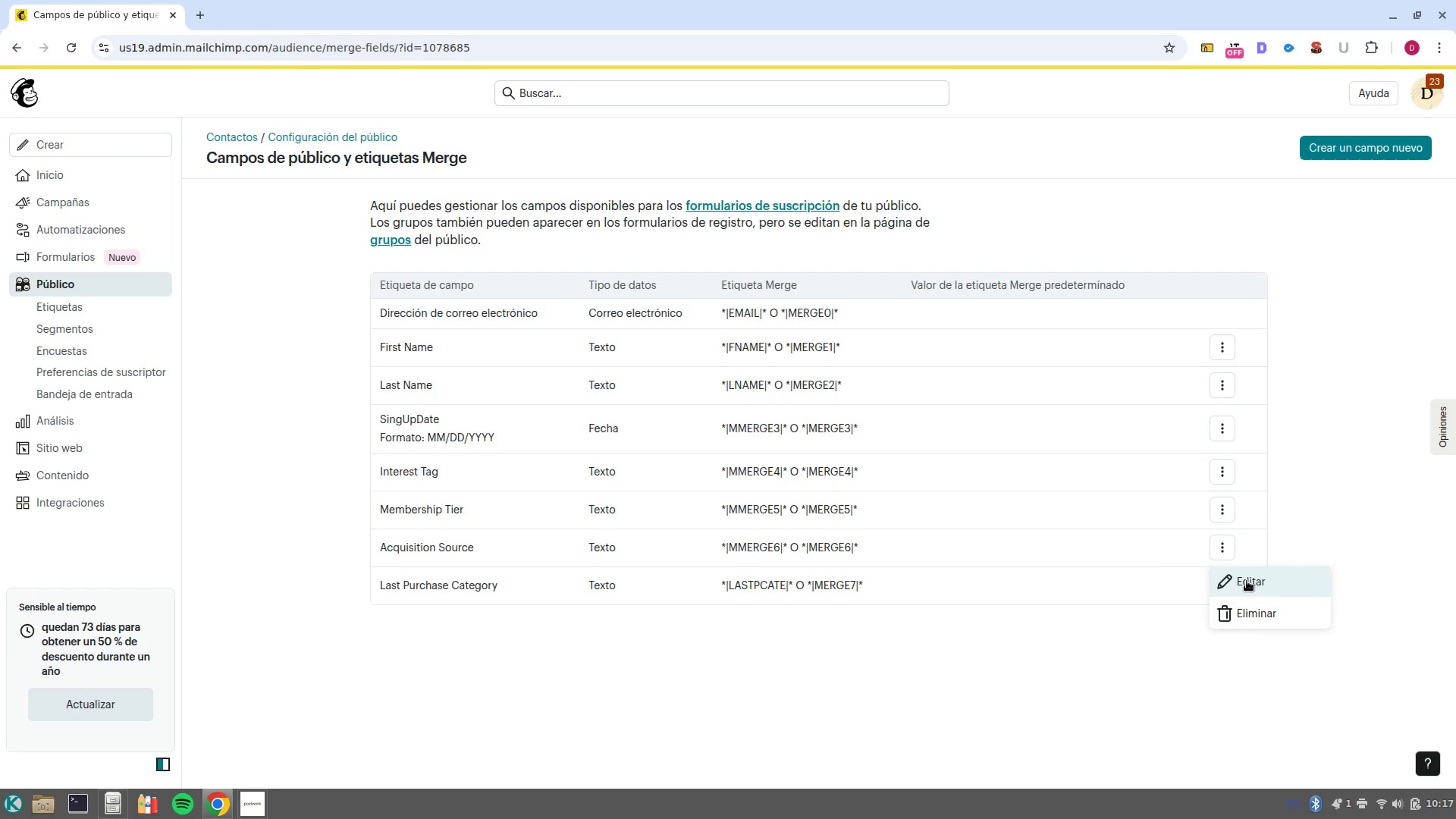 
left_click([1247, 581])
 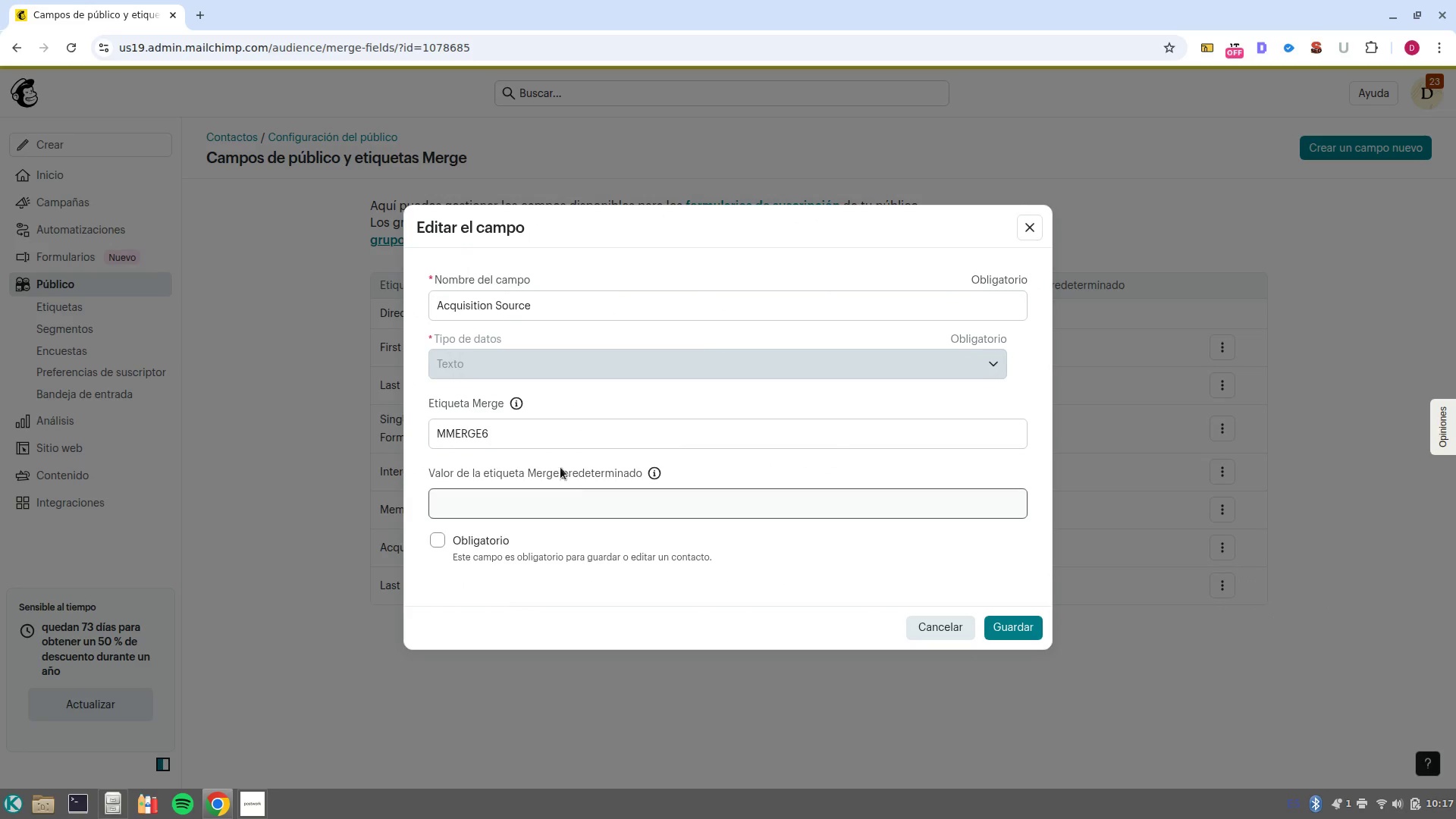 
left_click([535, 450])
 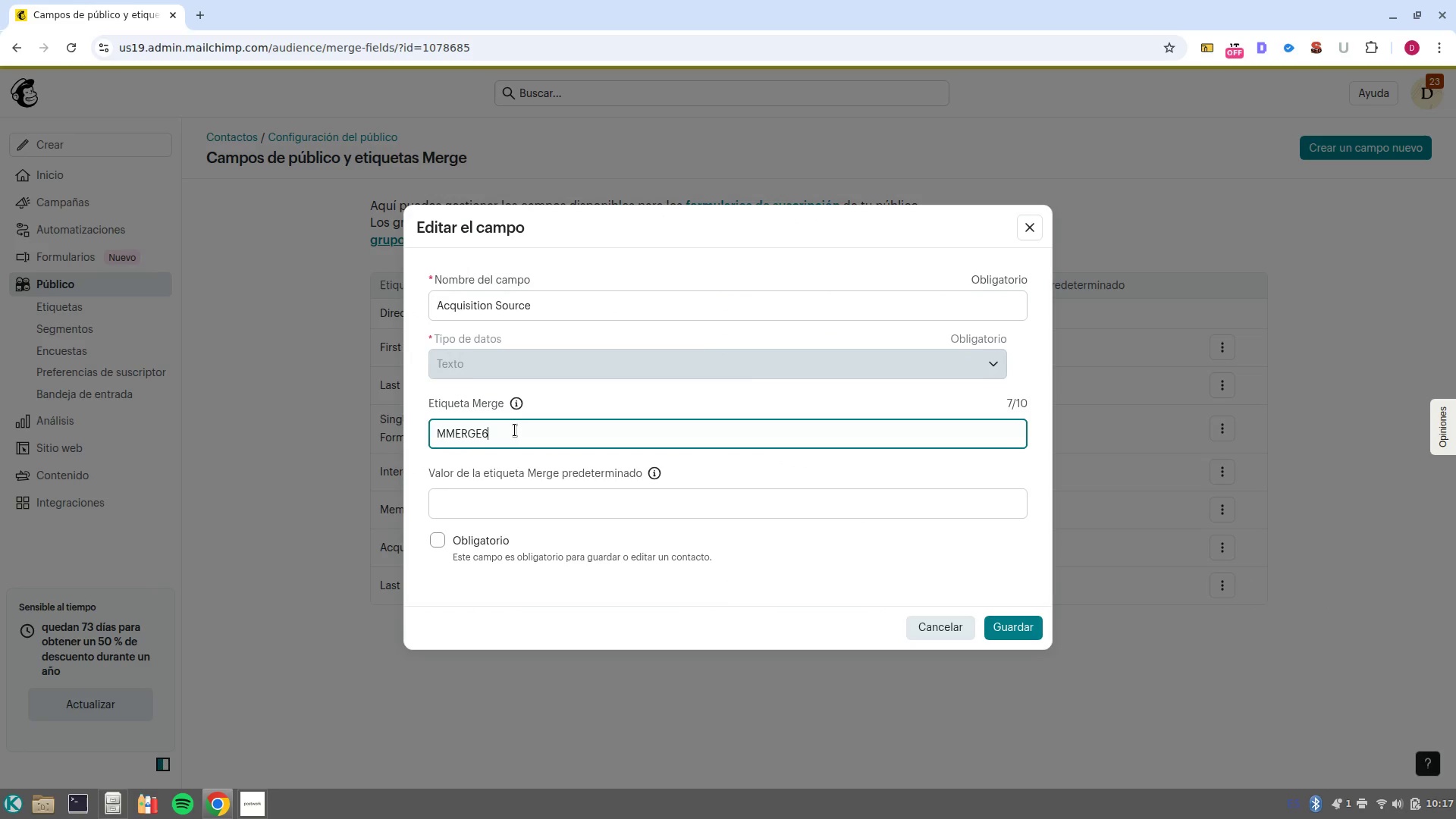 
double_click([515, 430])
 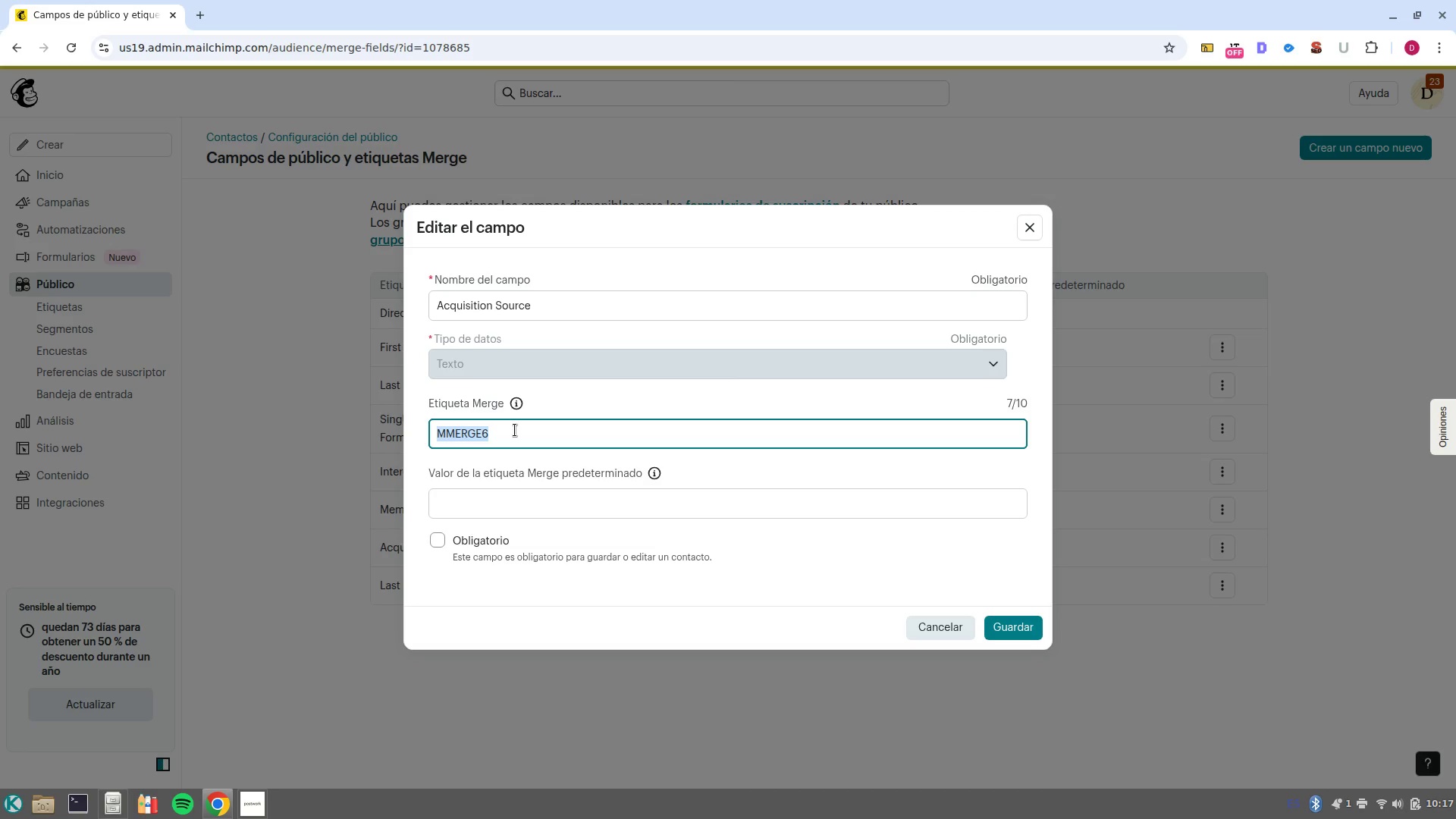 
type(Ac)
 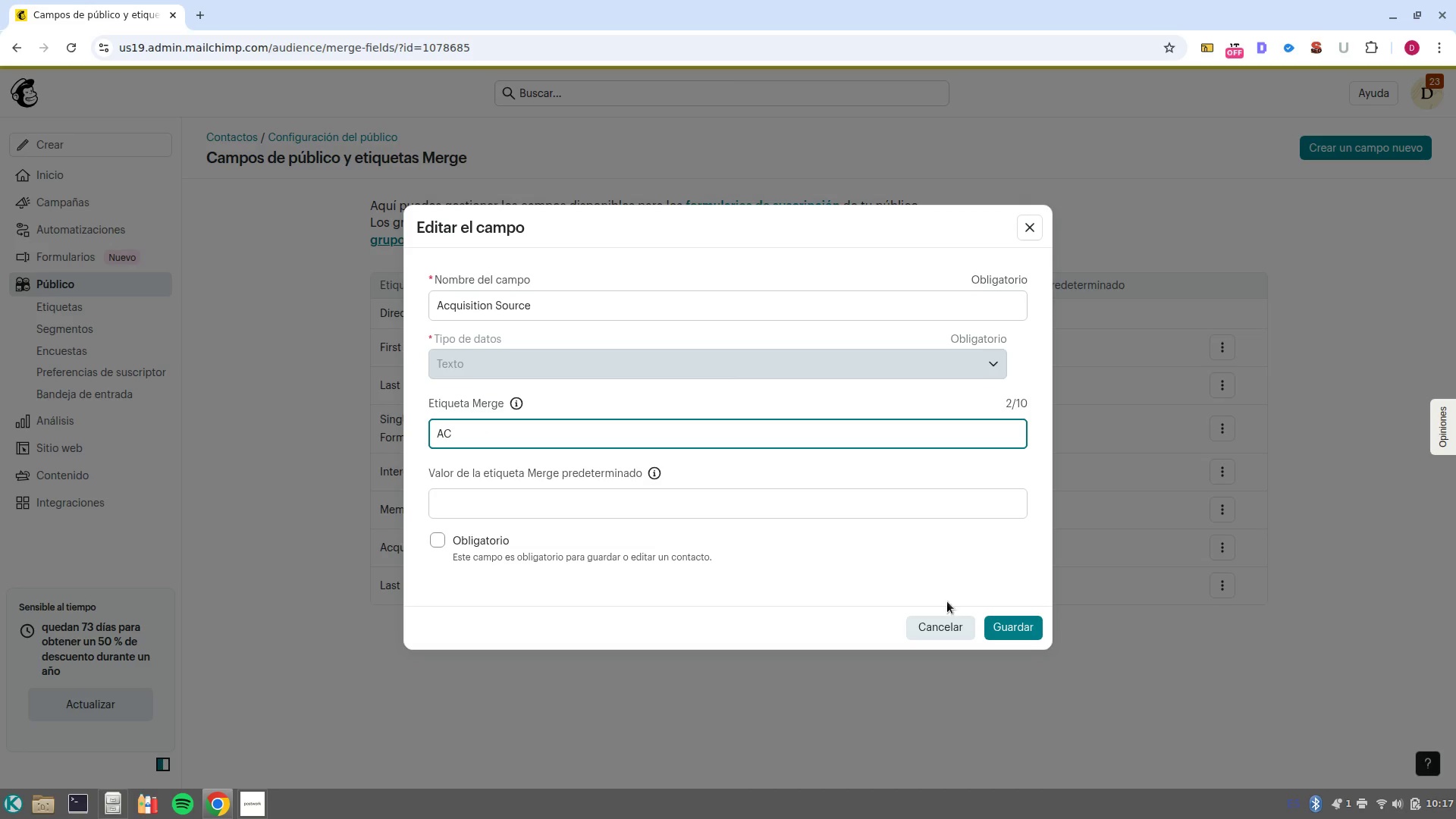 
left_click([949, 629])
 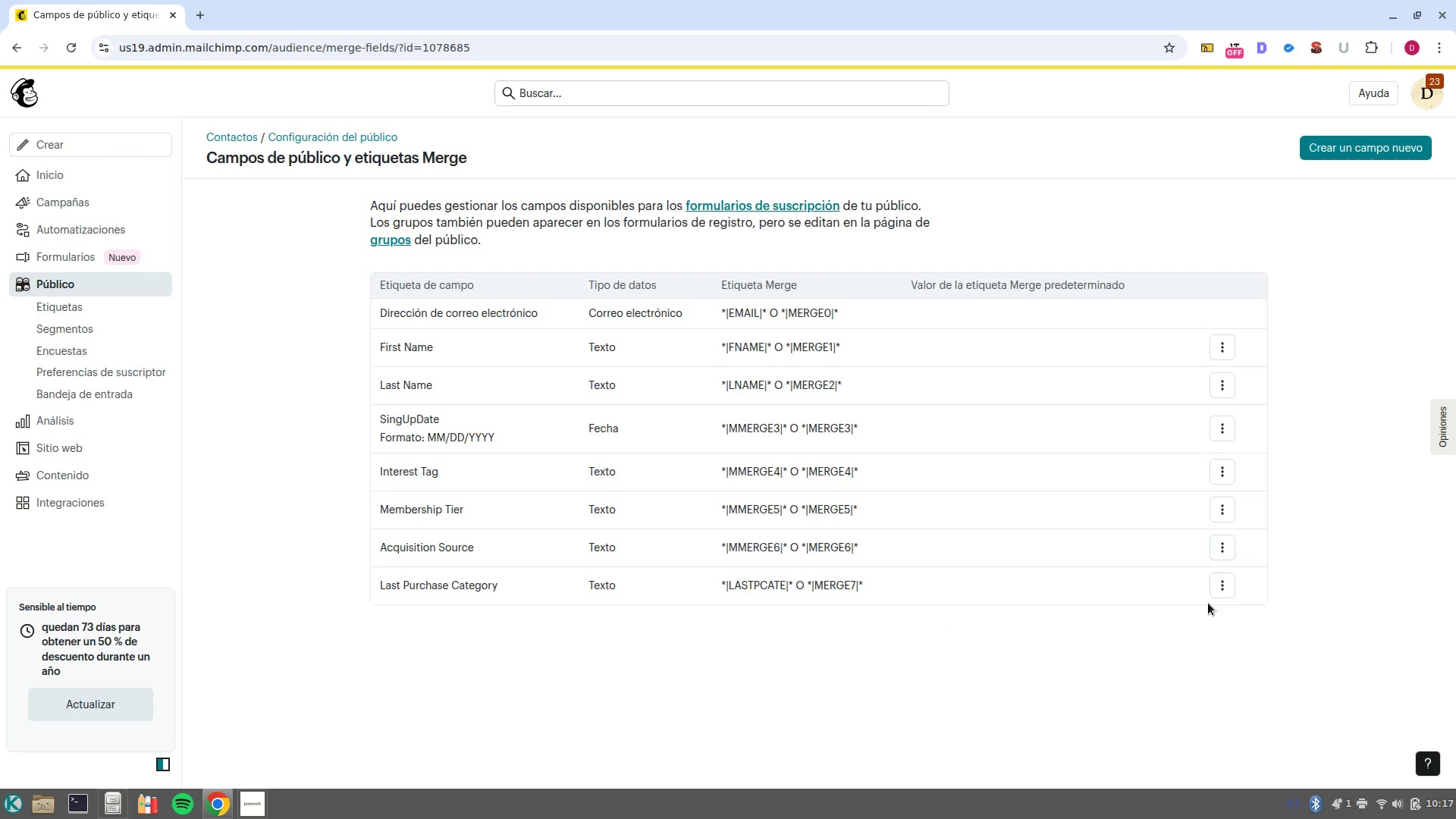 
left_click([1219, 550])
 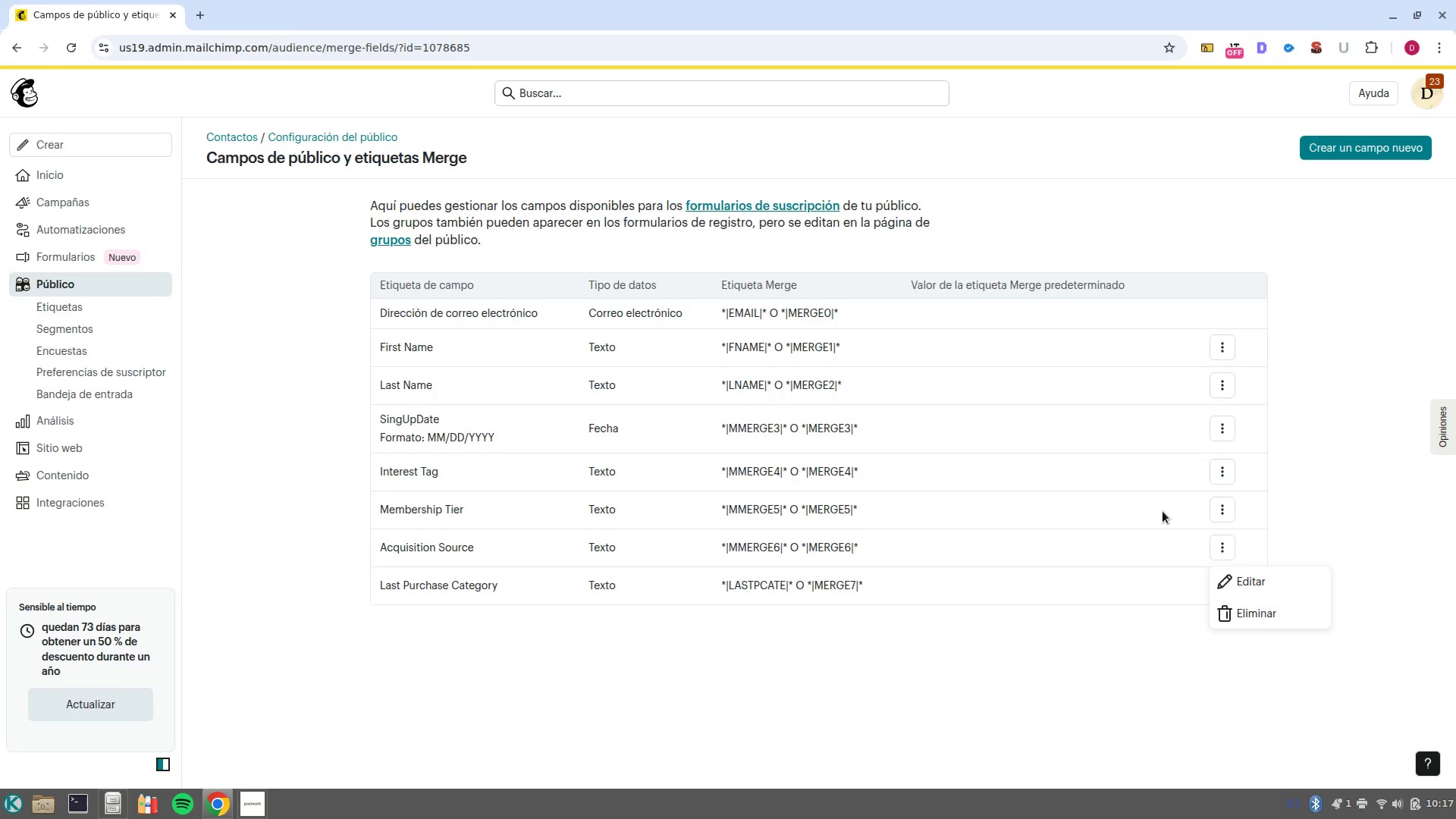 
left_click([1275, 592])
 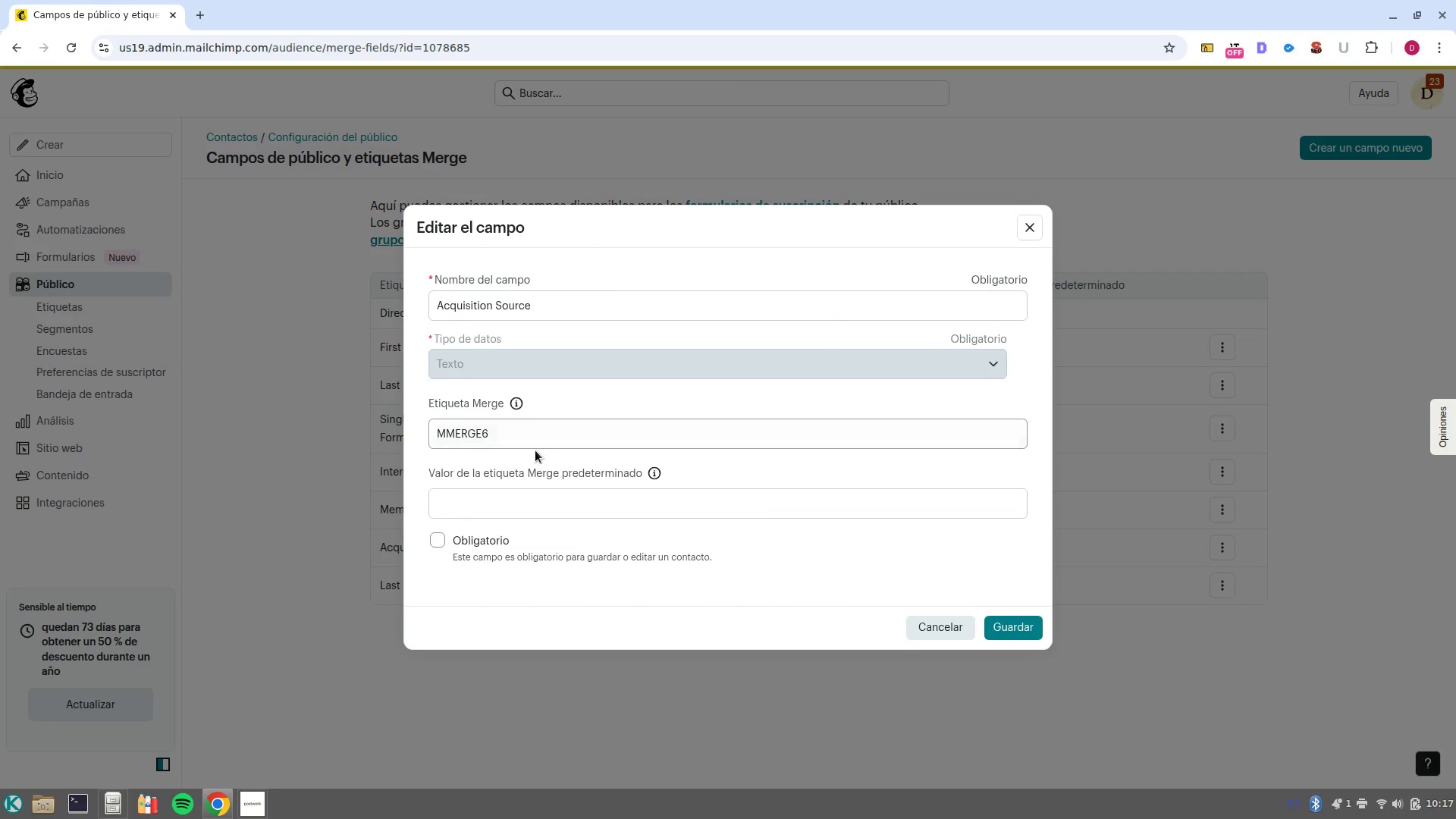 
double_click([529, 441])
 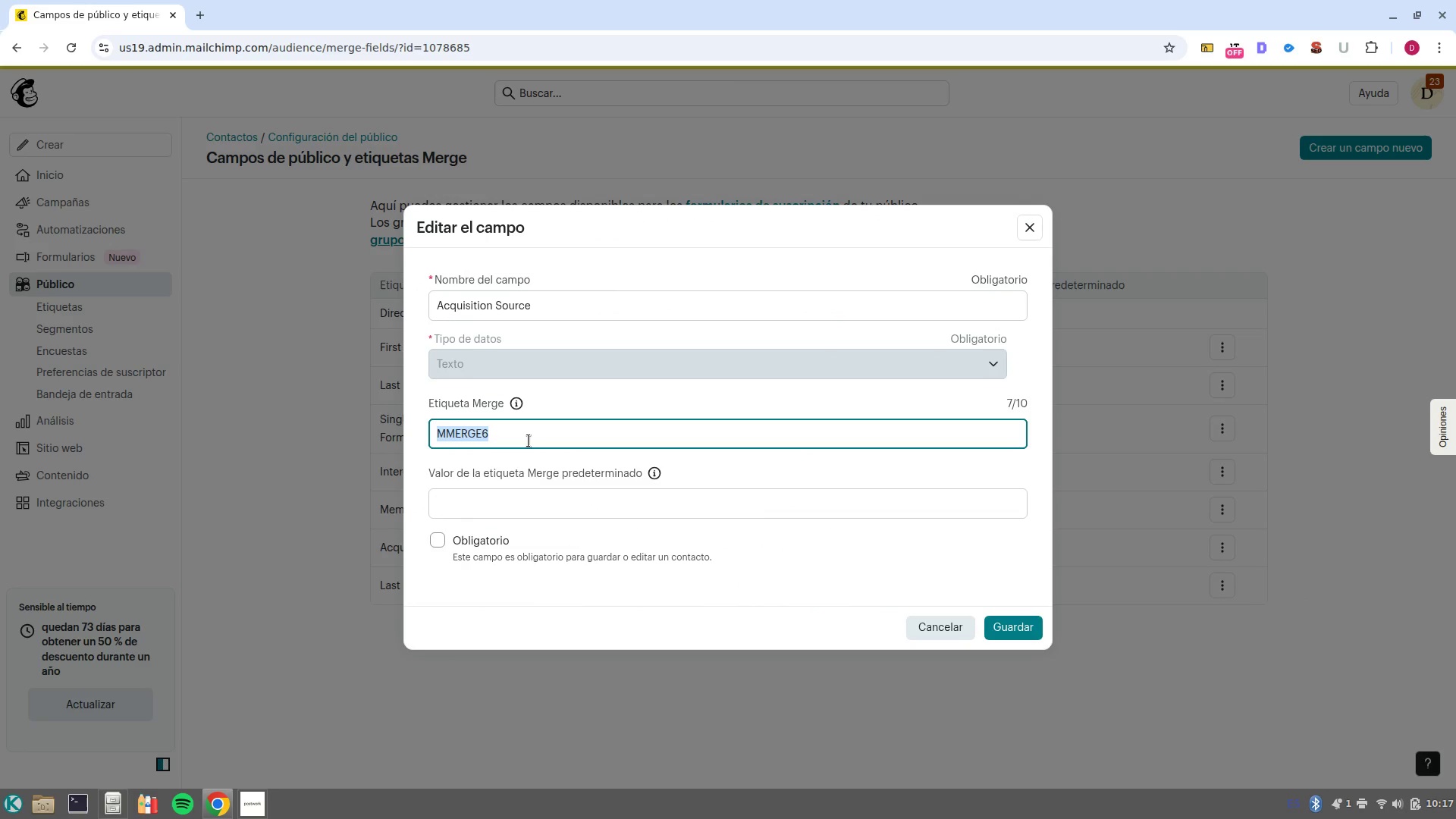 
triple_click([529, 441])
 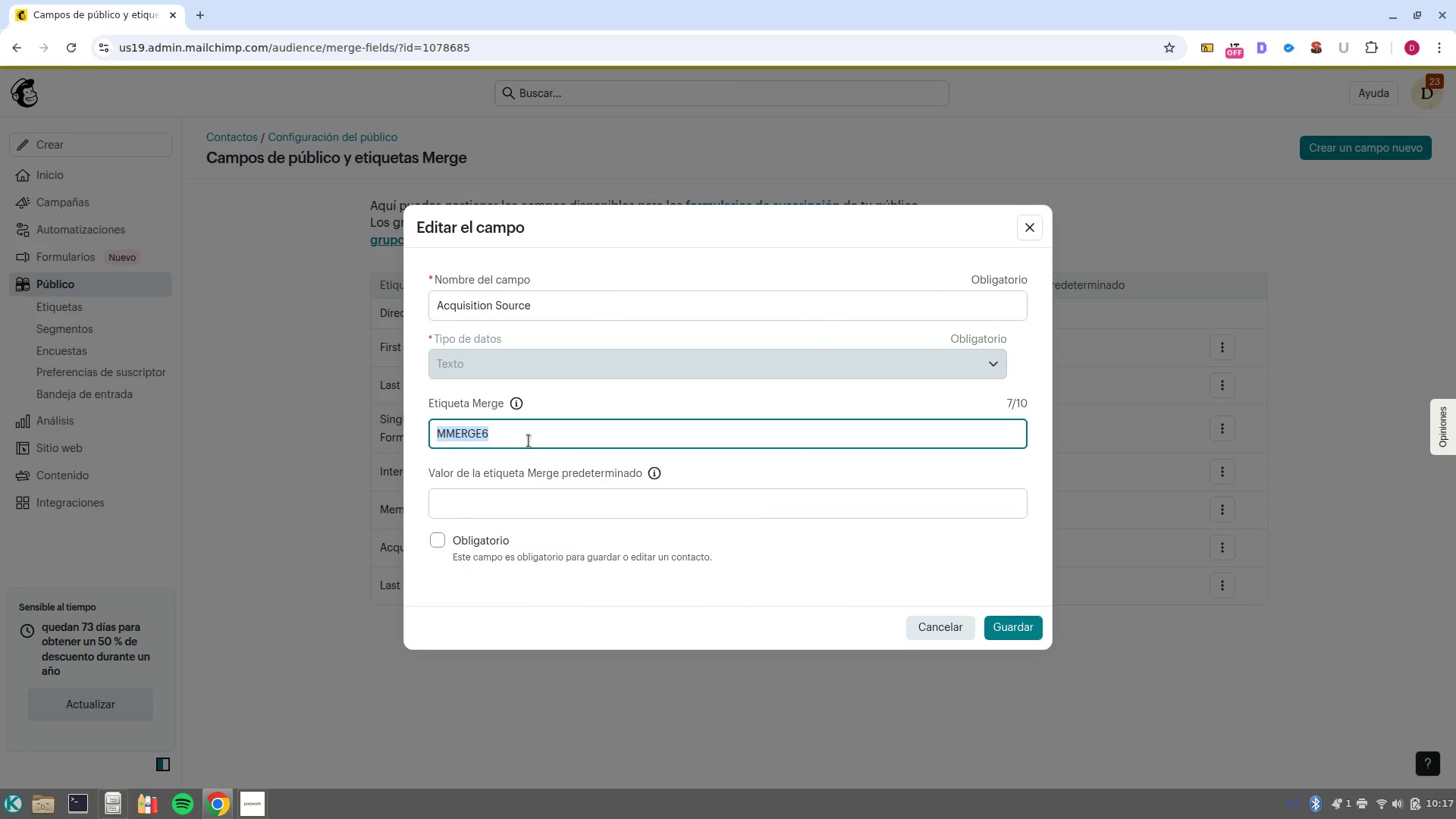 
type(Acquisource)
 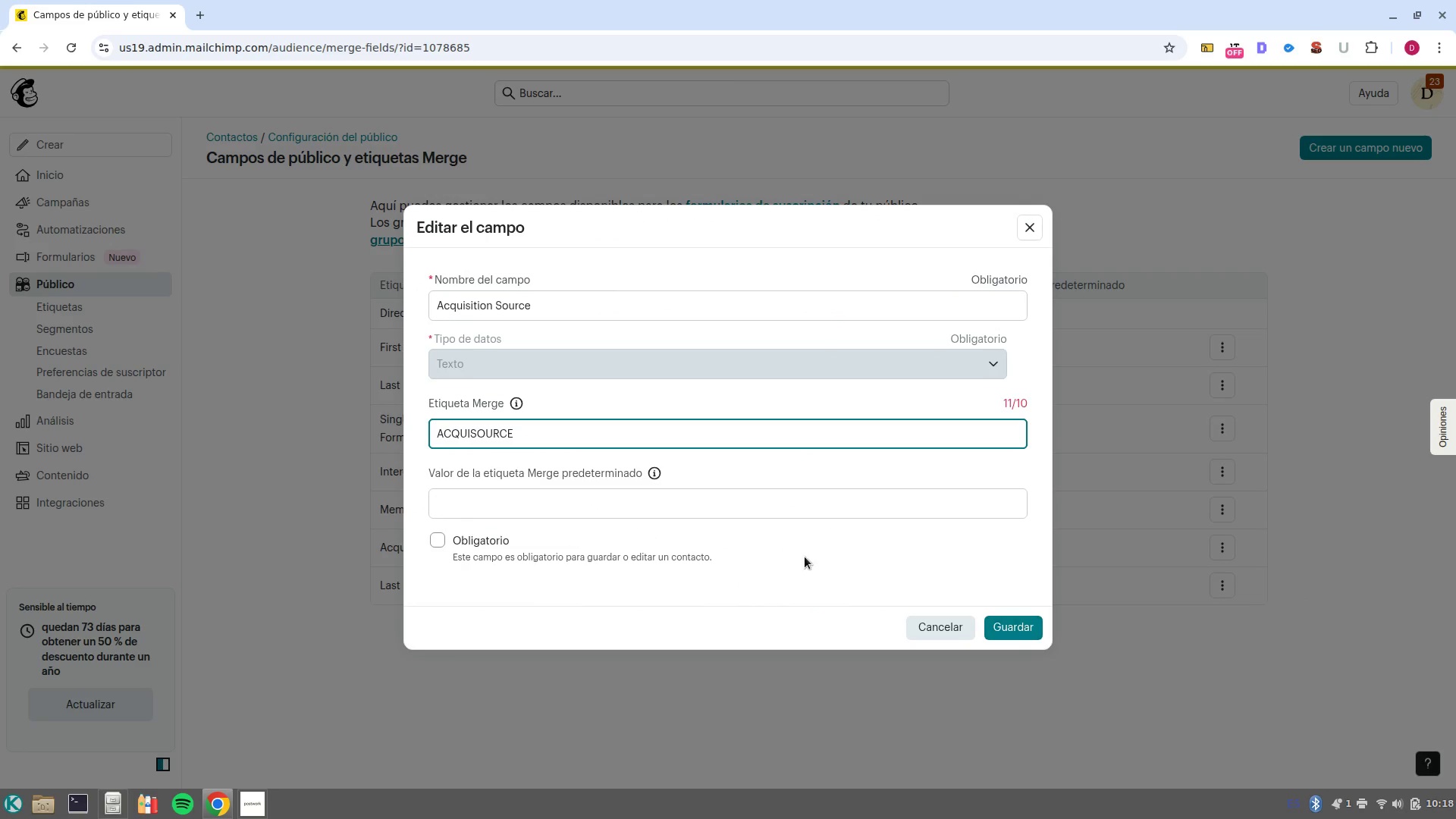 
left_click([1025, 637])
 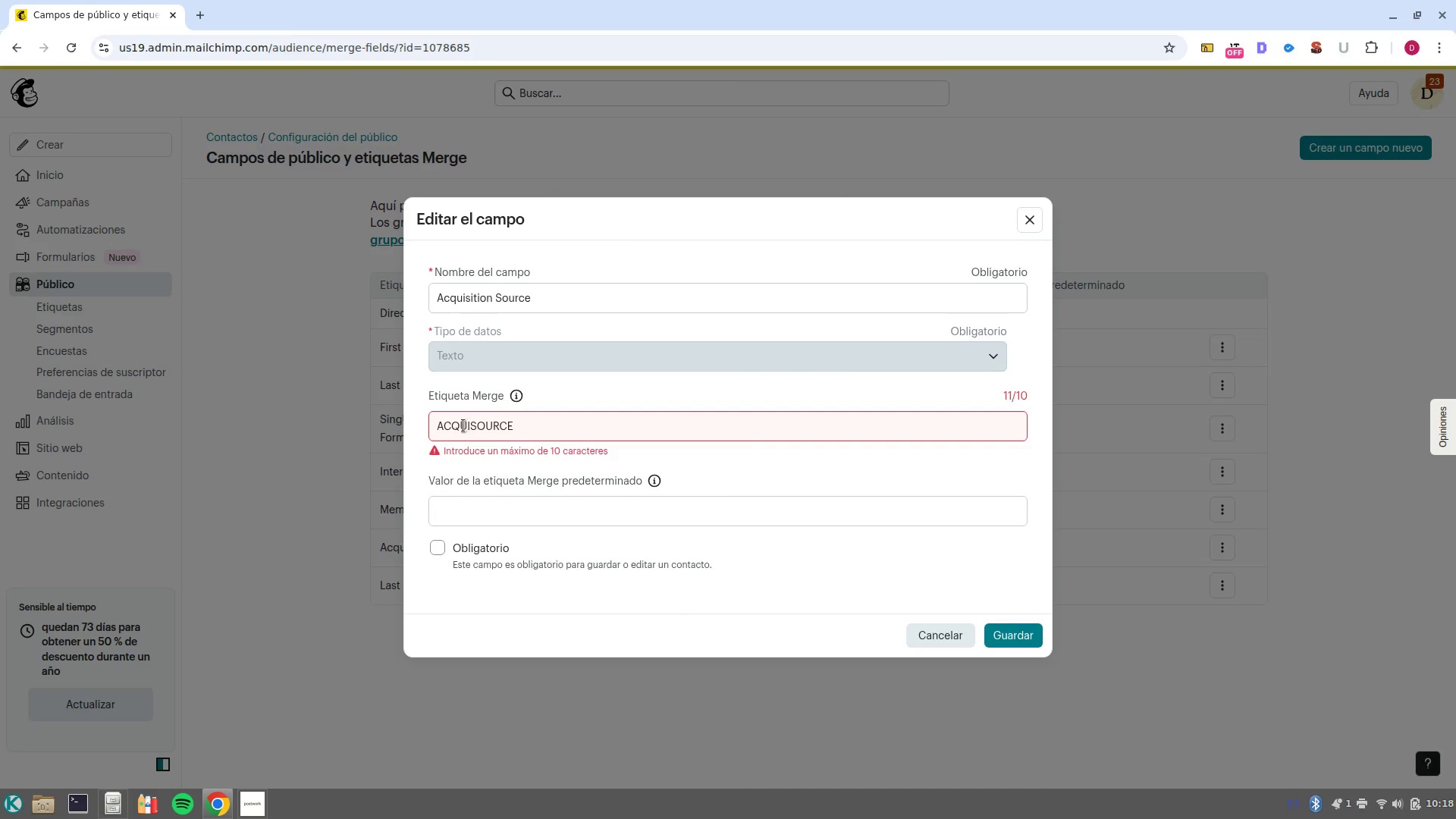 
left_click([454, 425])
 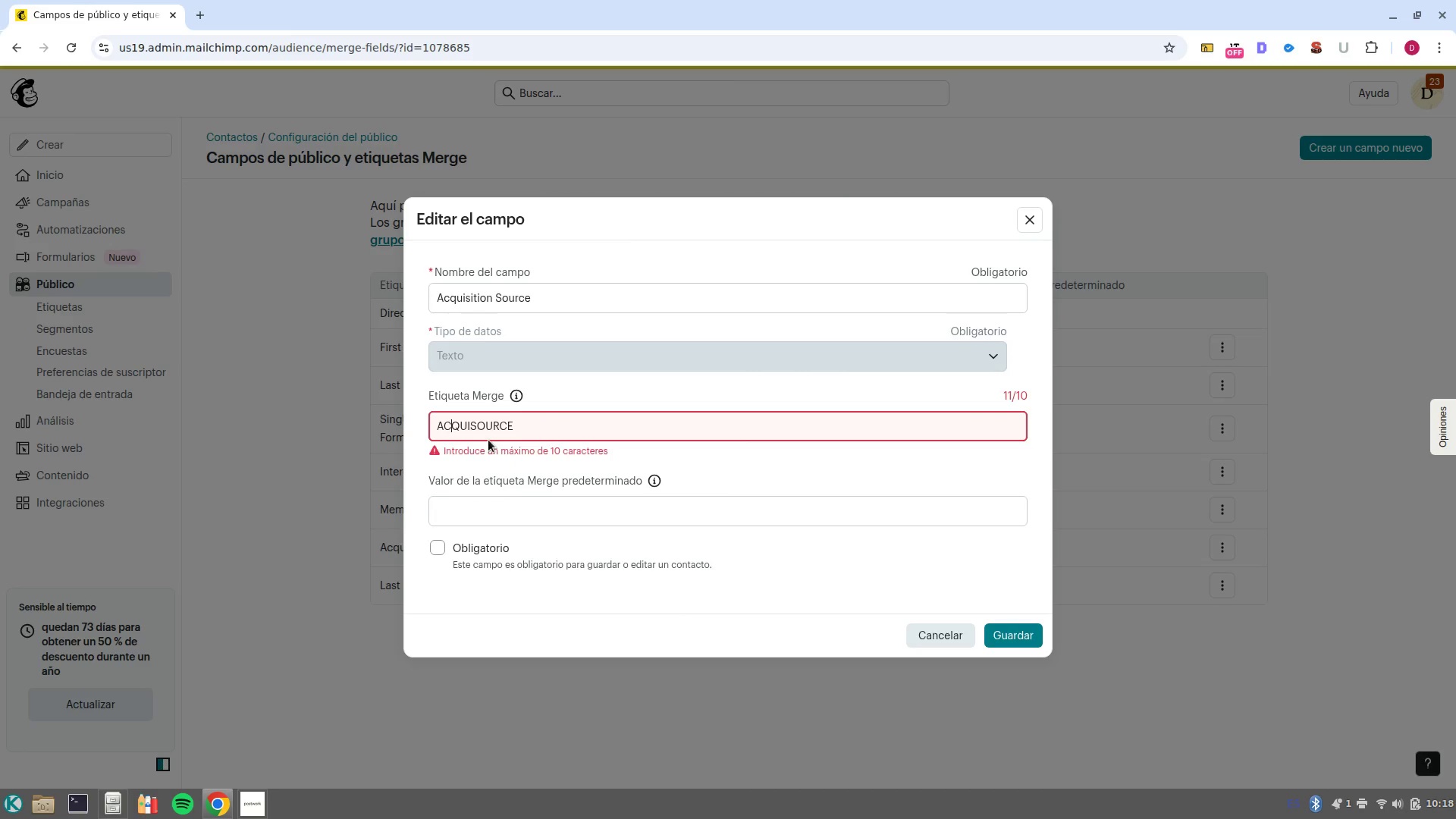 
key(ArrowRight)
 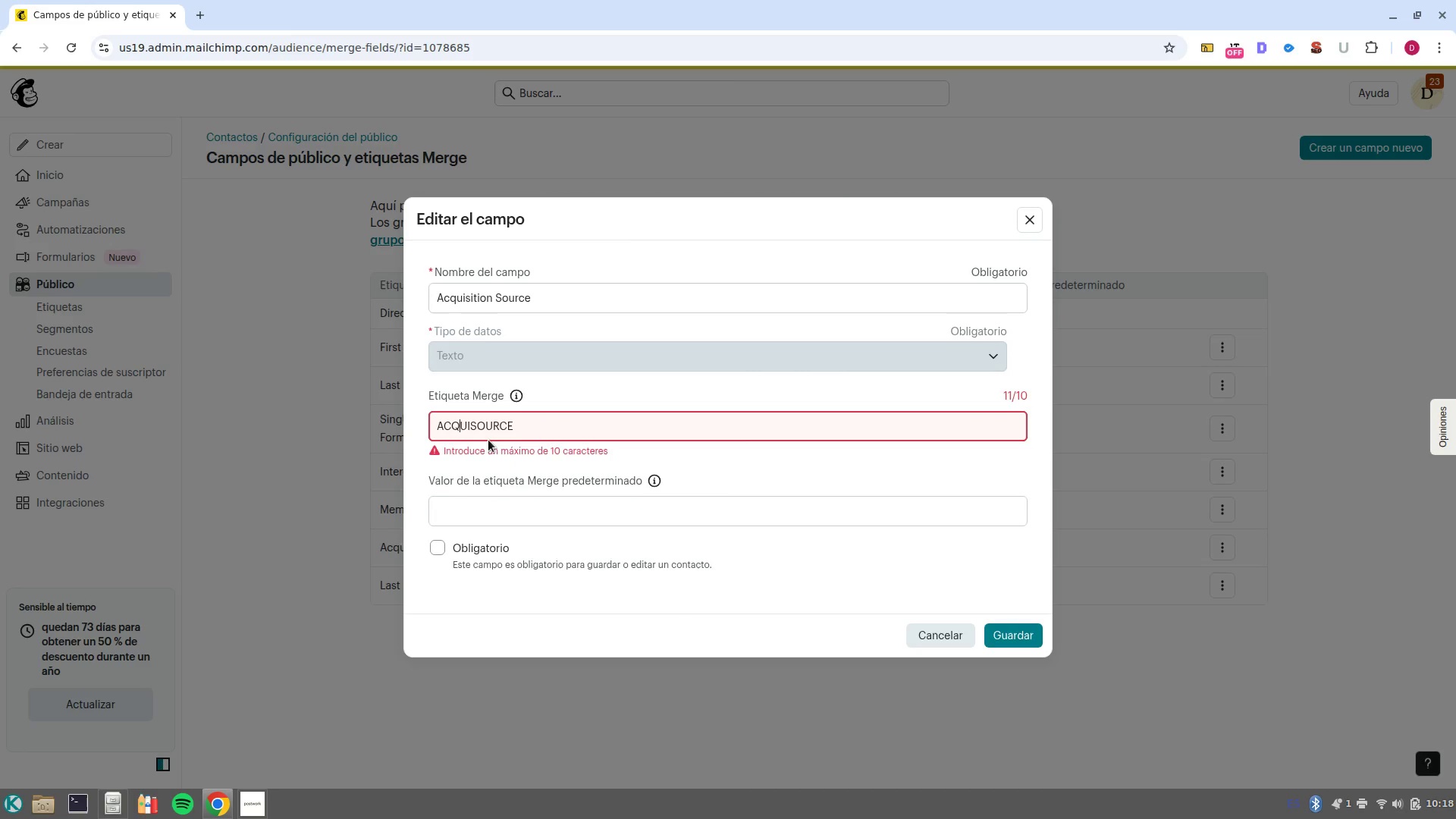 
key(ArrowLeft)
 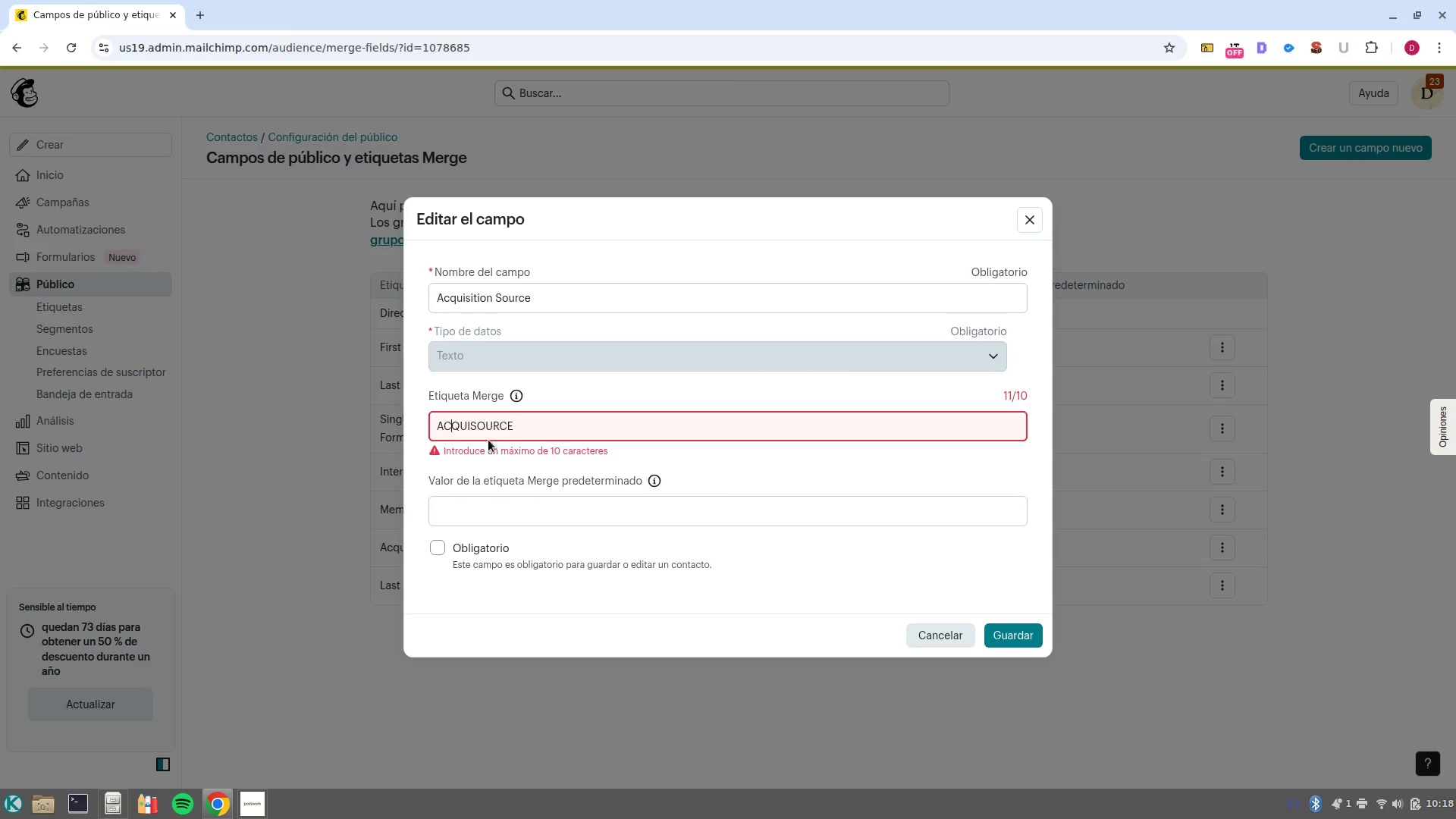 
key(Backspace)
 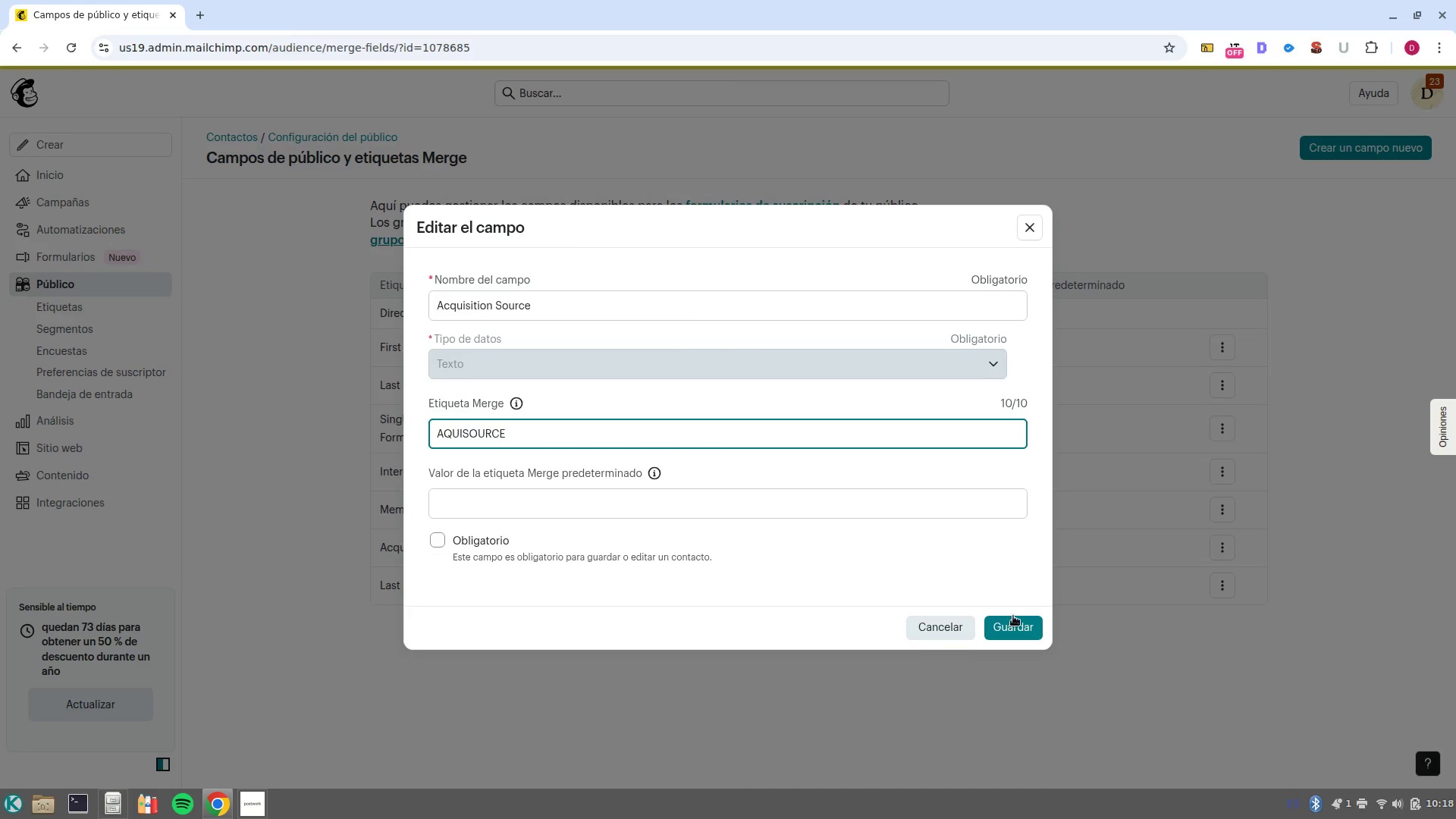 
left_click([1019, 619])
 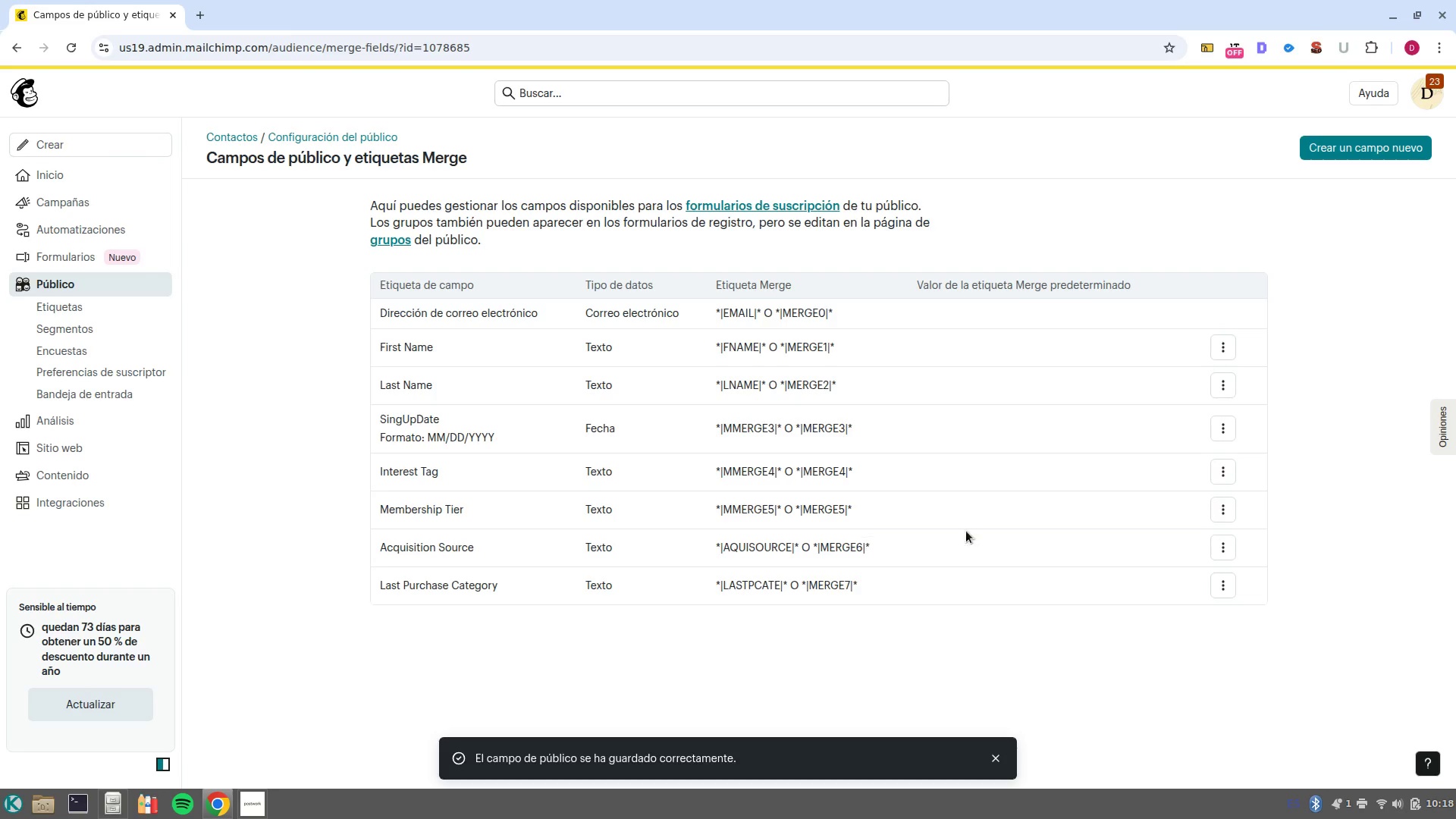 
left_click([1232, 509])
 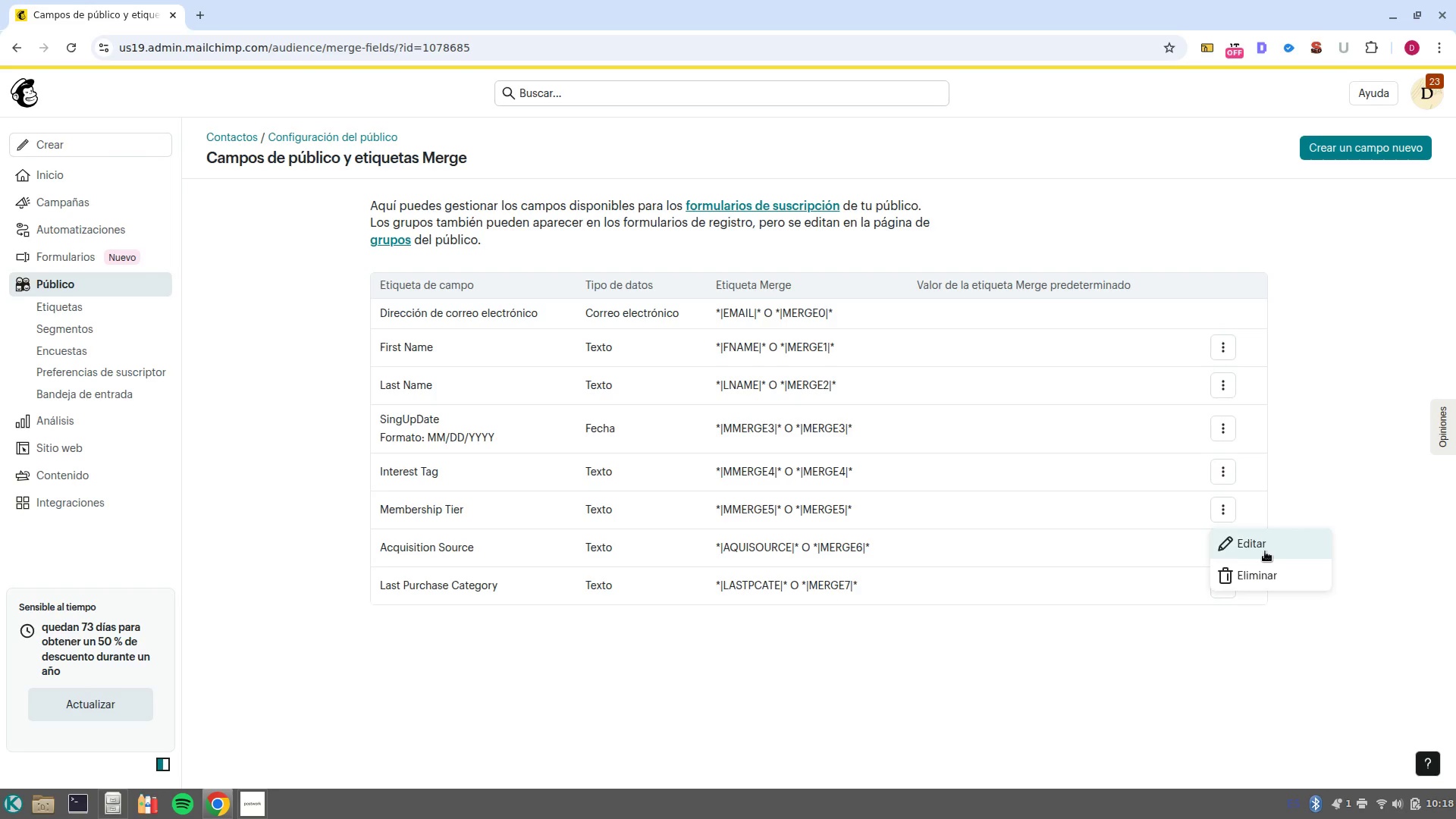 
left_click([1270, 548])
 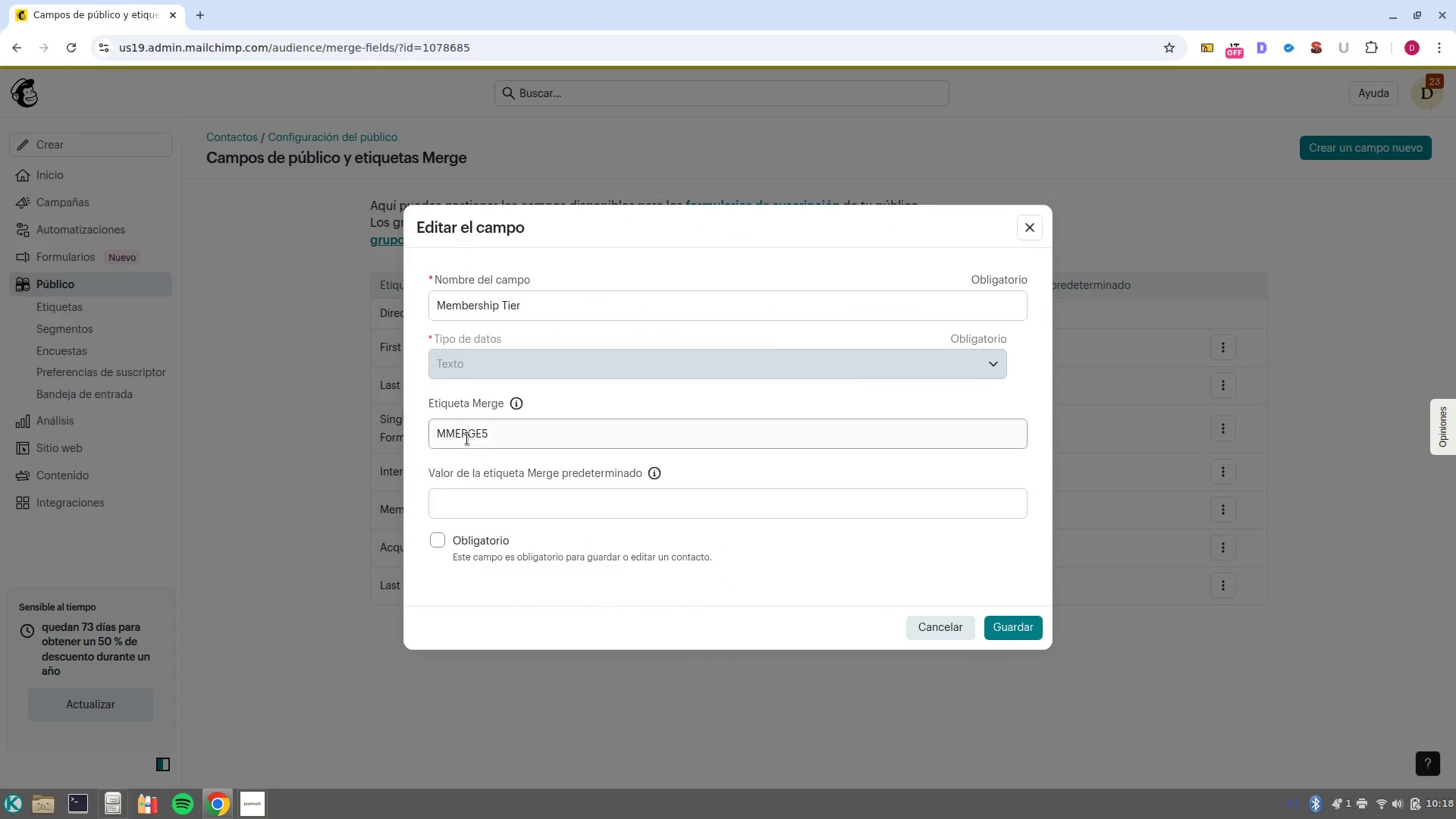 
double_click([467, 438])
 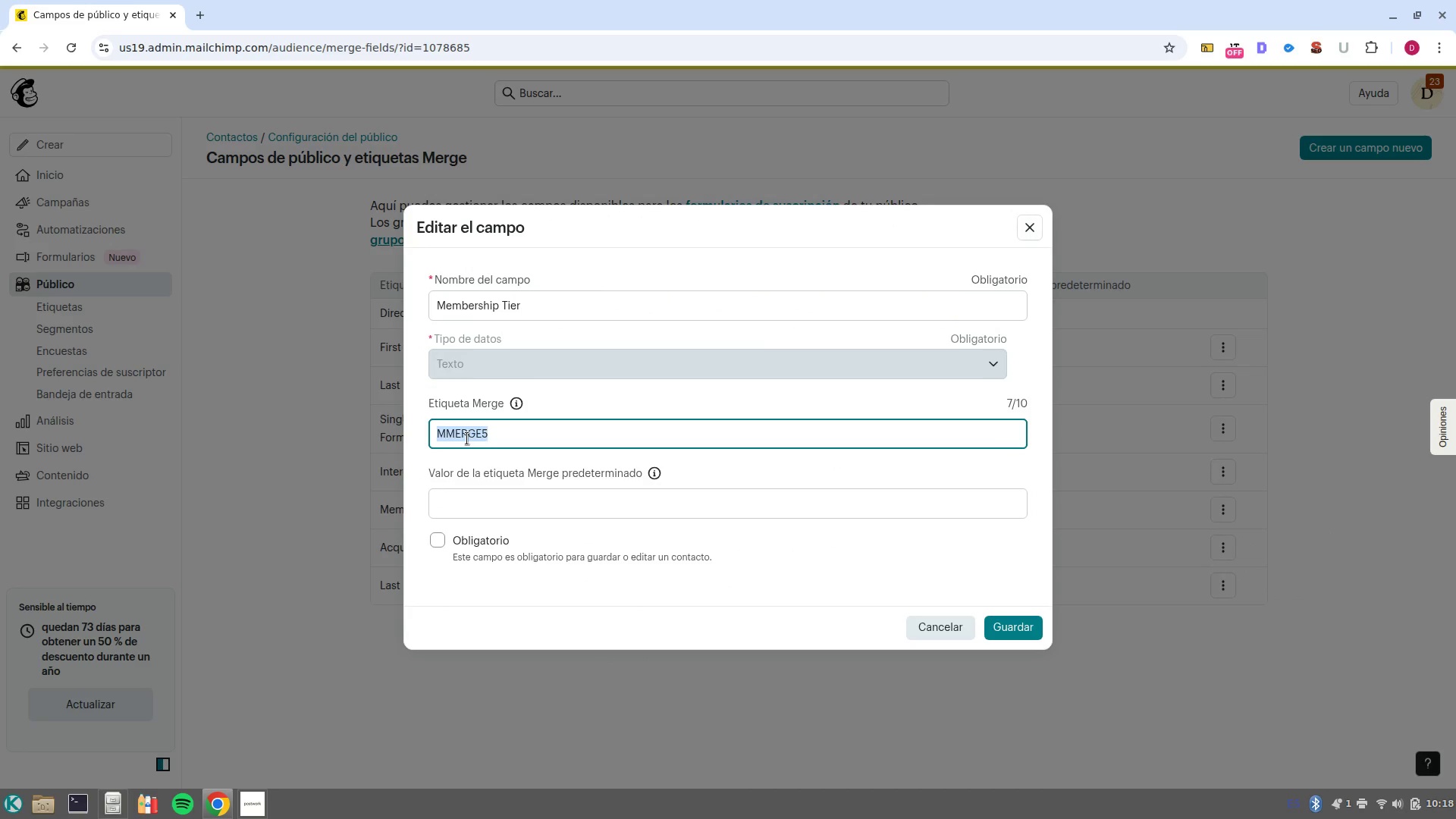 
type(membertier)
 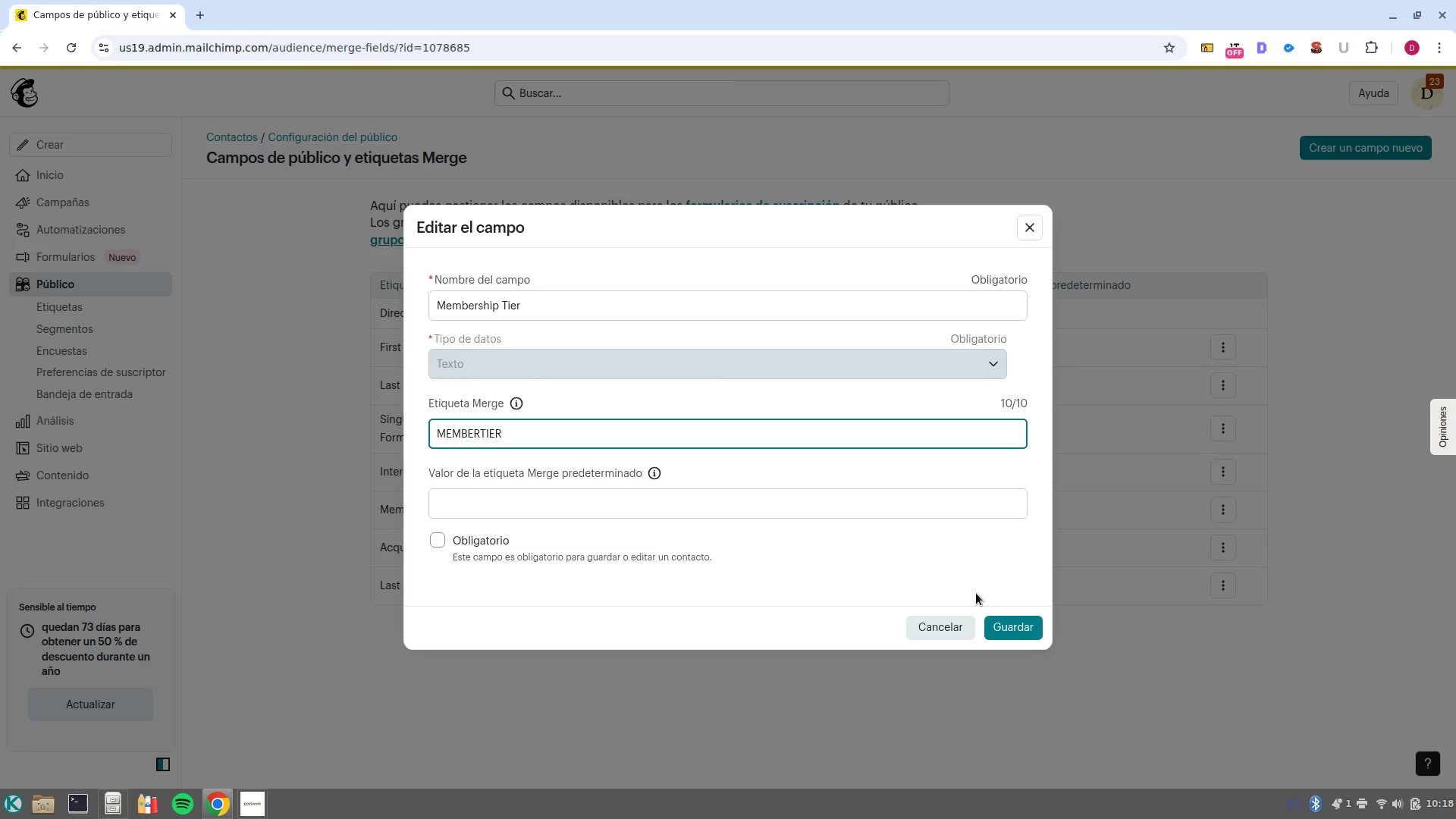 
left_click([1008, 626])
 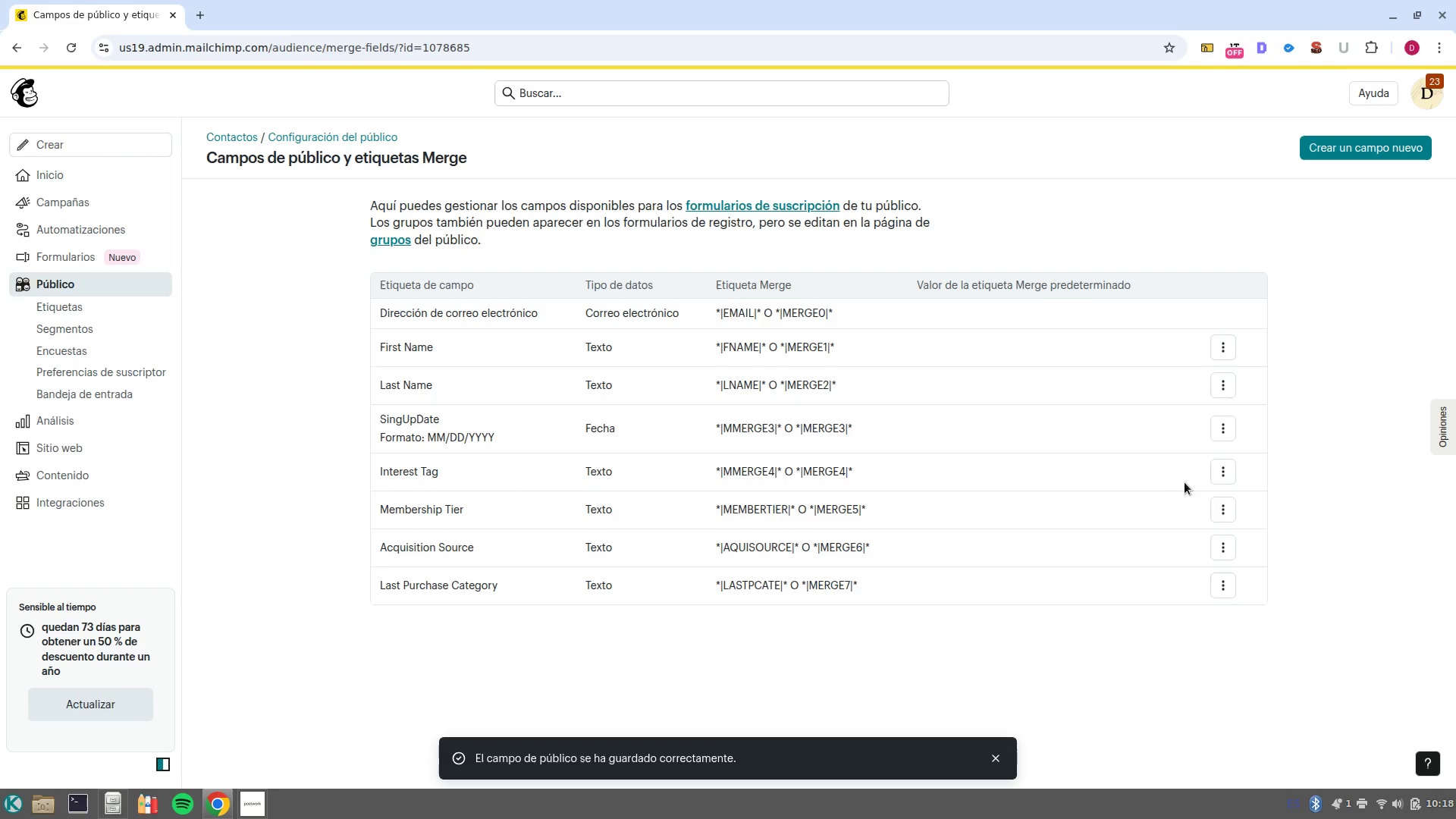 
wait(6.68)
 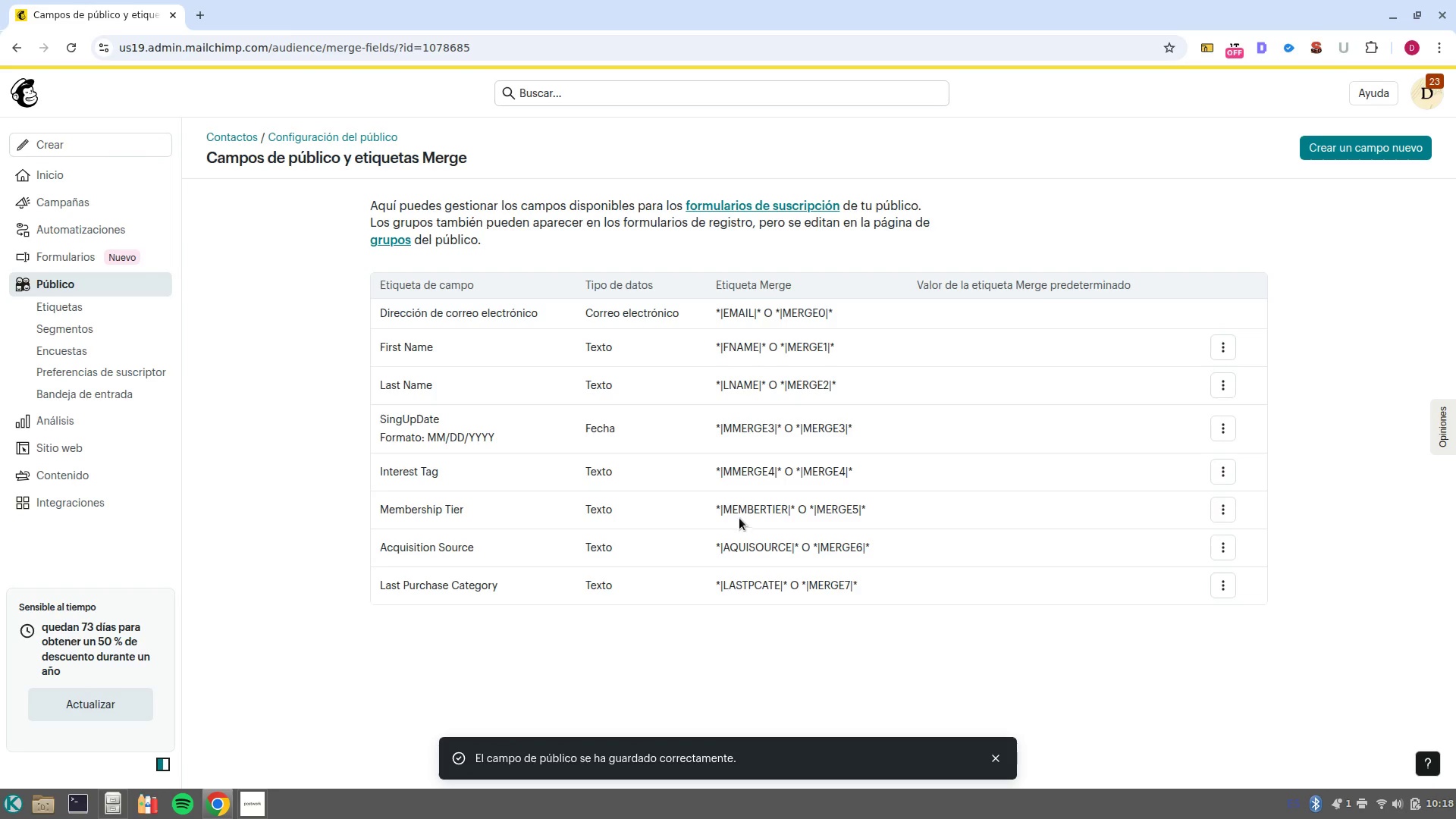 
left_click([1220, 480])
 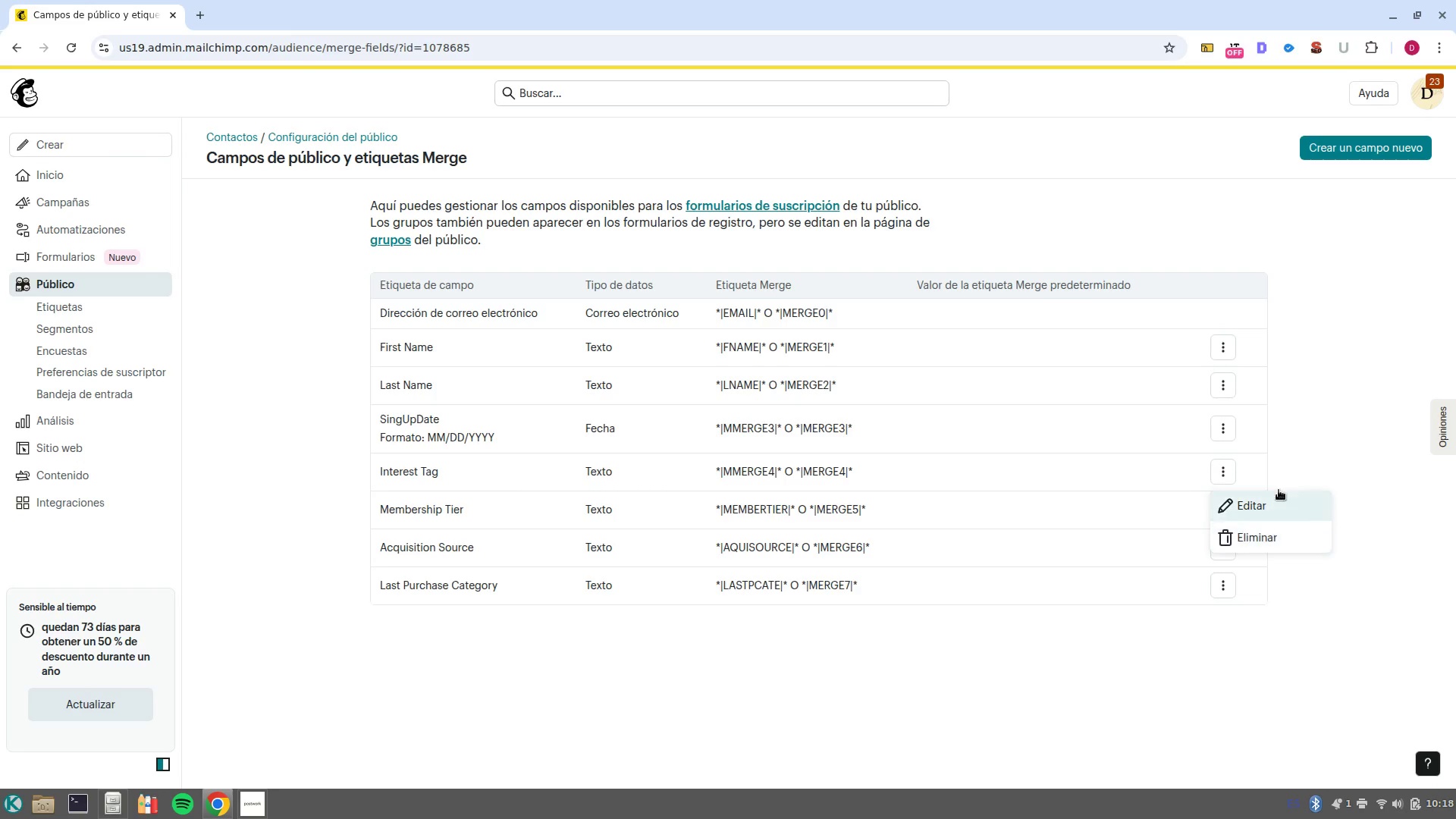 
left_click([1268, 503])
 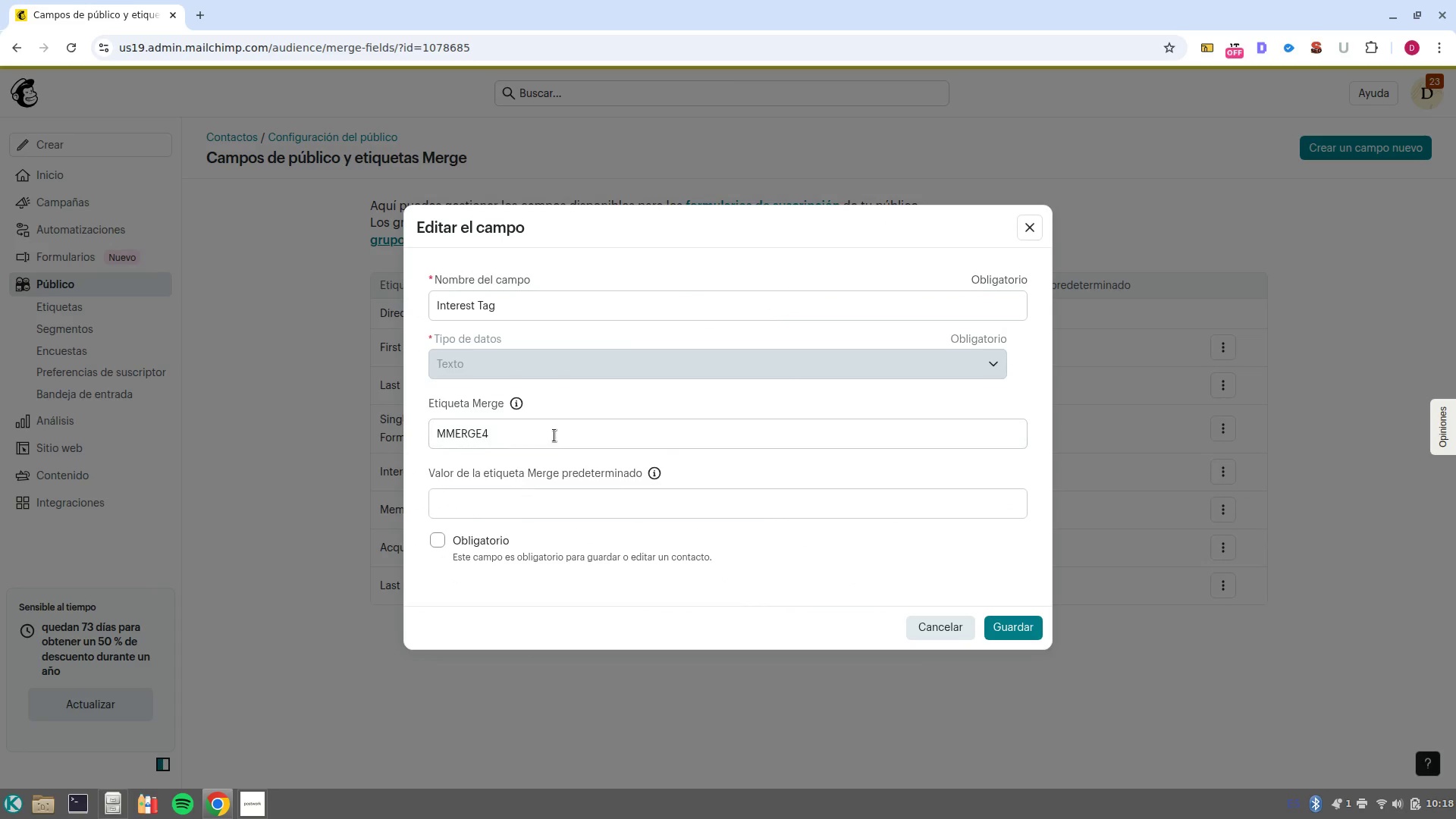 
left_click([537, 435])
 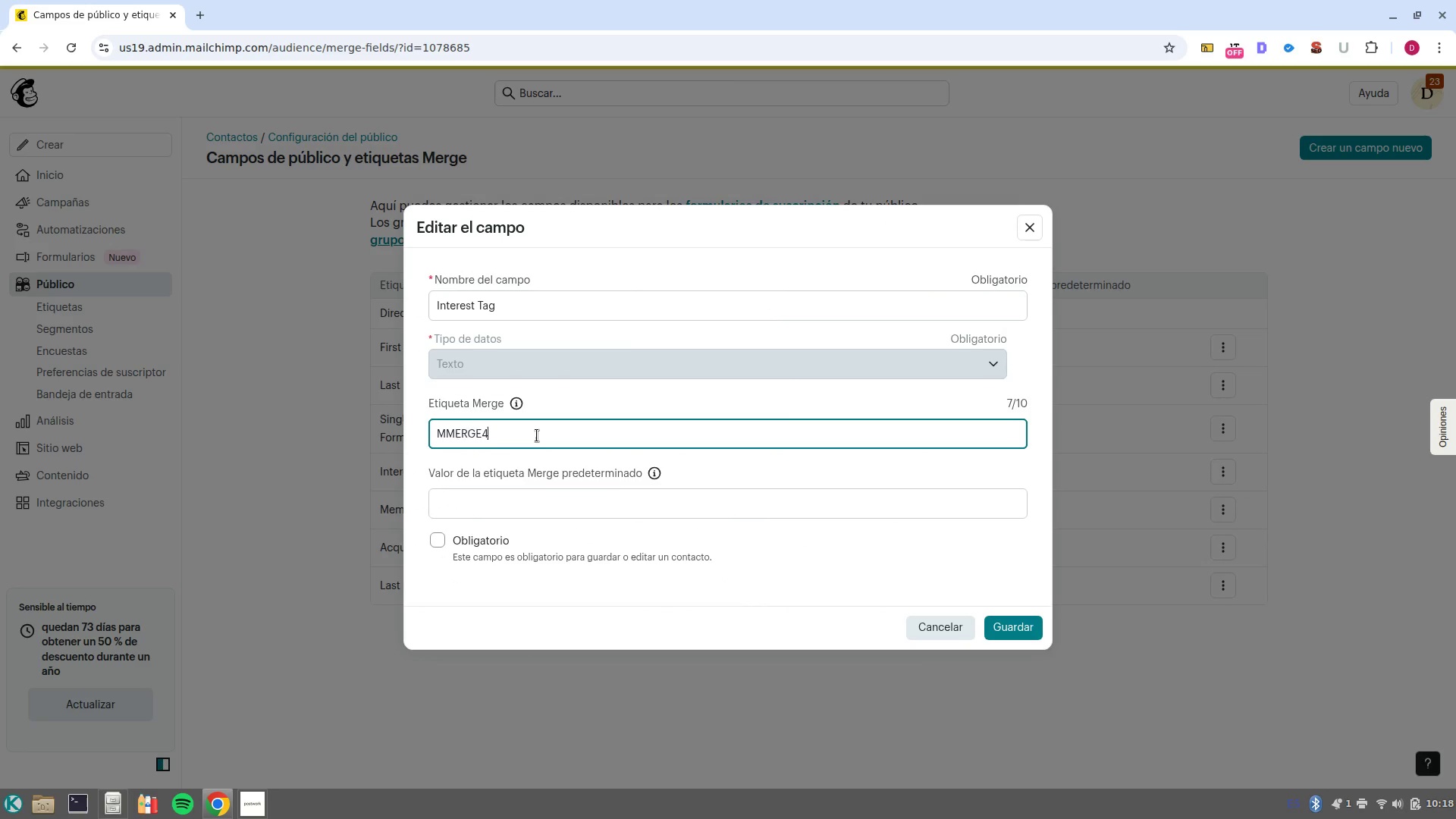 
left_click([551, 445])
 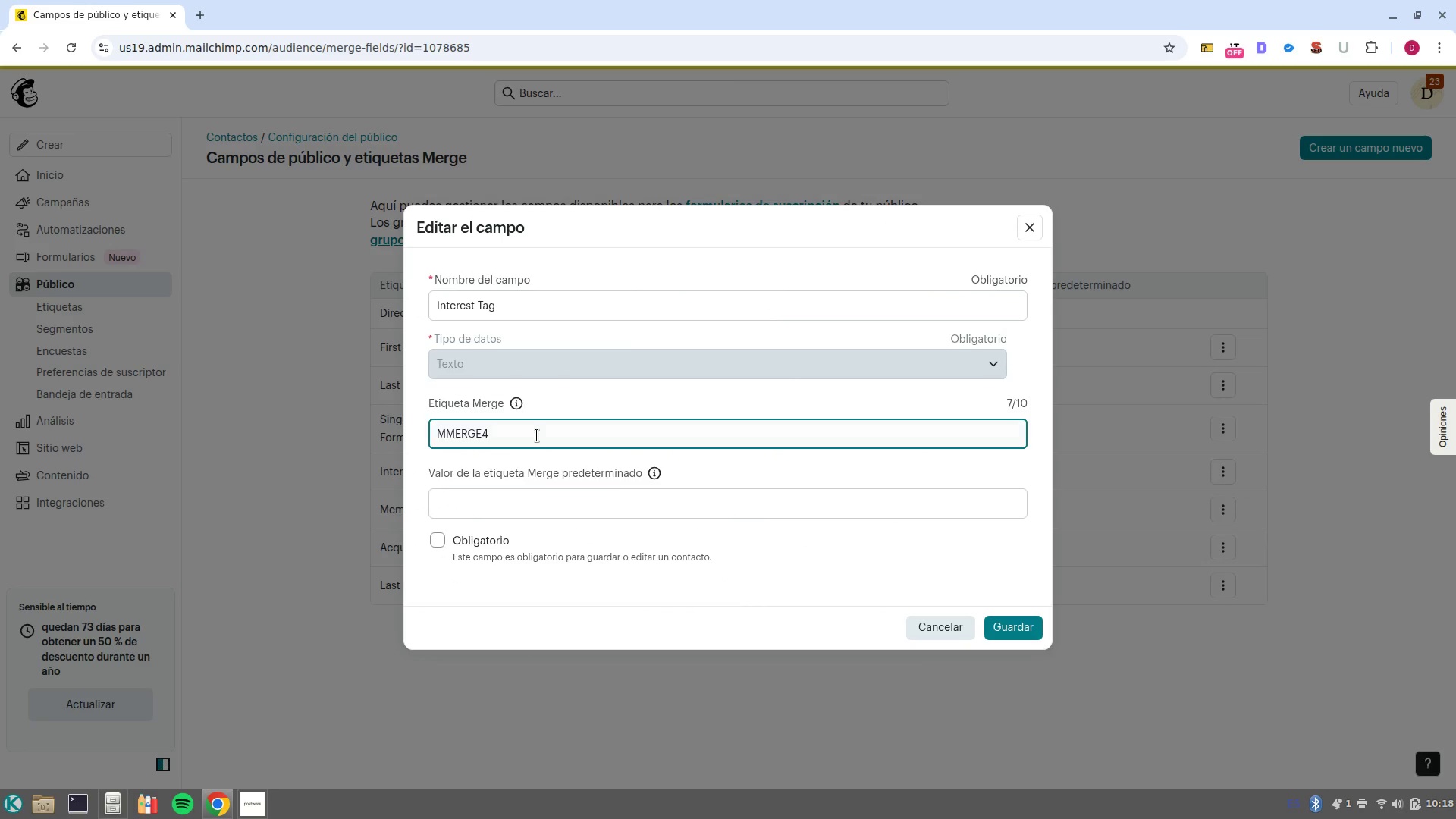 
left_click([537, 435])
 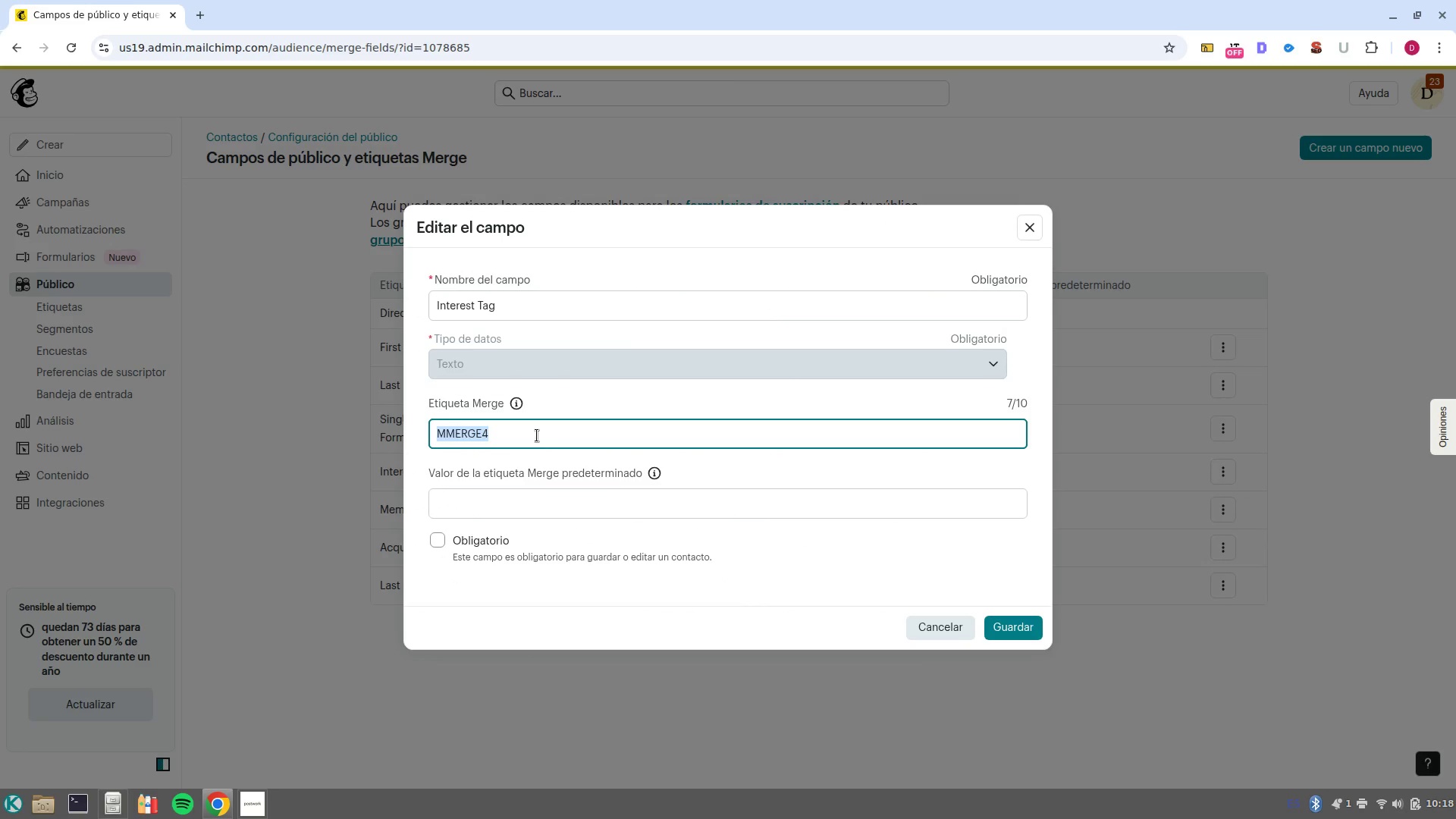 
left_click([537, 435])
 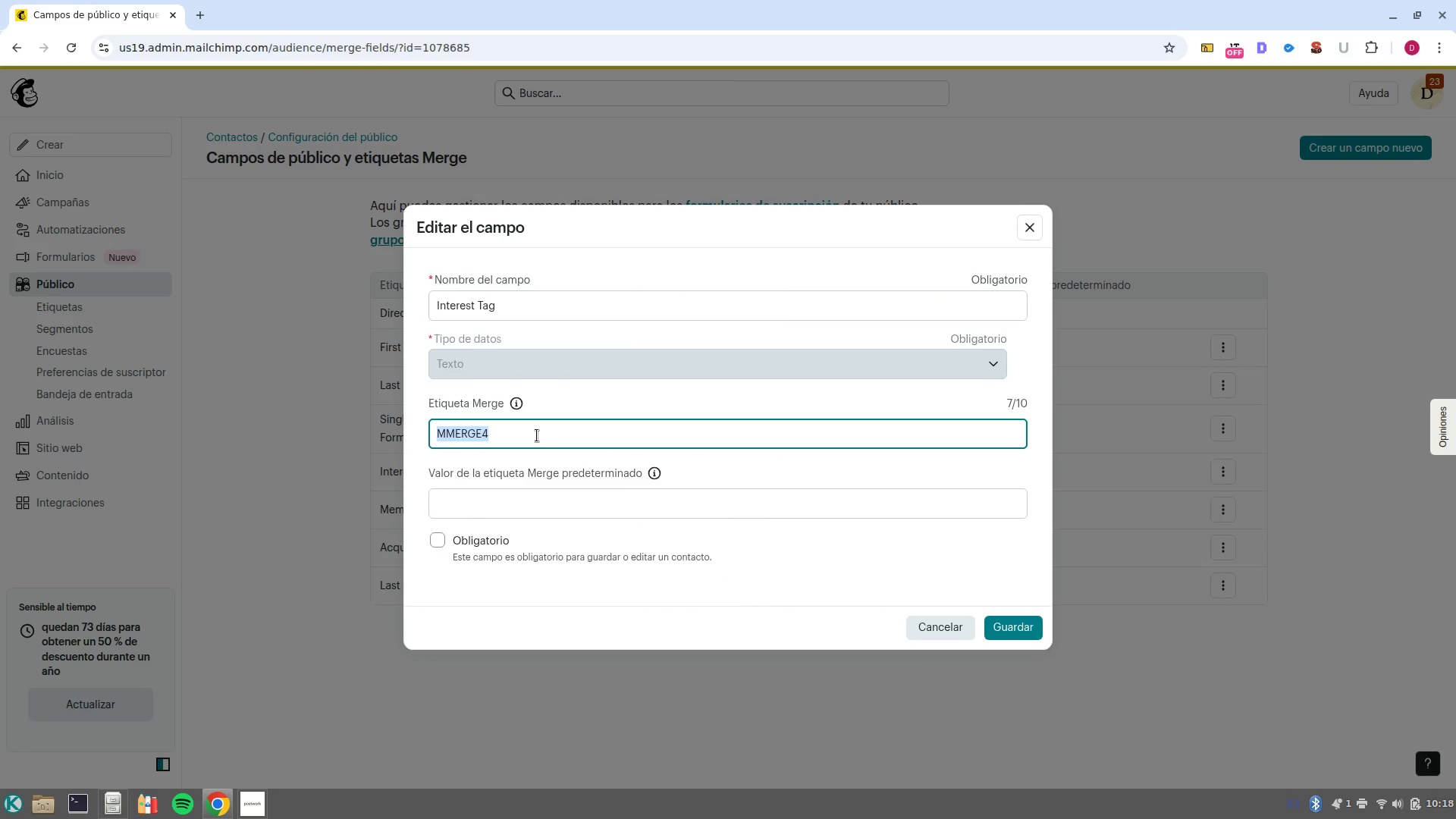 
type(Interest)
 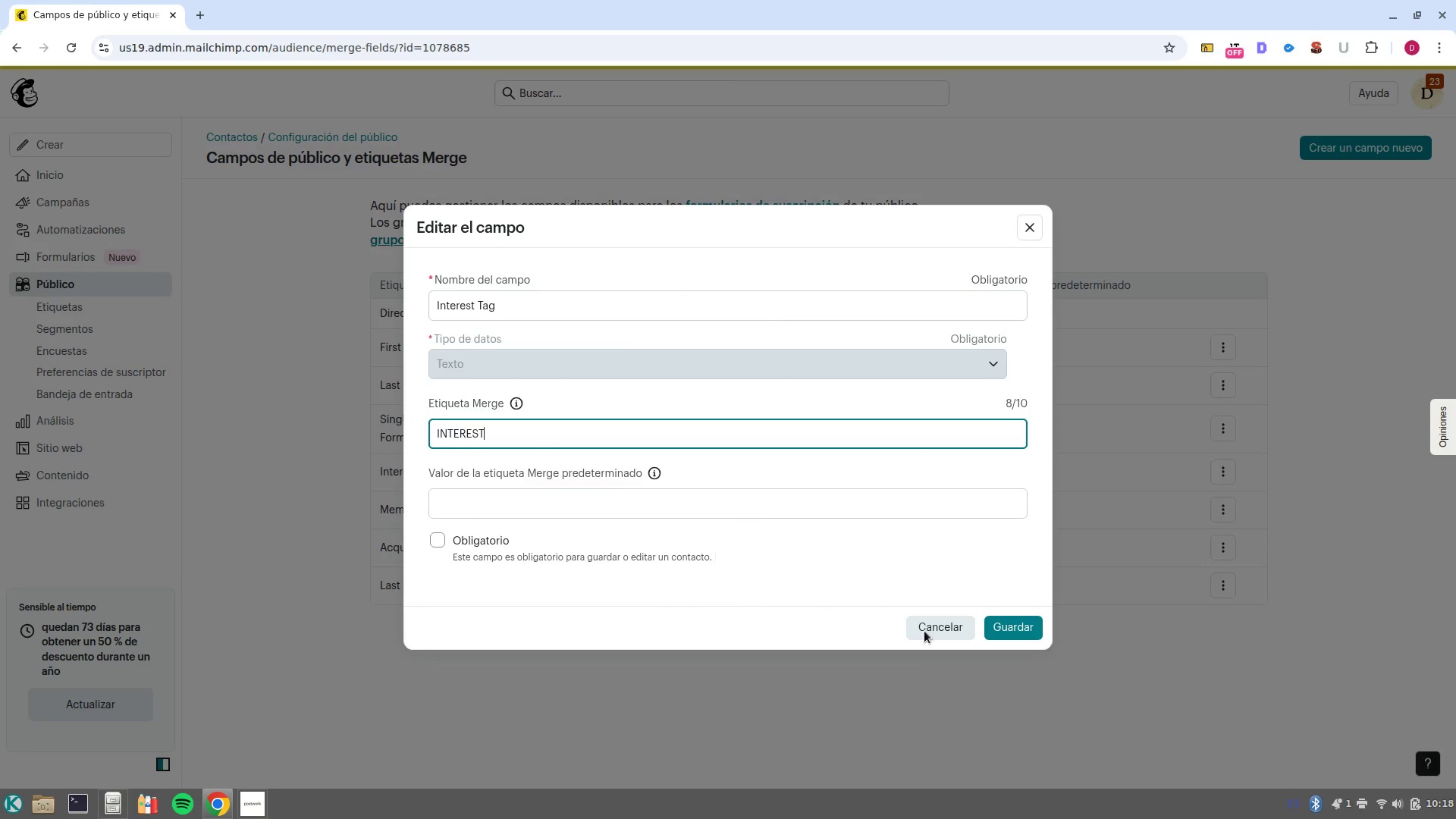 
left_click([1018, 624])
 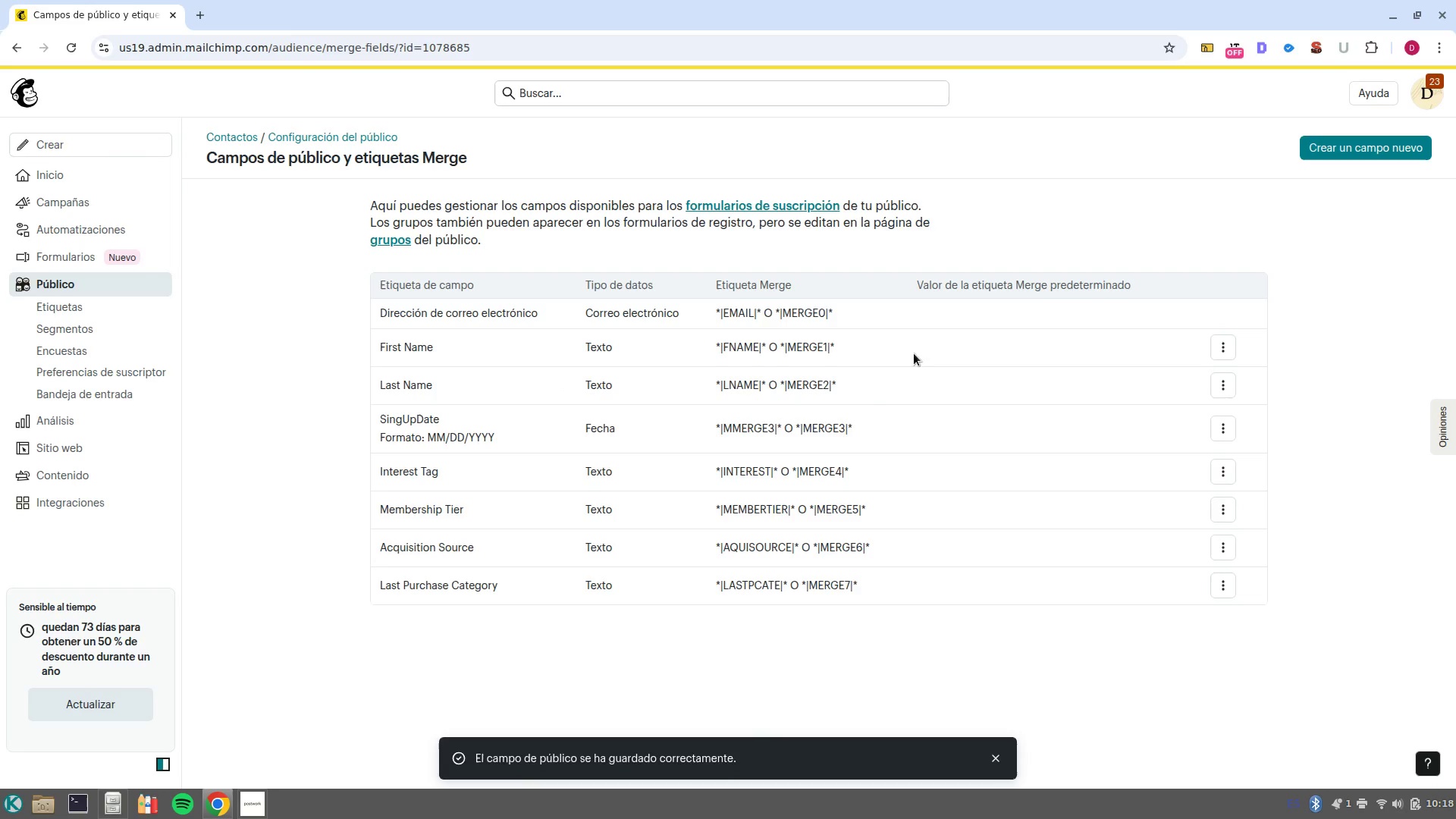 
wait(8.79)
 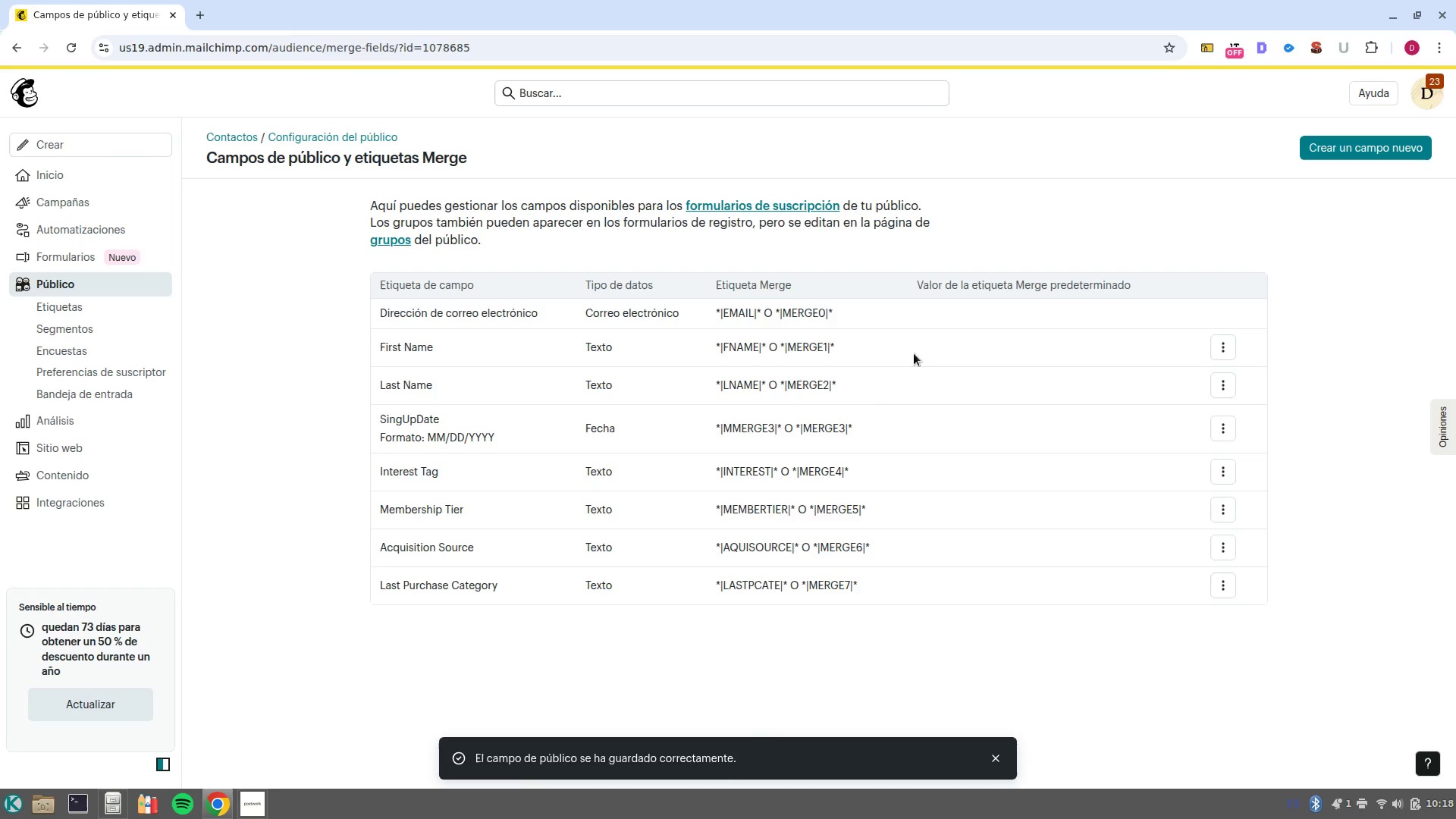 
left_click([94, 230])
 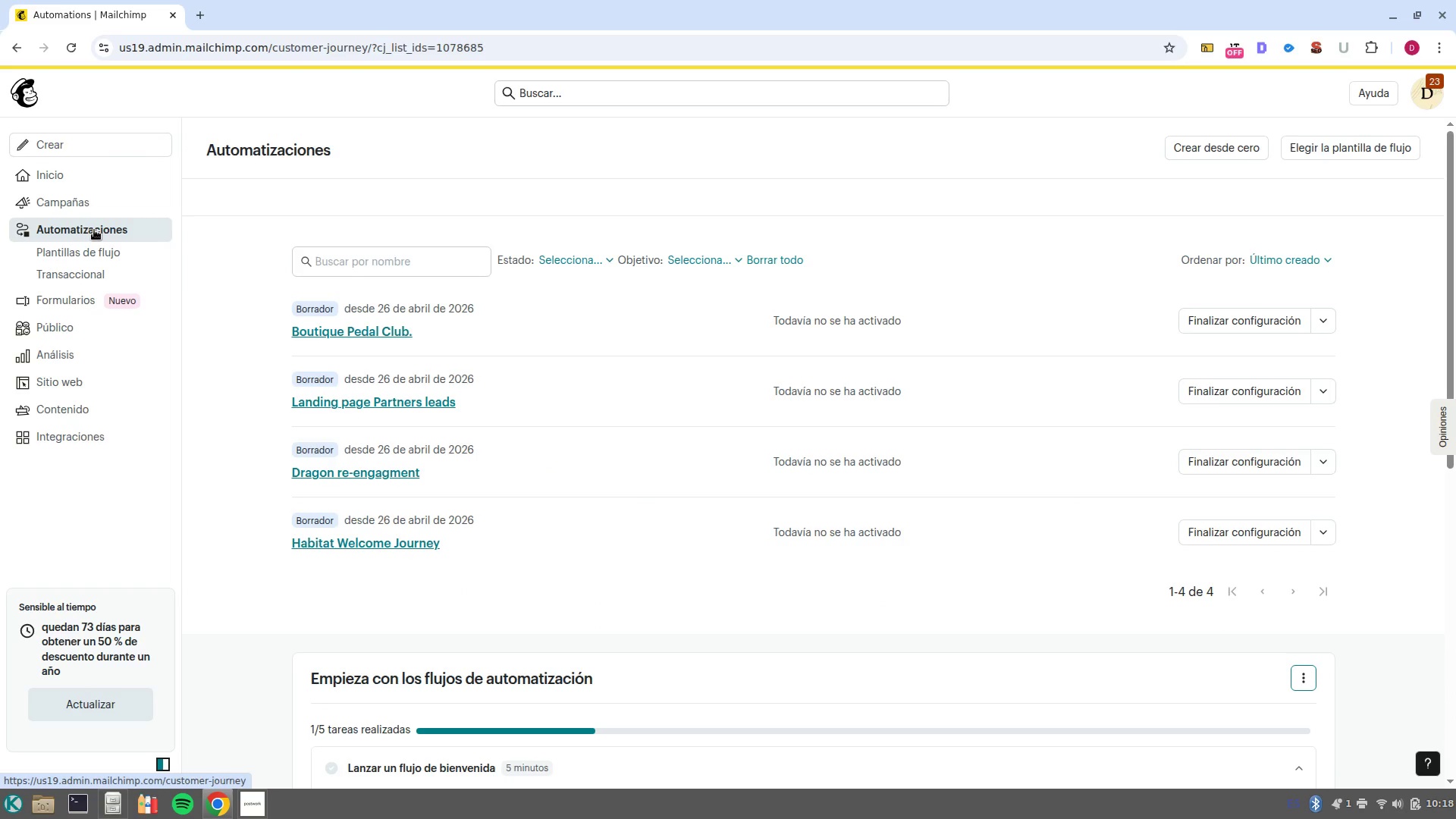 
wait(9.53)
 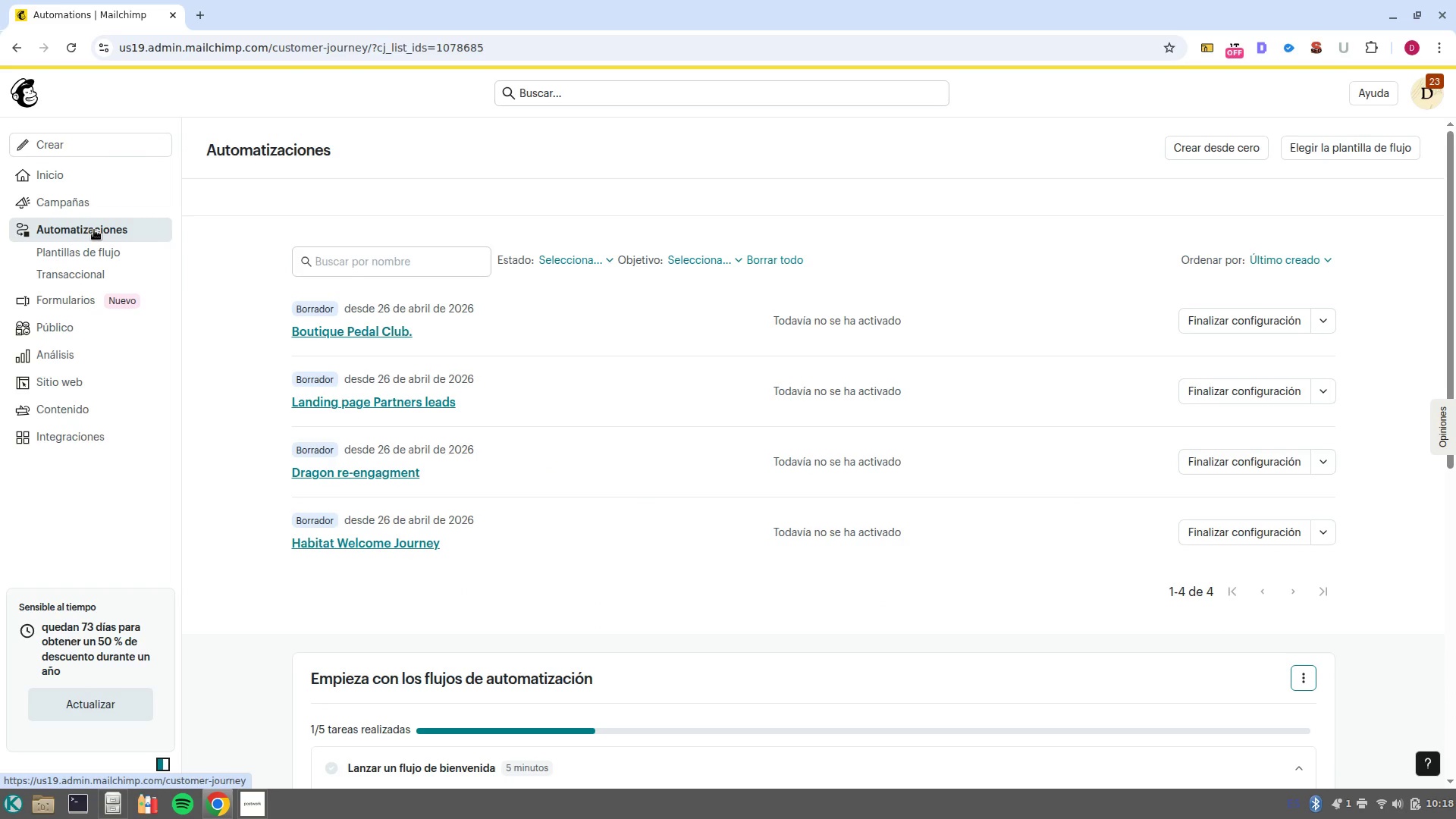 
left_click([259, 760])